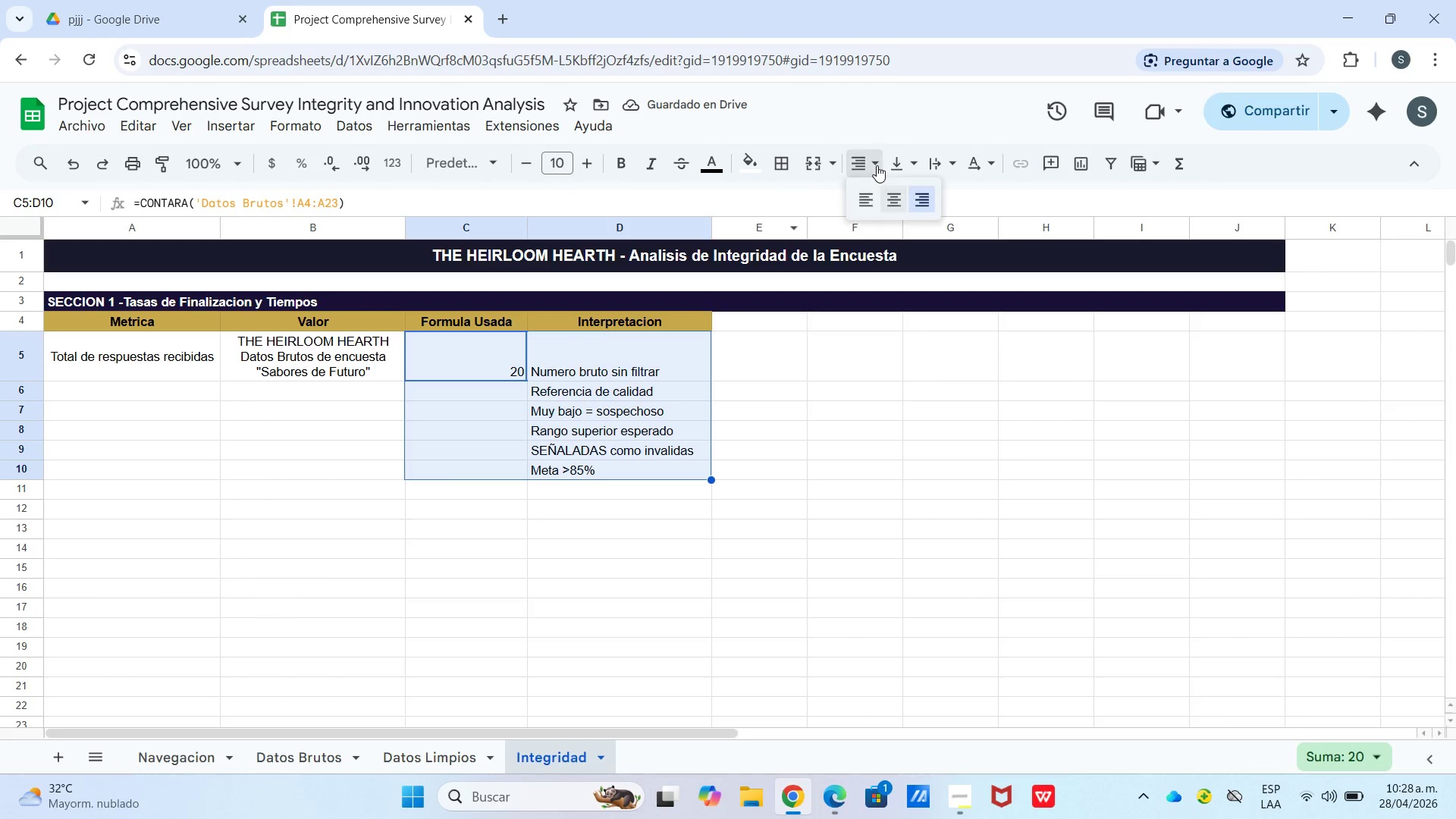 
double_click([894, 199])
 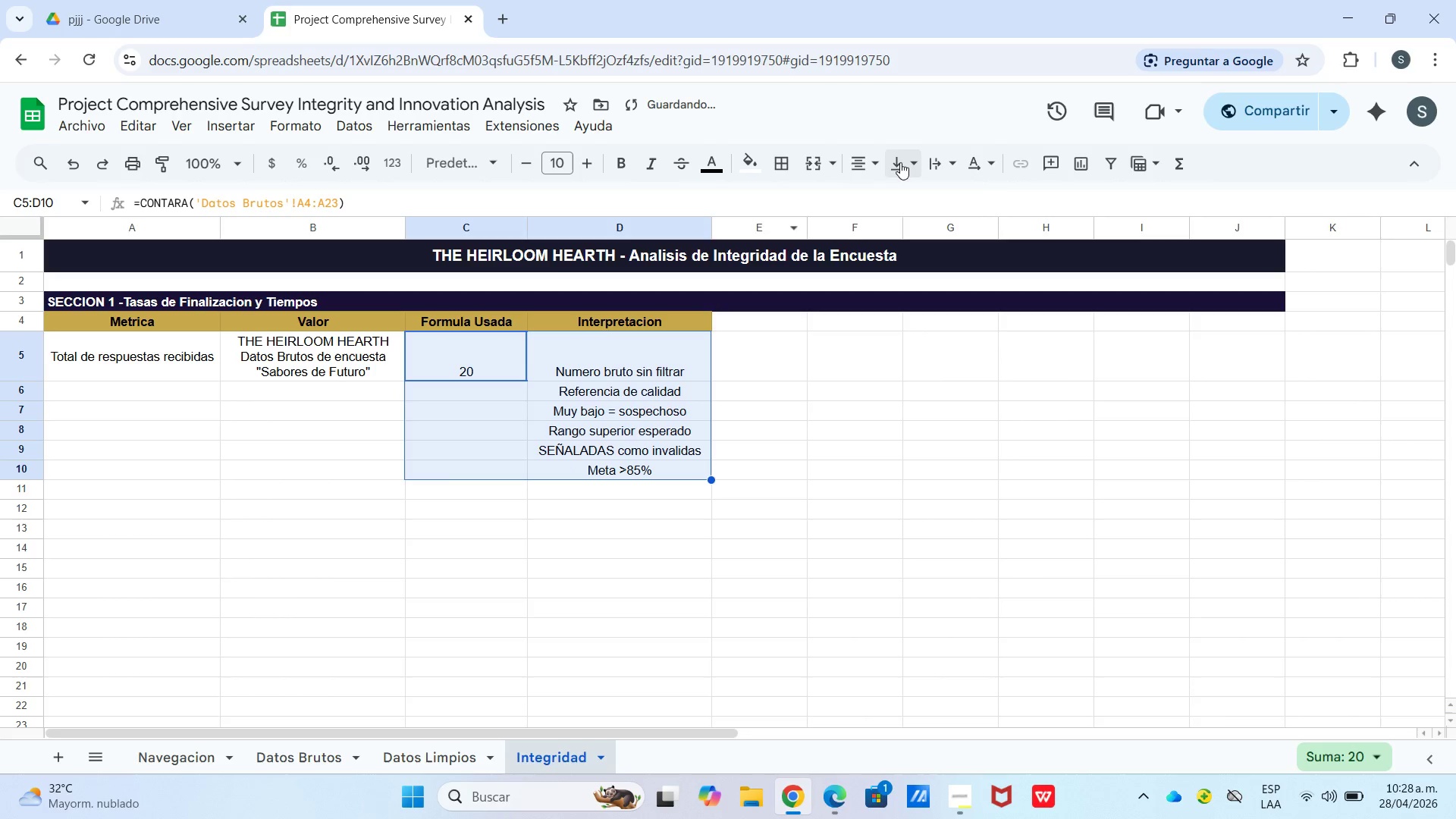 
left_click_drag(start_coordinate=[900, 162], to_coordinate=[908, 166])
 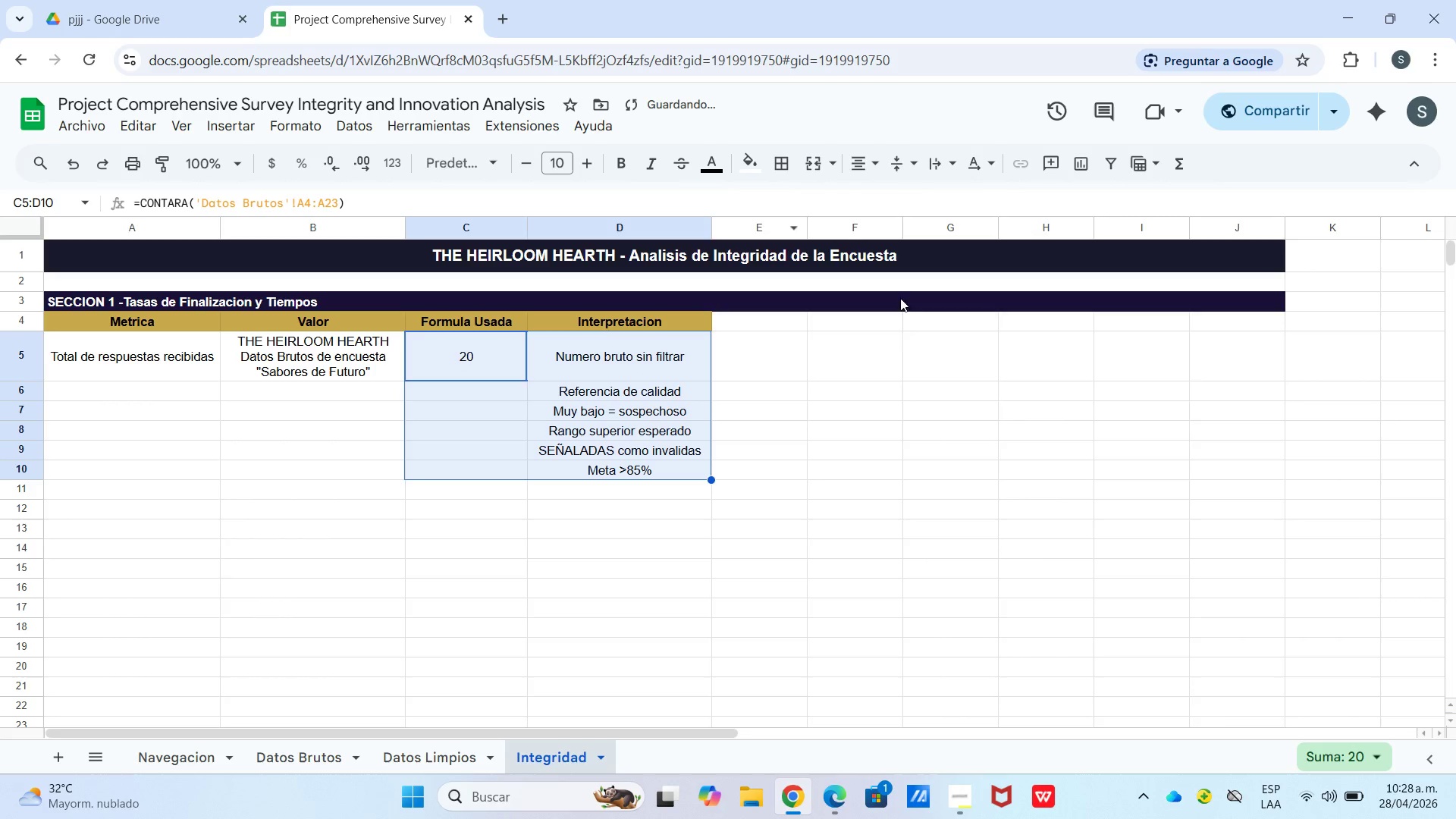 
left_click_drag(start_coordinate=[896, 374], to_coordinate=[894, 383])
 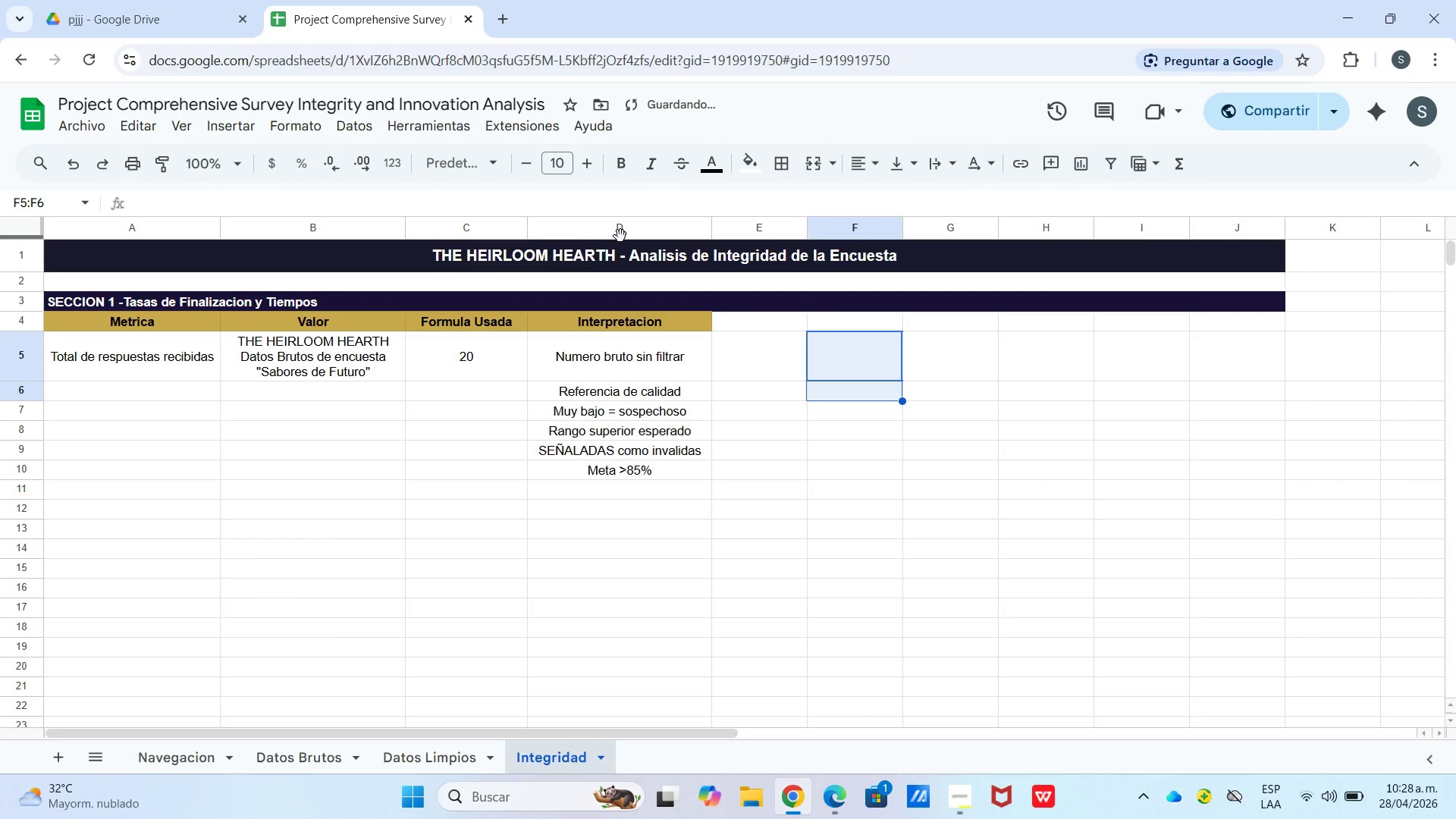 
left_click_drag(start_coordinate=[587, 359], to_coordinate=[588, 464])
 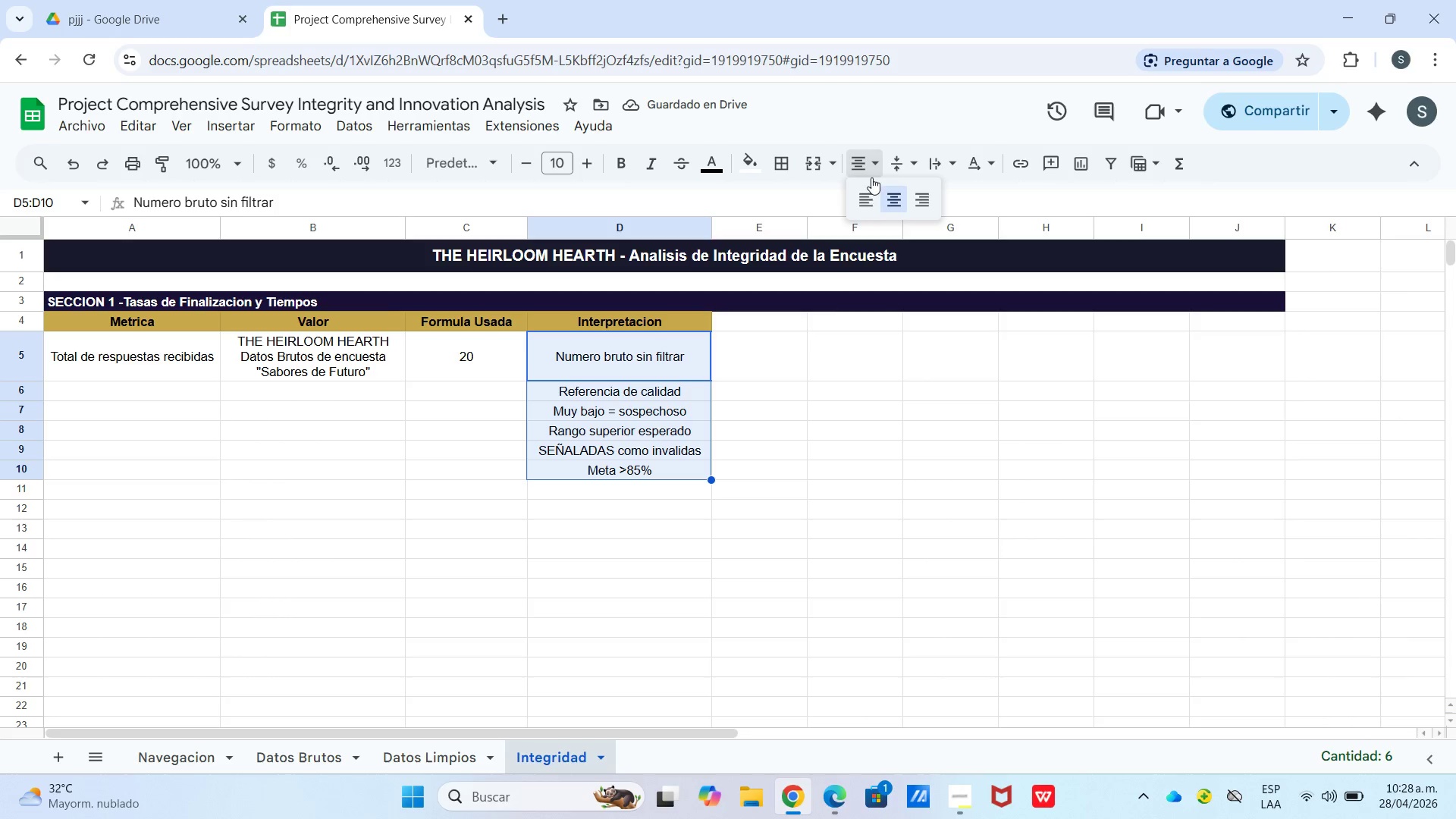 
double_click([872, 207])
 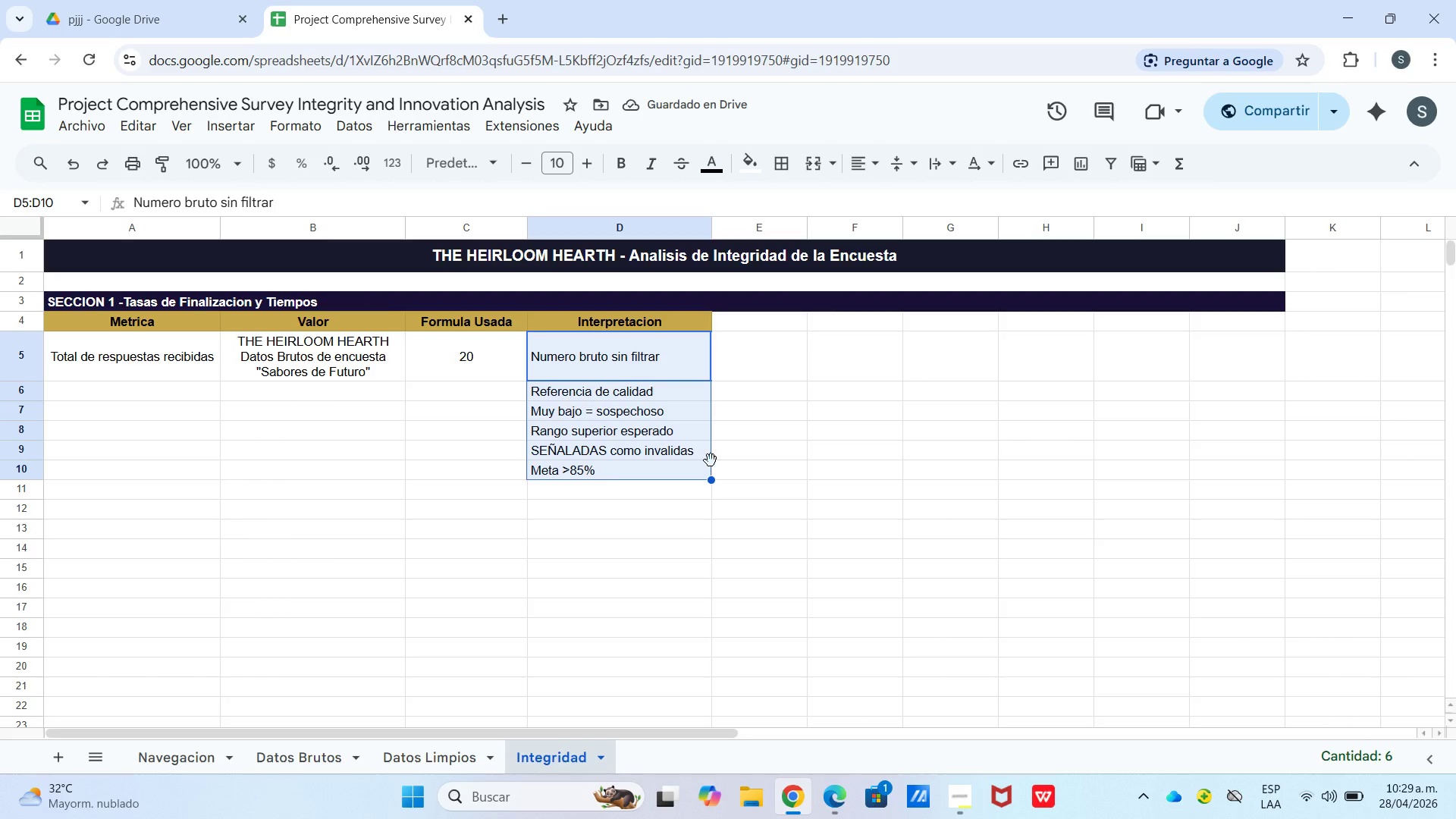 
wait(5.22)
 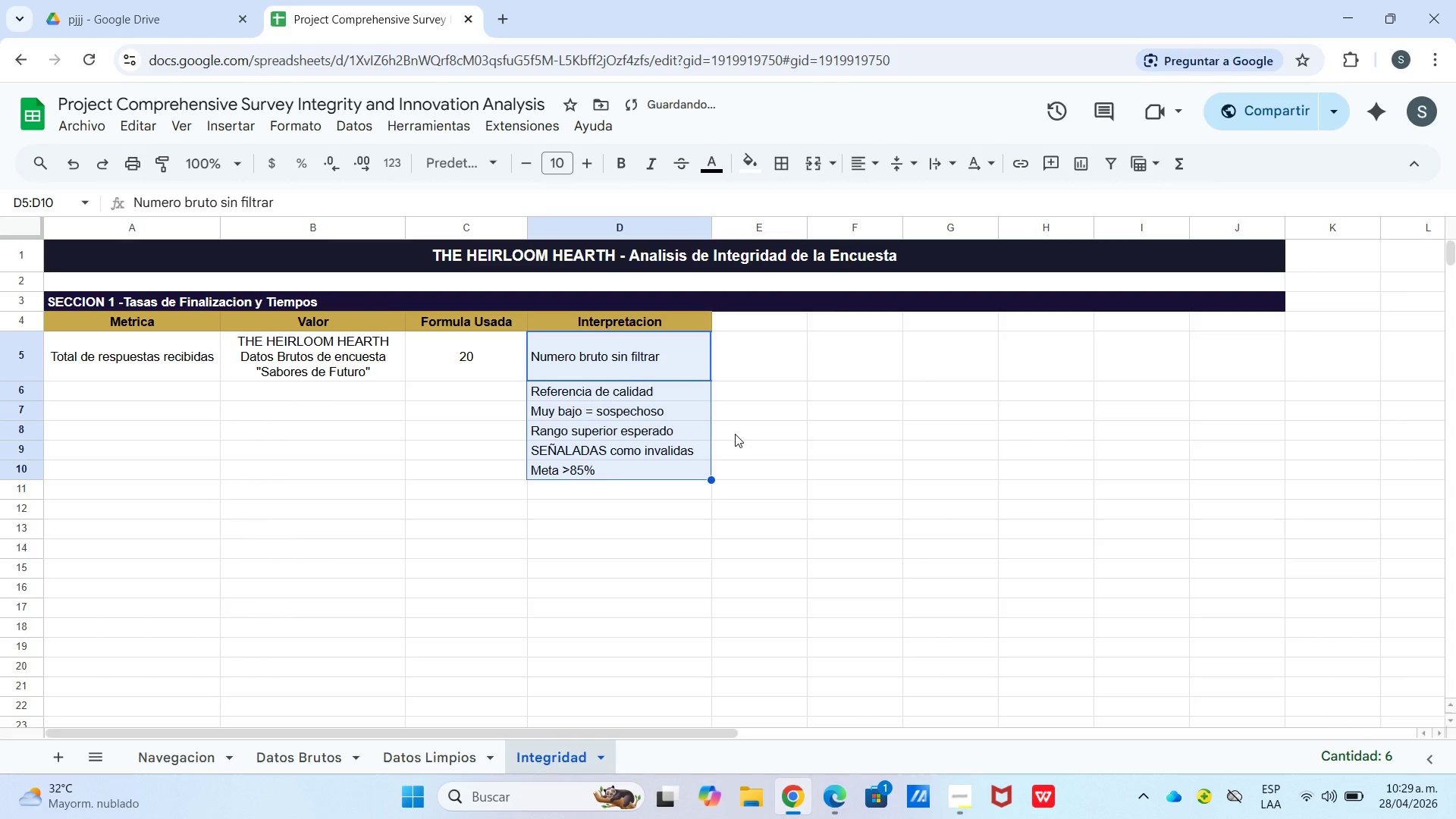 
left_click([96, 384])
 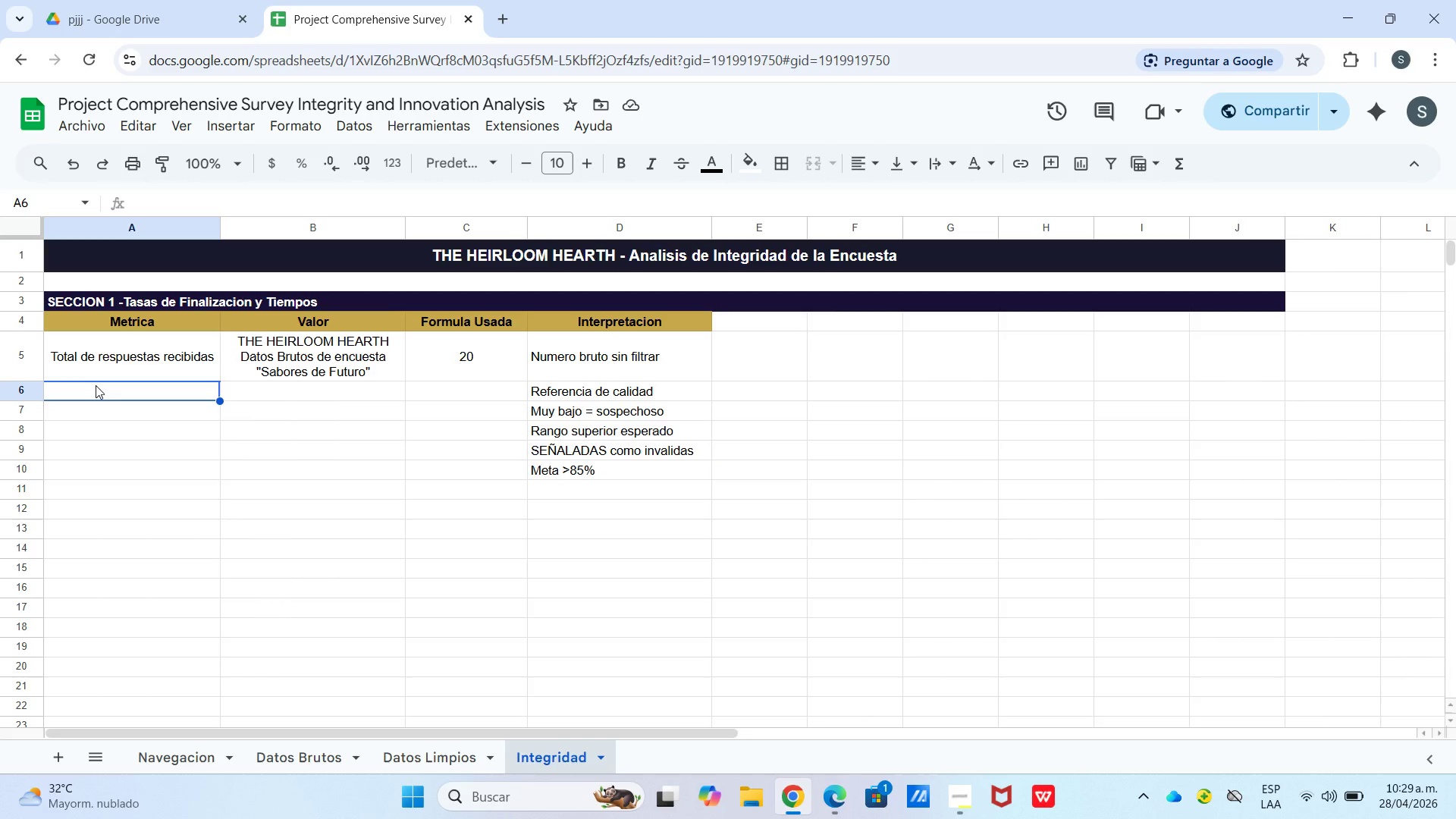 
type(Tiempo promedio de com)
 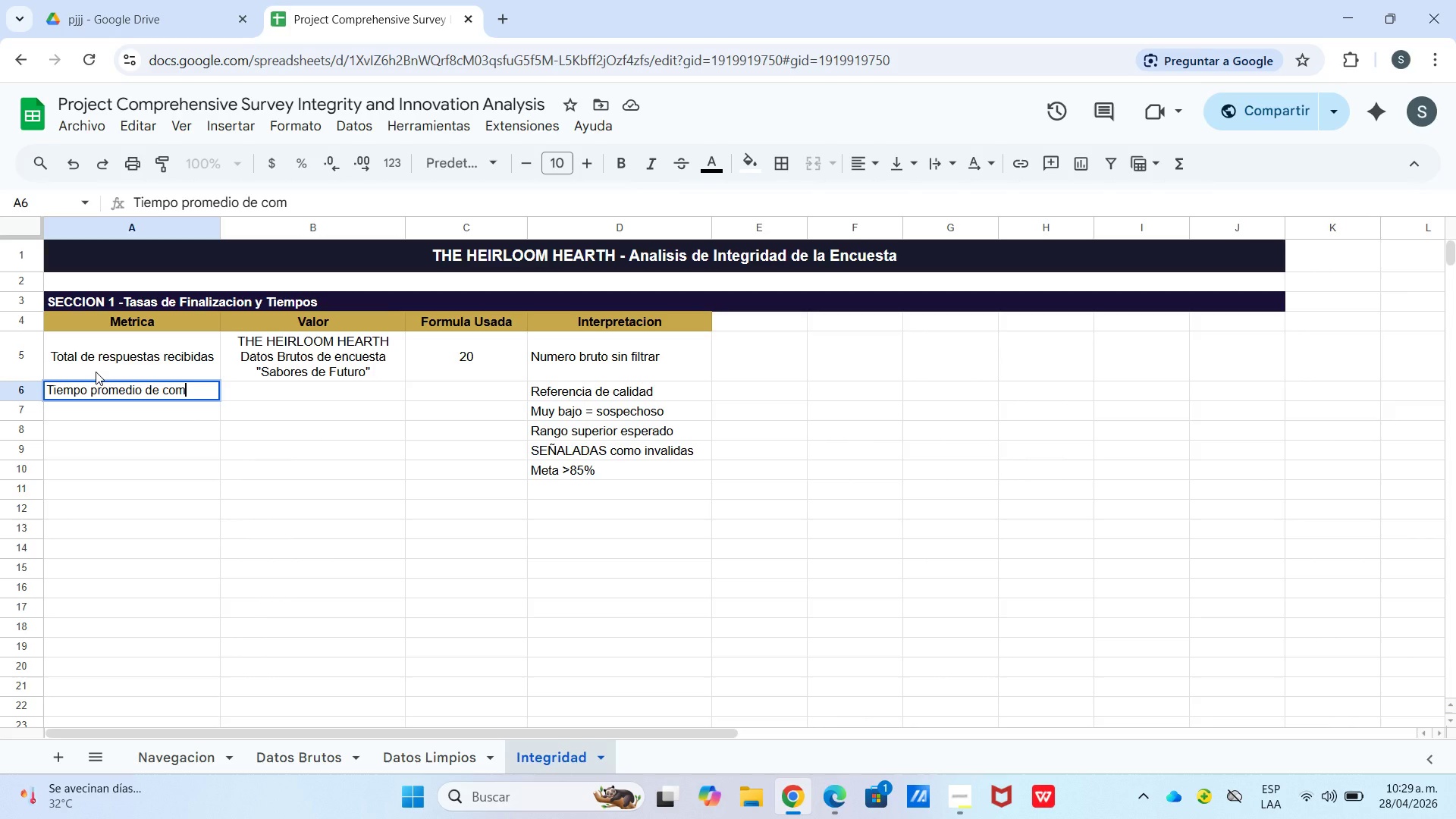 
wait(5.78)
 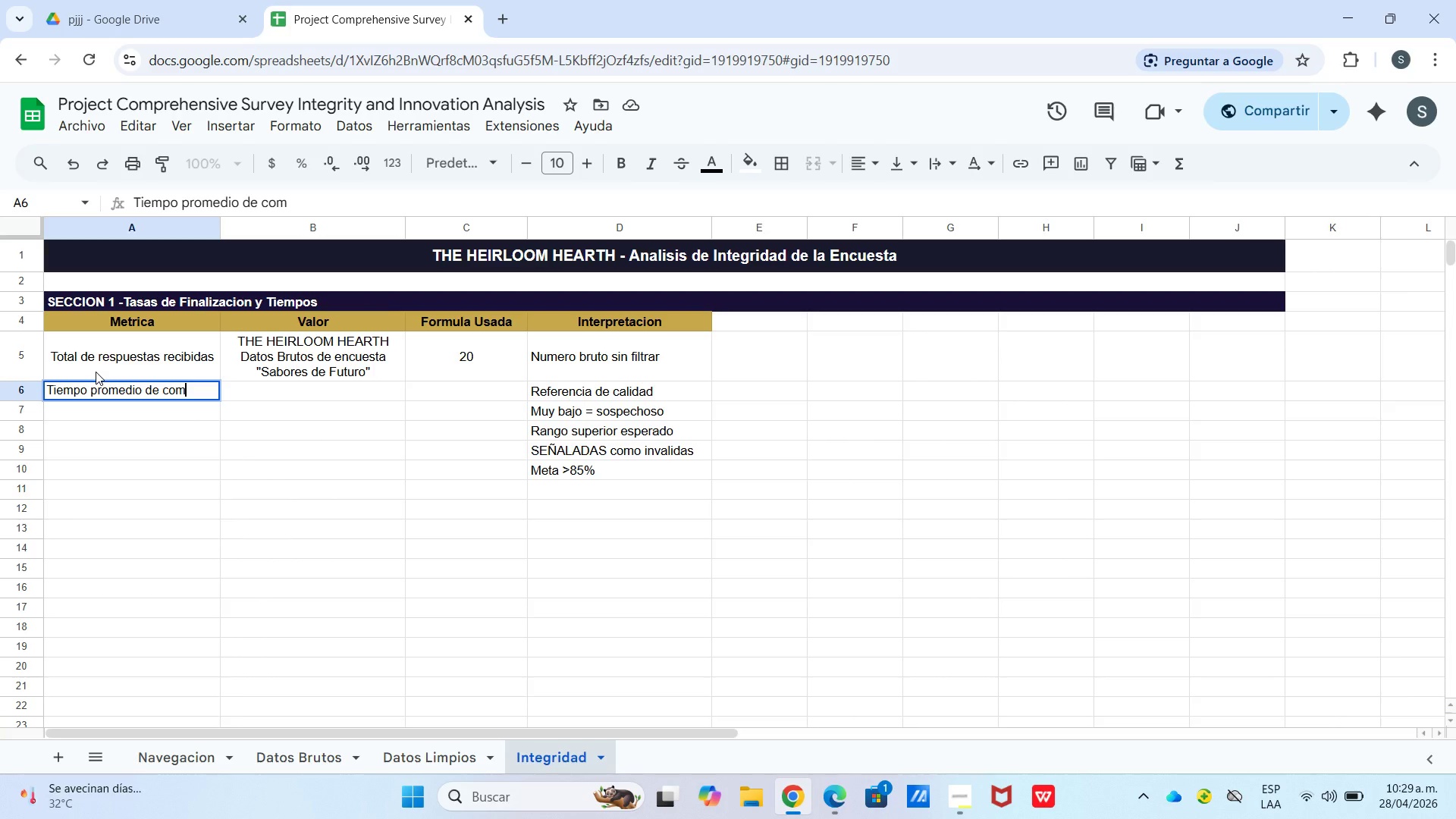 
type(pletos)
key(Backspace)
 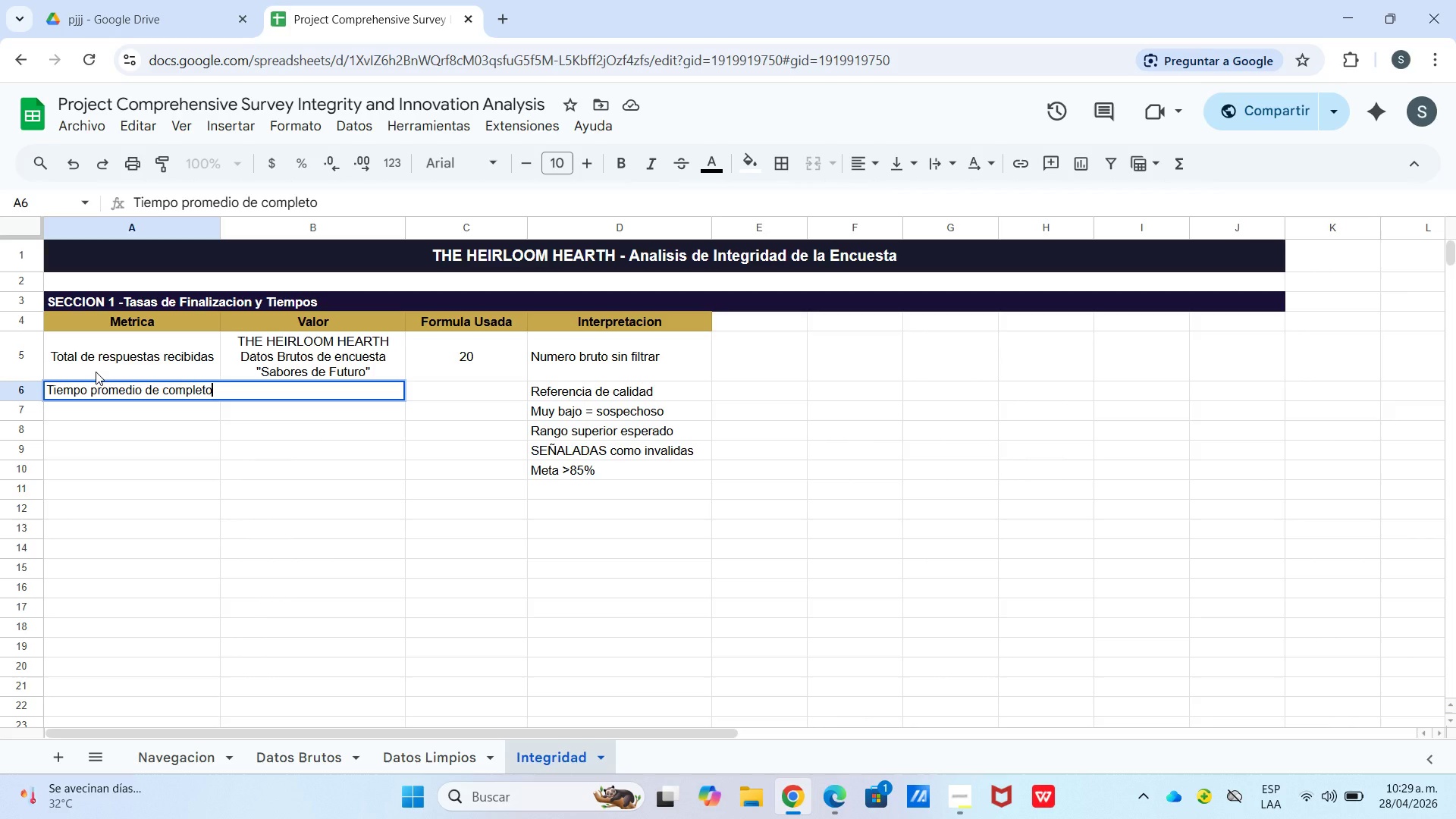 
wait(7.66)
 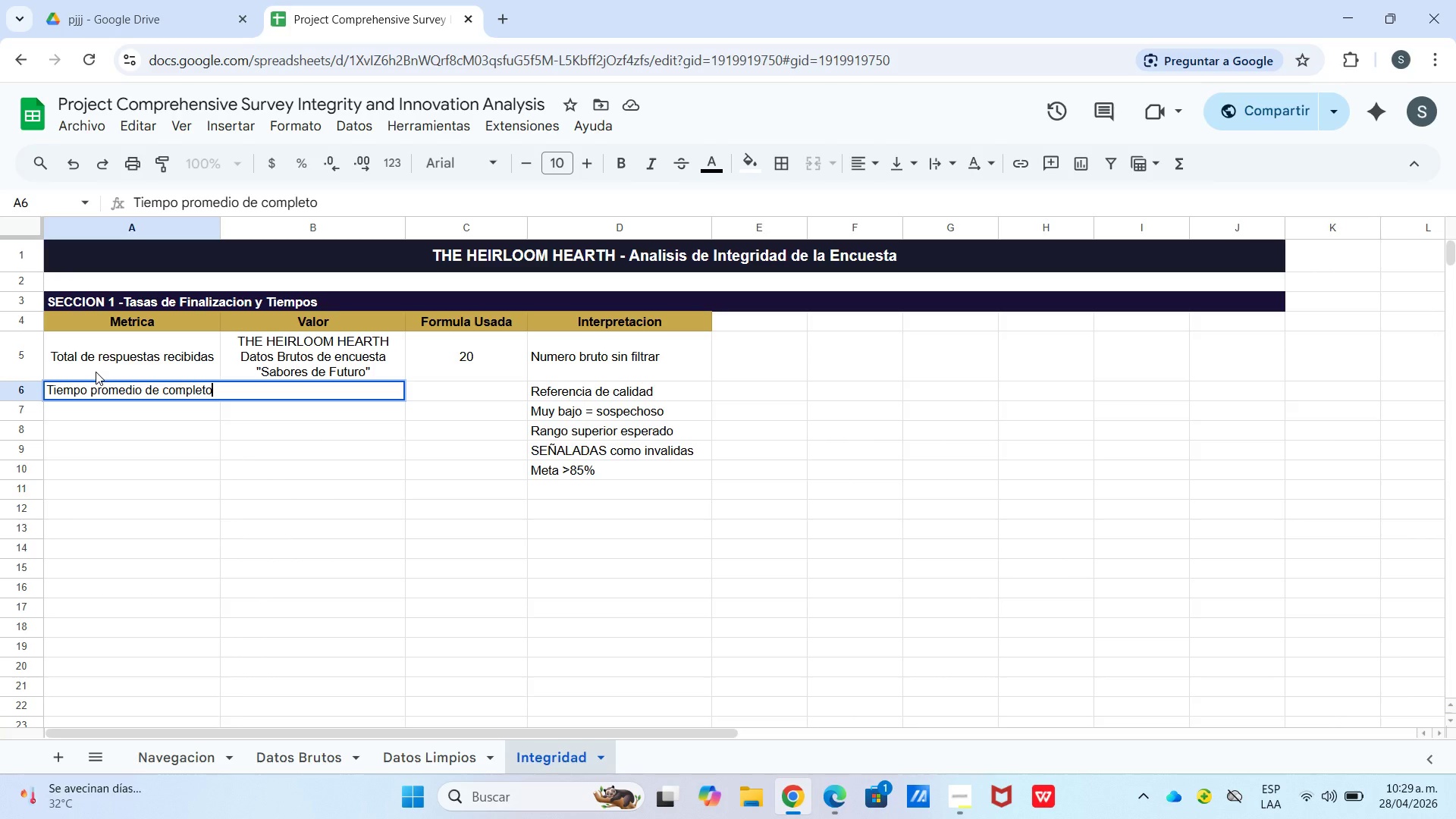 
key(Backspace)
type(ado)
 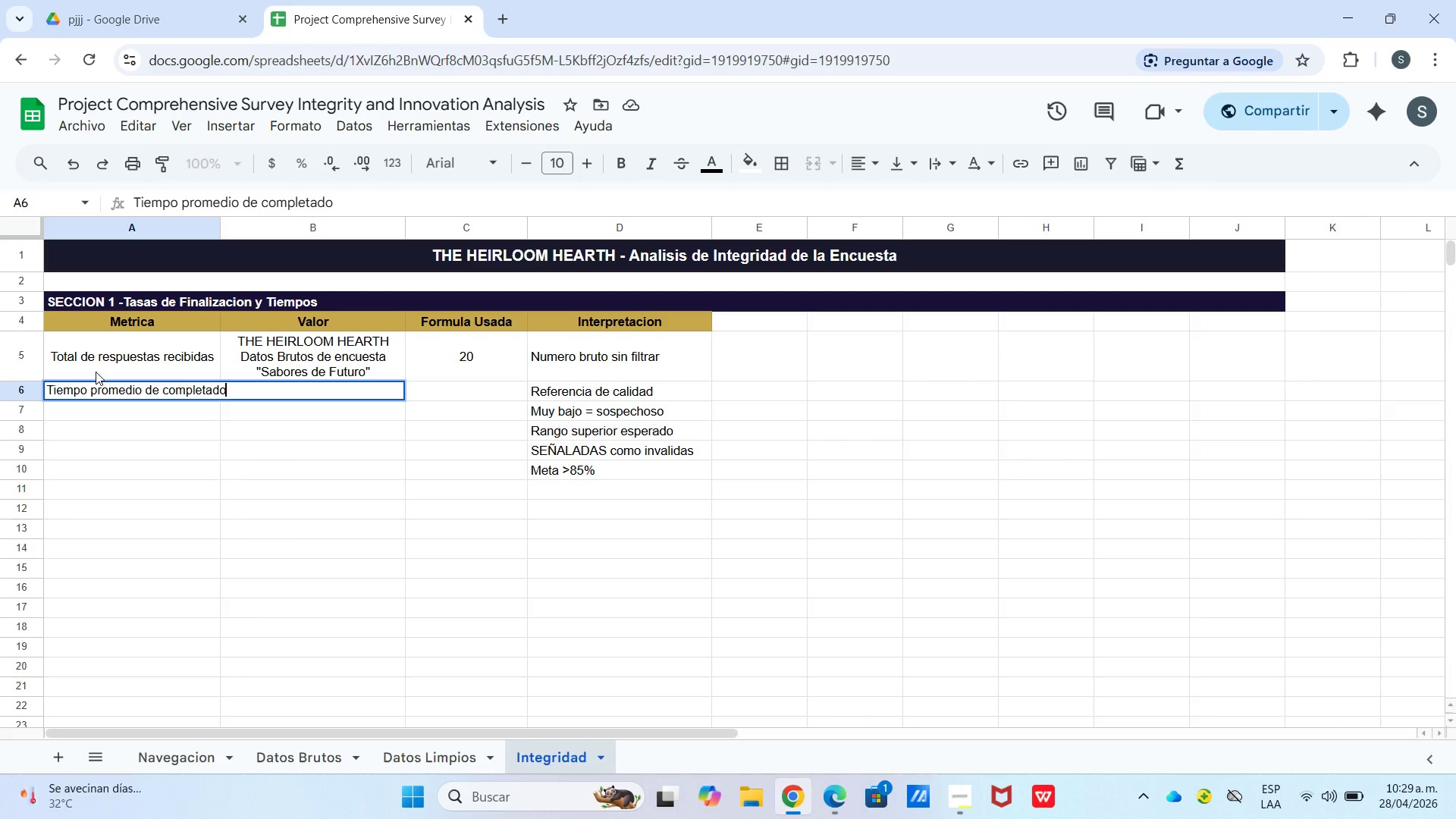 
key(Control+Enter)
 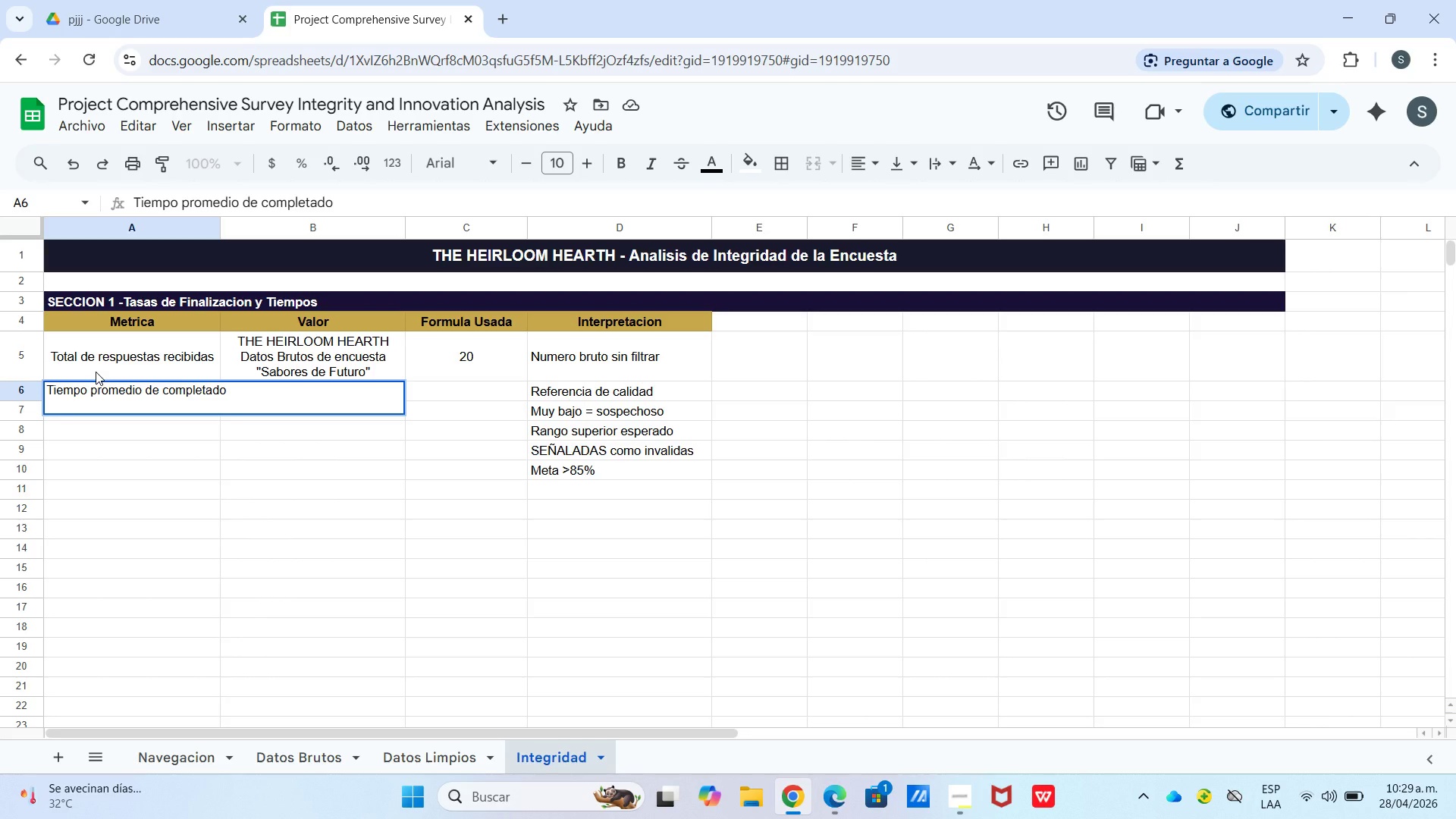 
key(Control+8)
 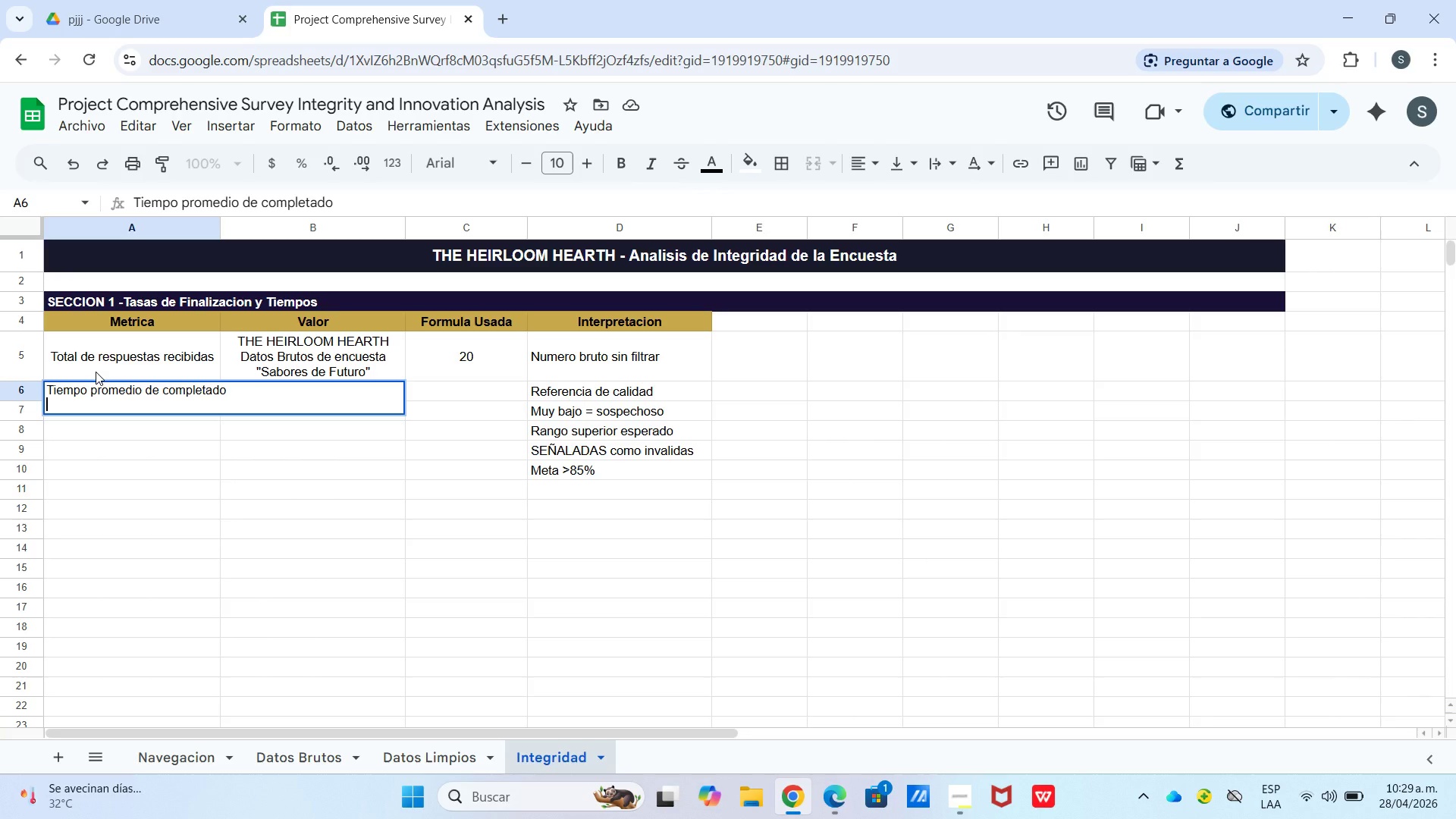 
type(*seg()
 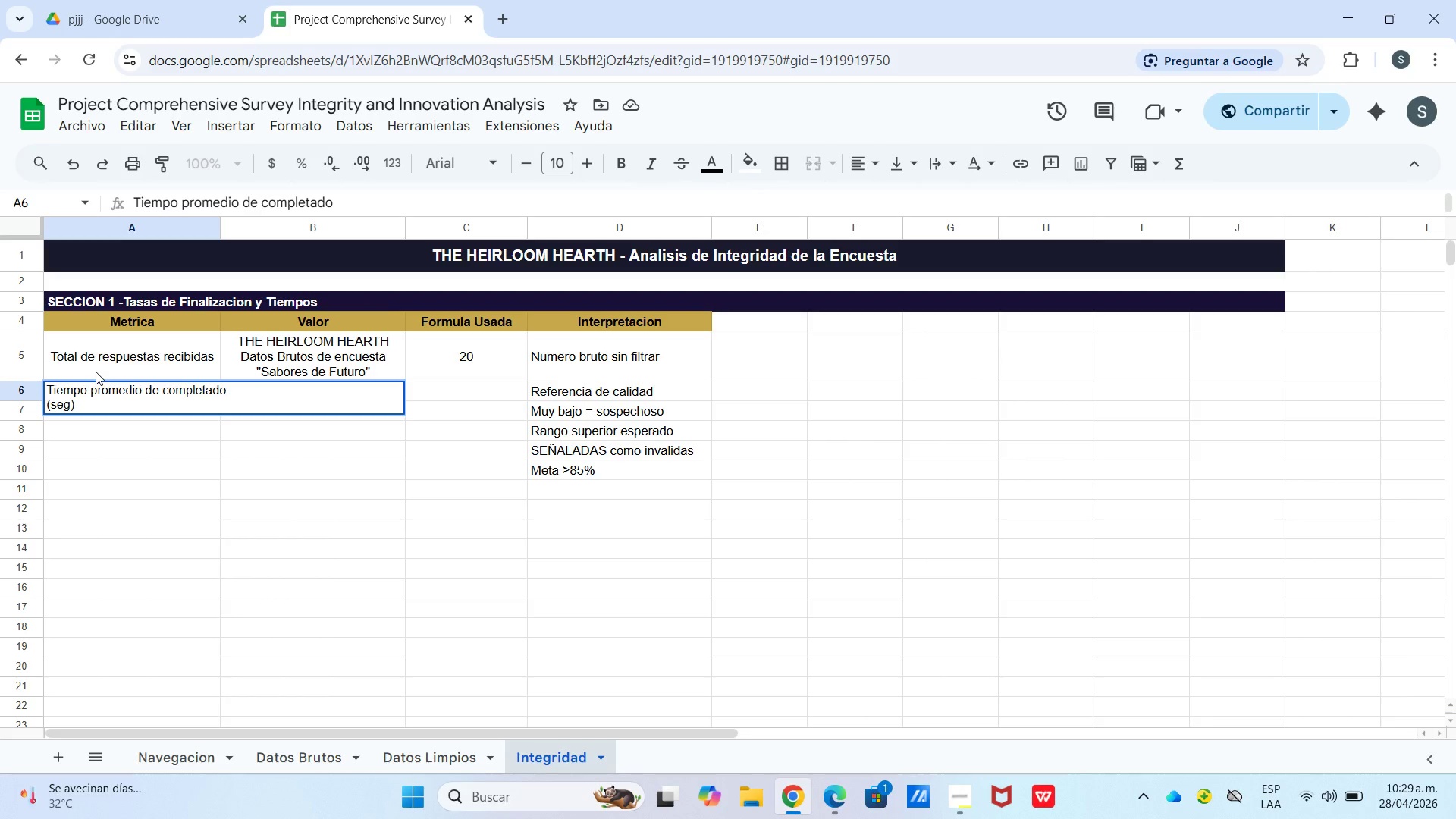 
wait(5.75)
 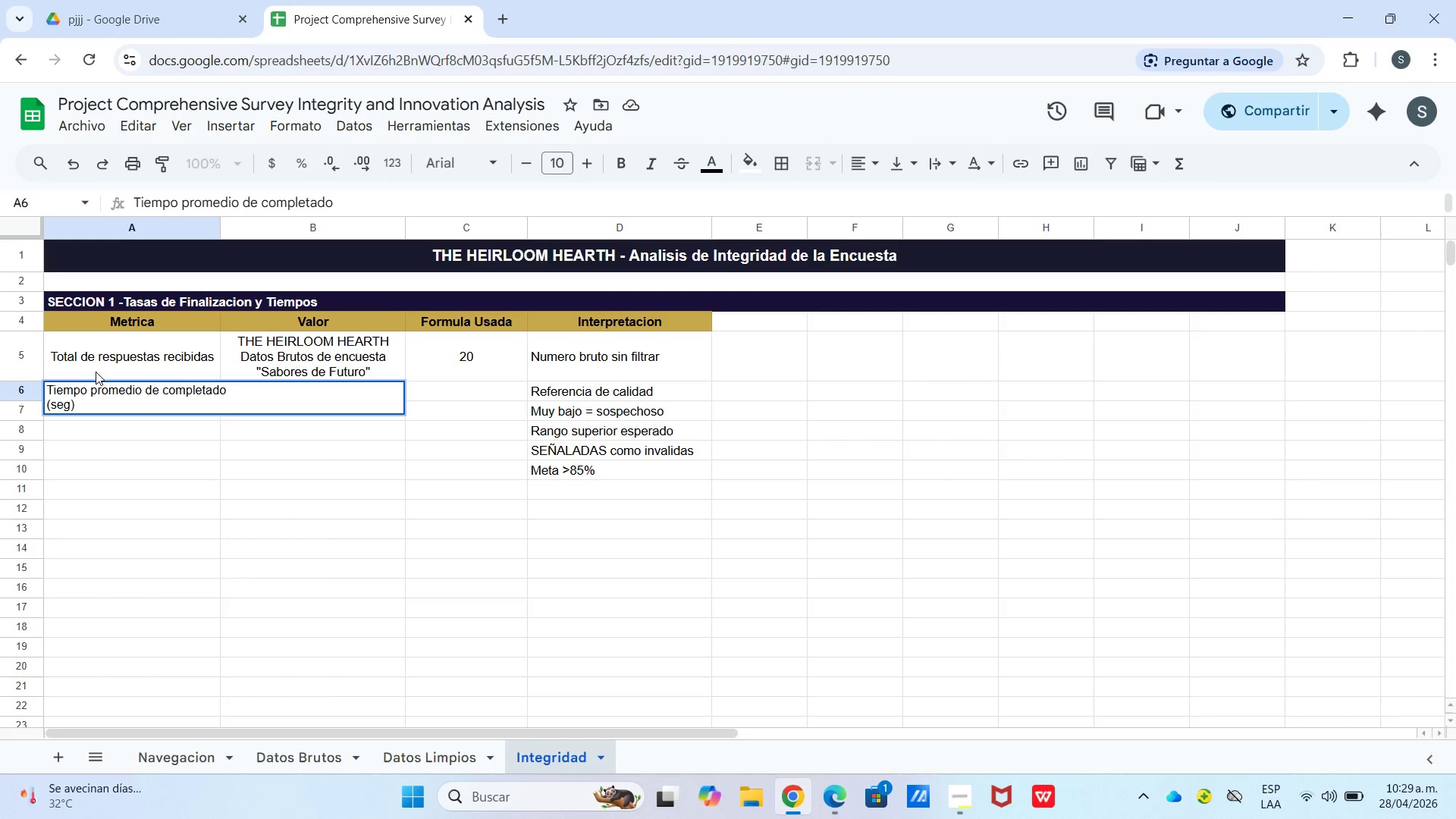 
key(Enter)
 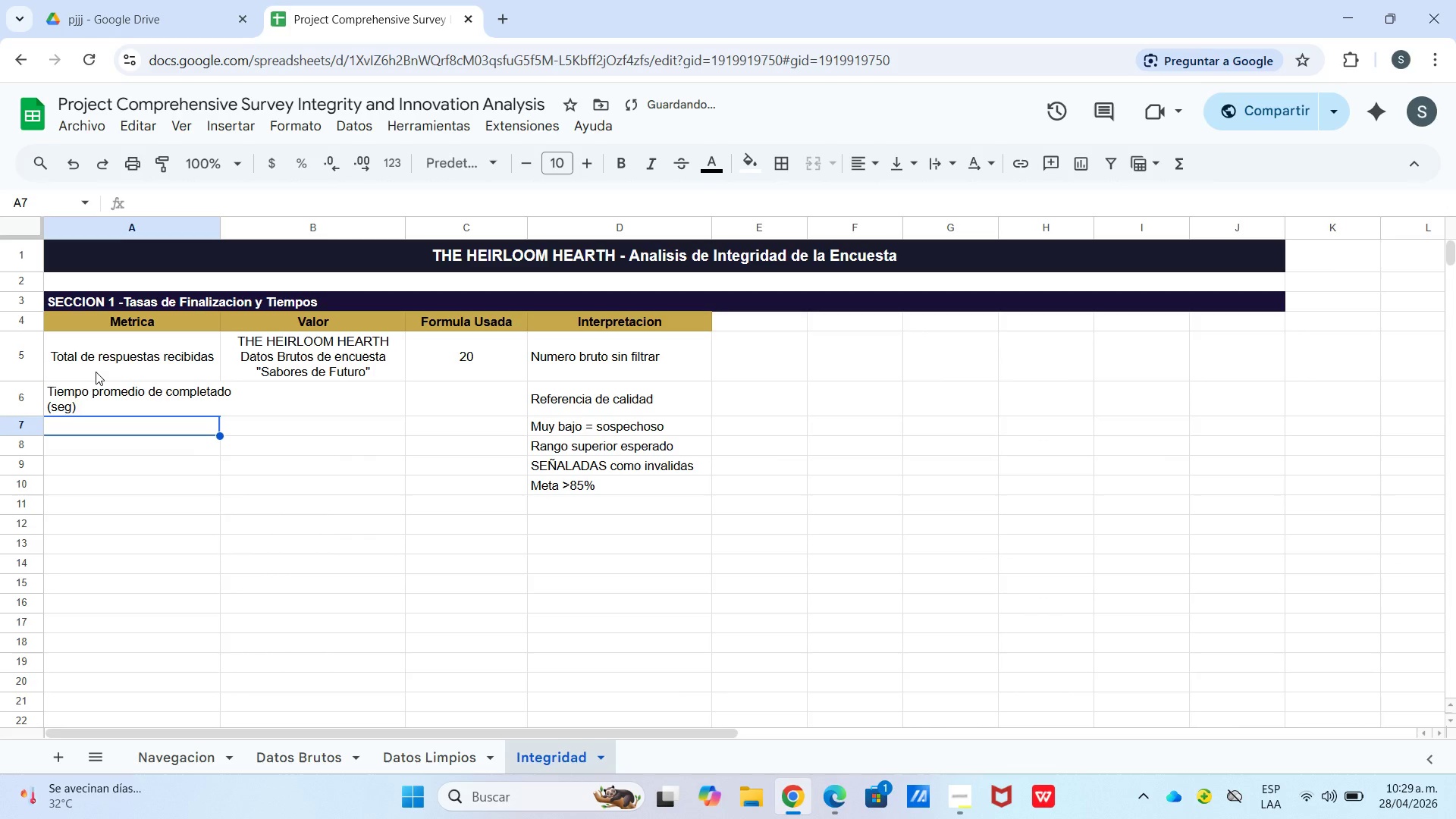 
type(Tiempo minimo detectado *seg()
 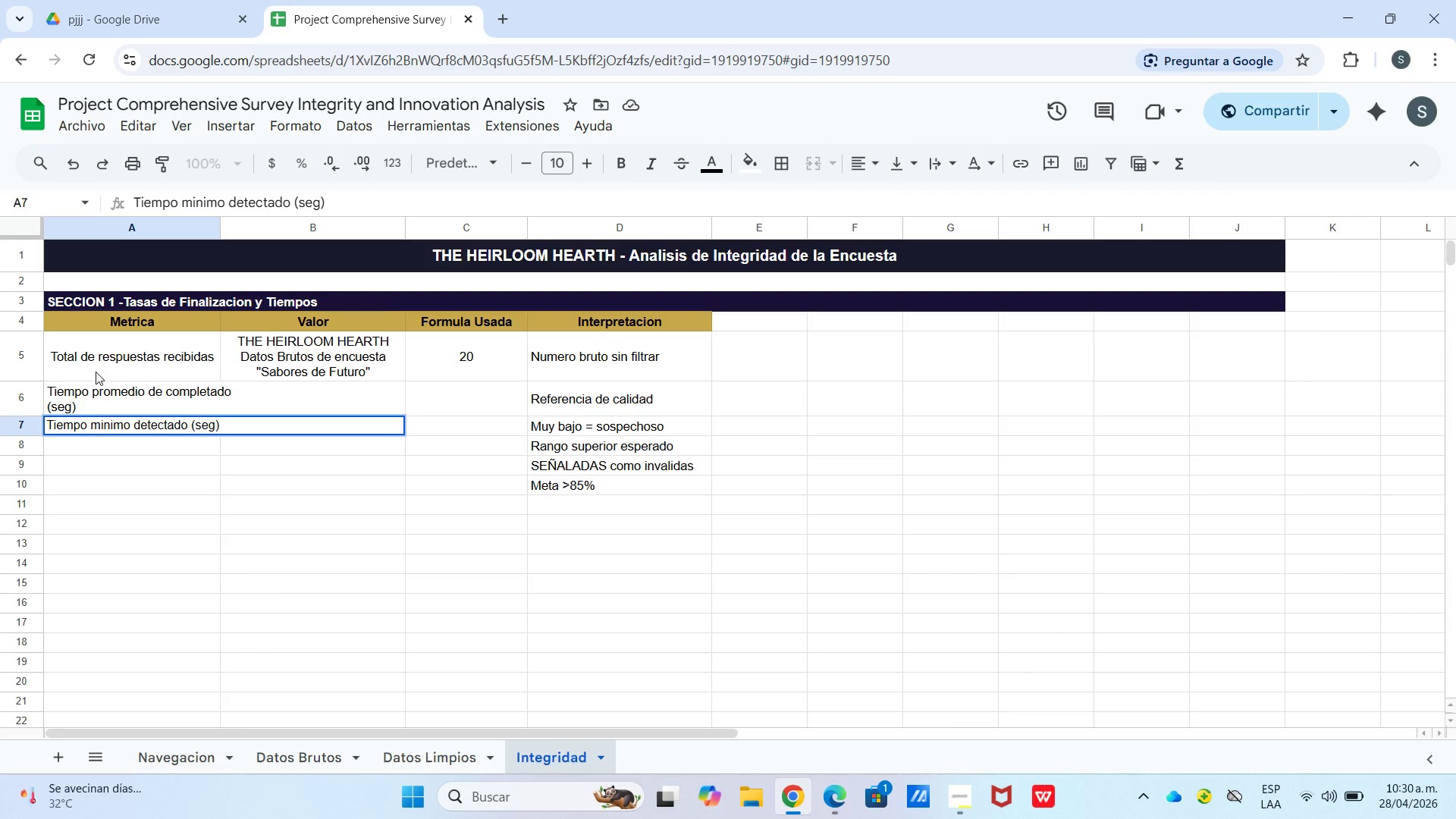 
key(Enter)
 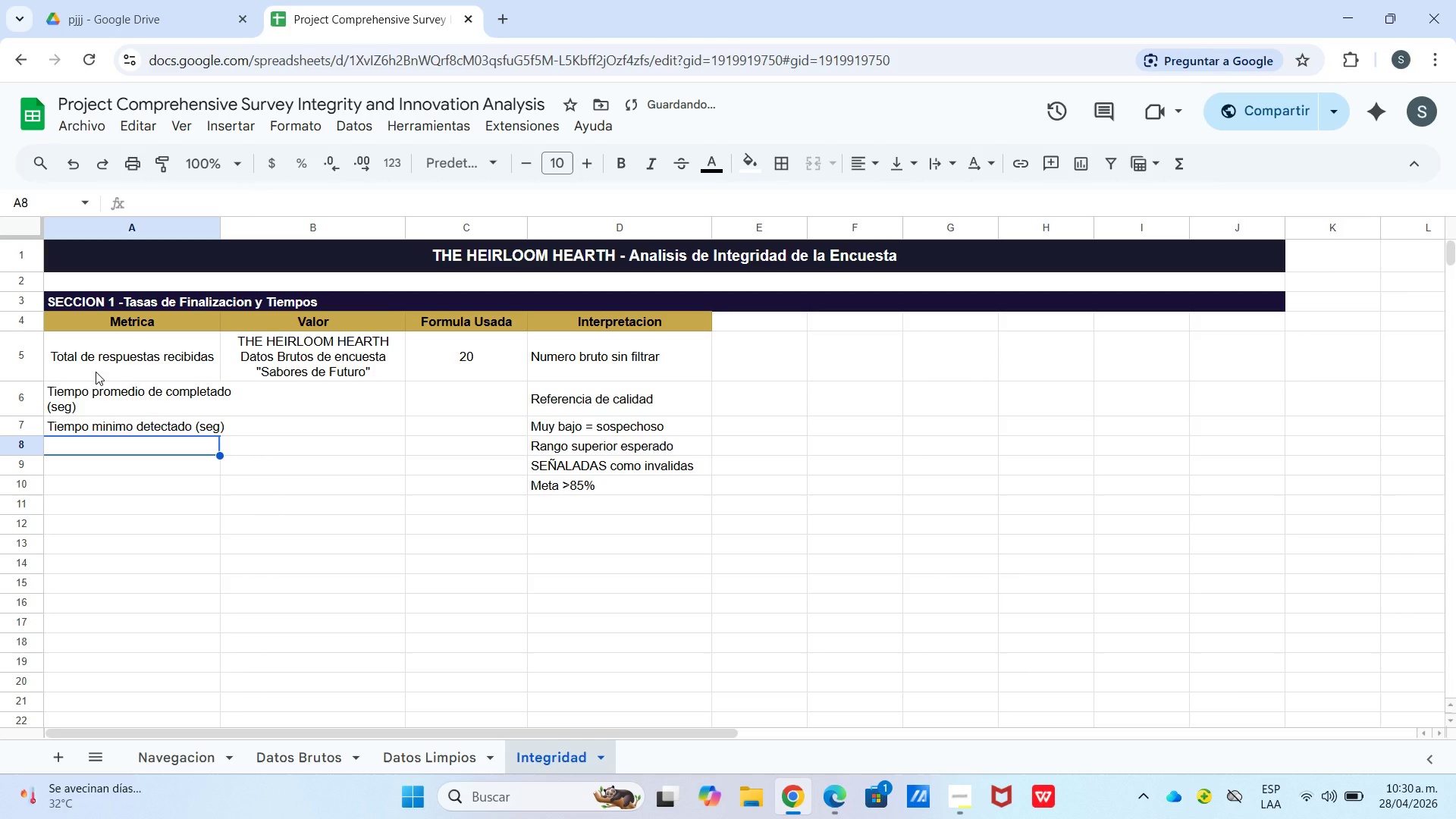 
type(Tiempo maximo detectado *seg()
 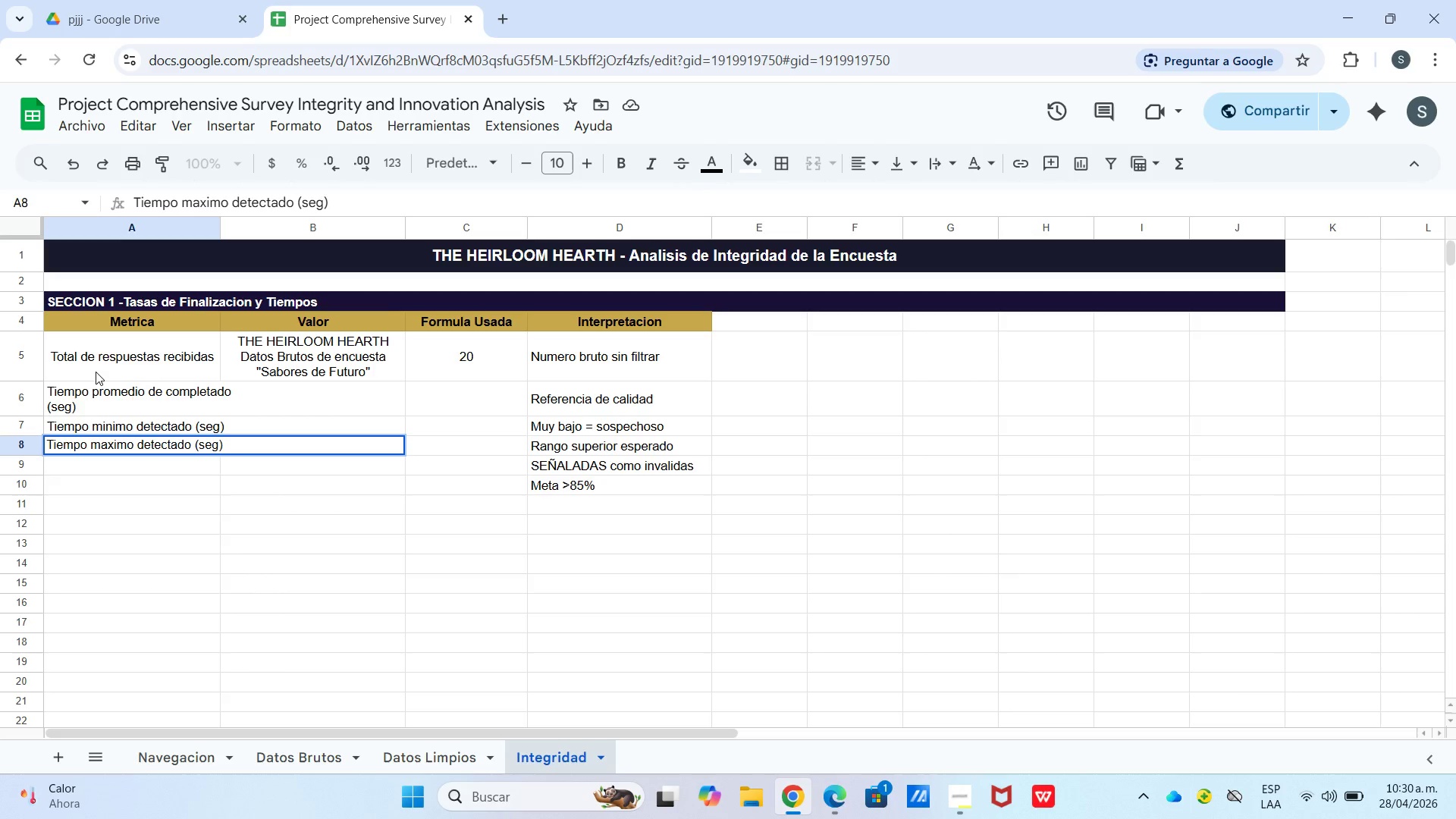 
key(Enter)
 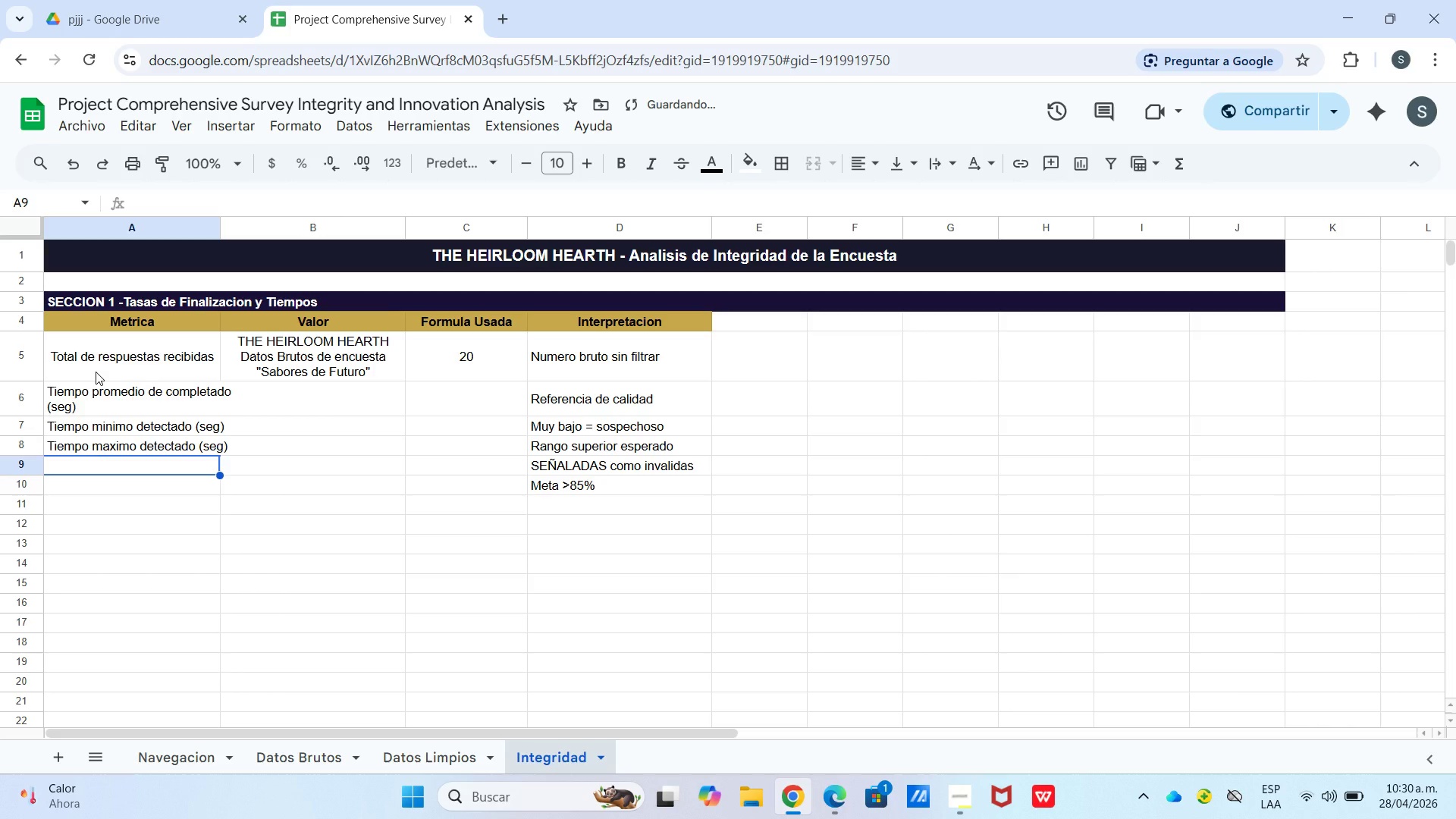 
type(Respuestas con tiempo [Break] 30)
 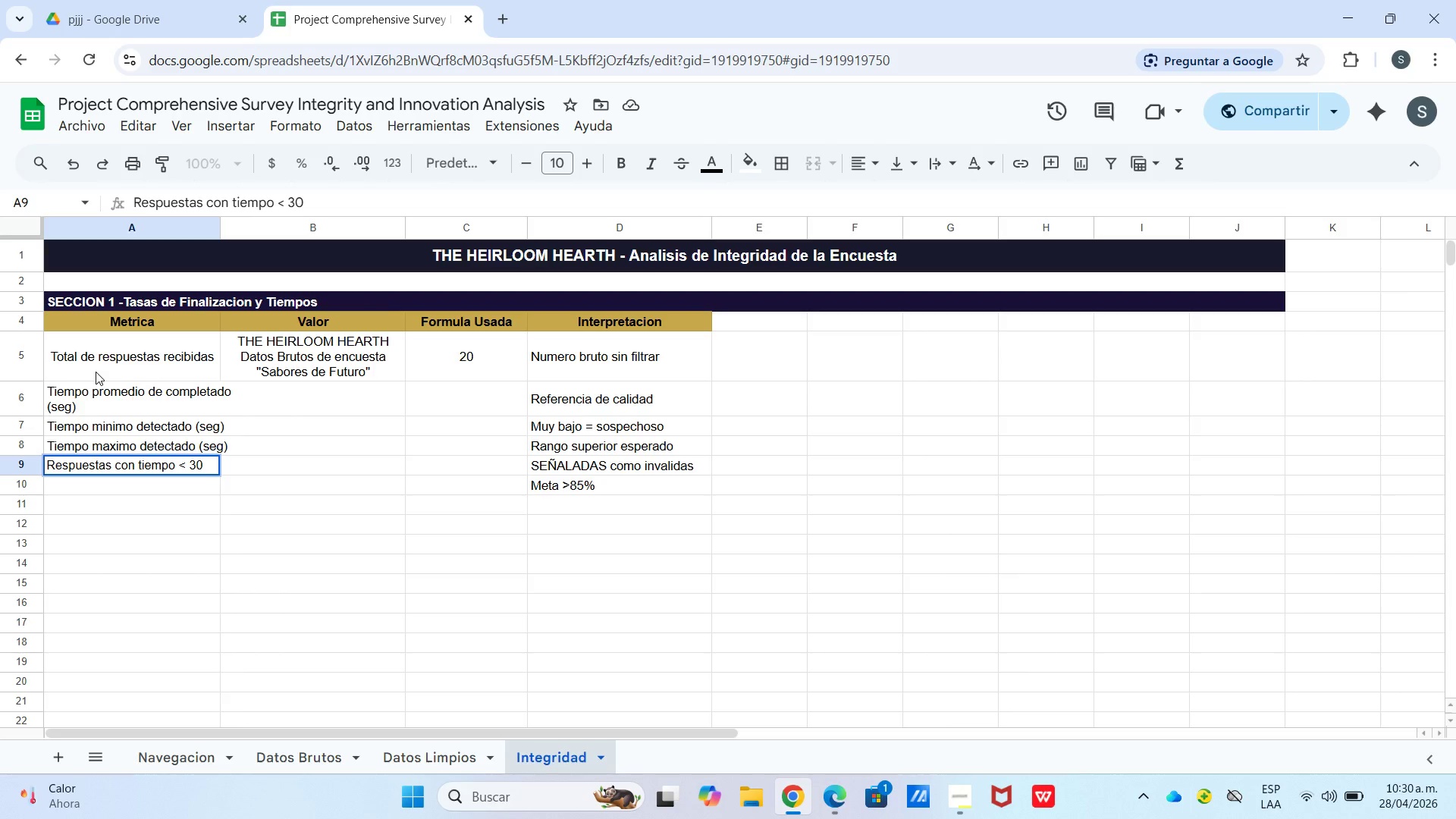 
key(Control+ControlLeft)
 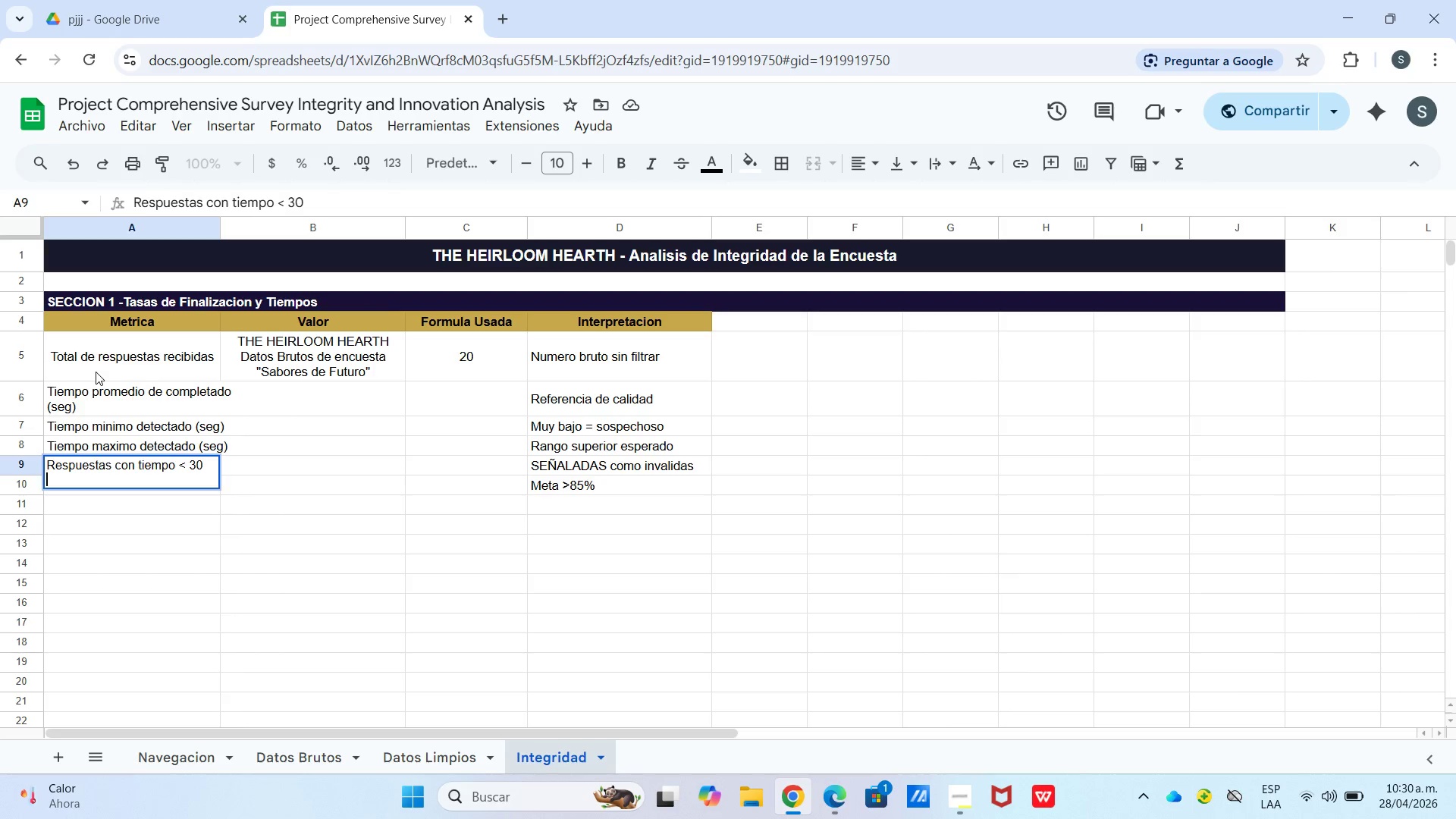 
key(Control+Enter)
 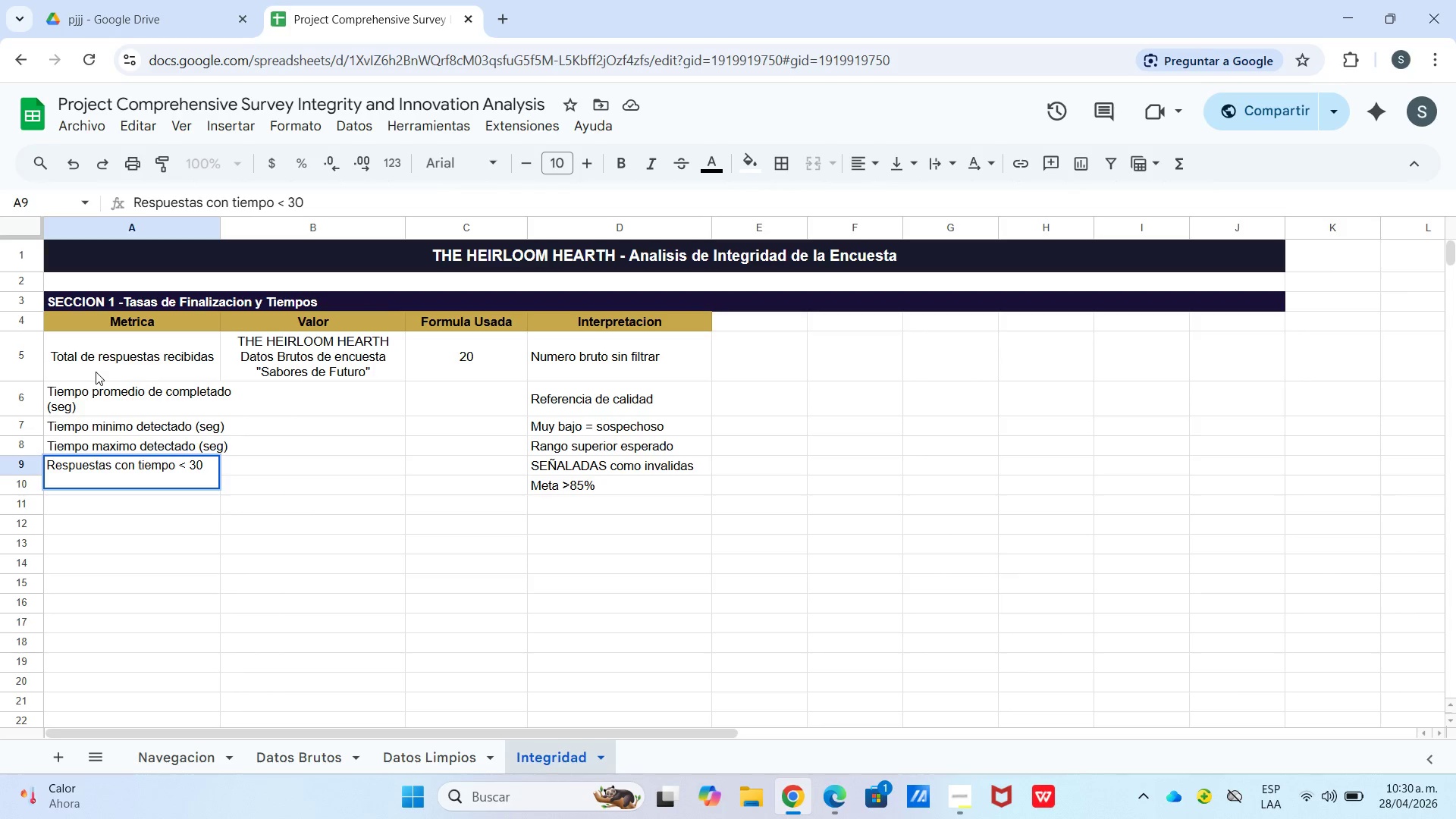 
type(seg)
 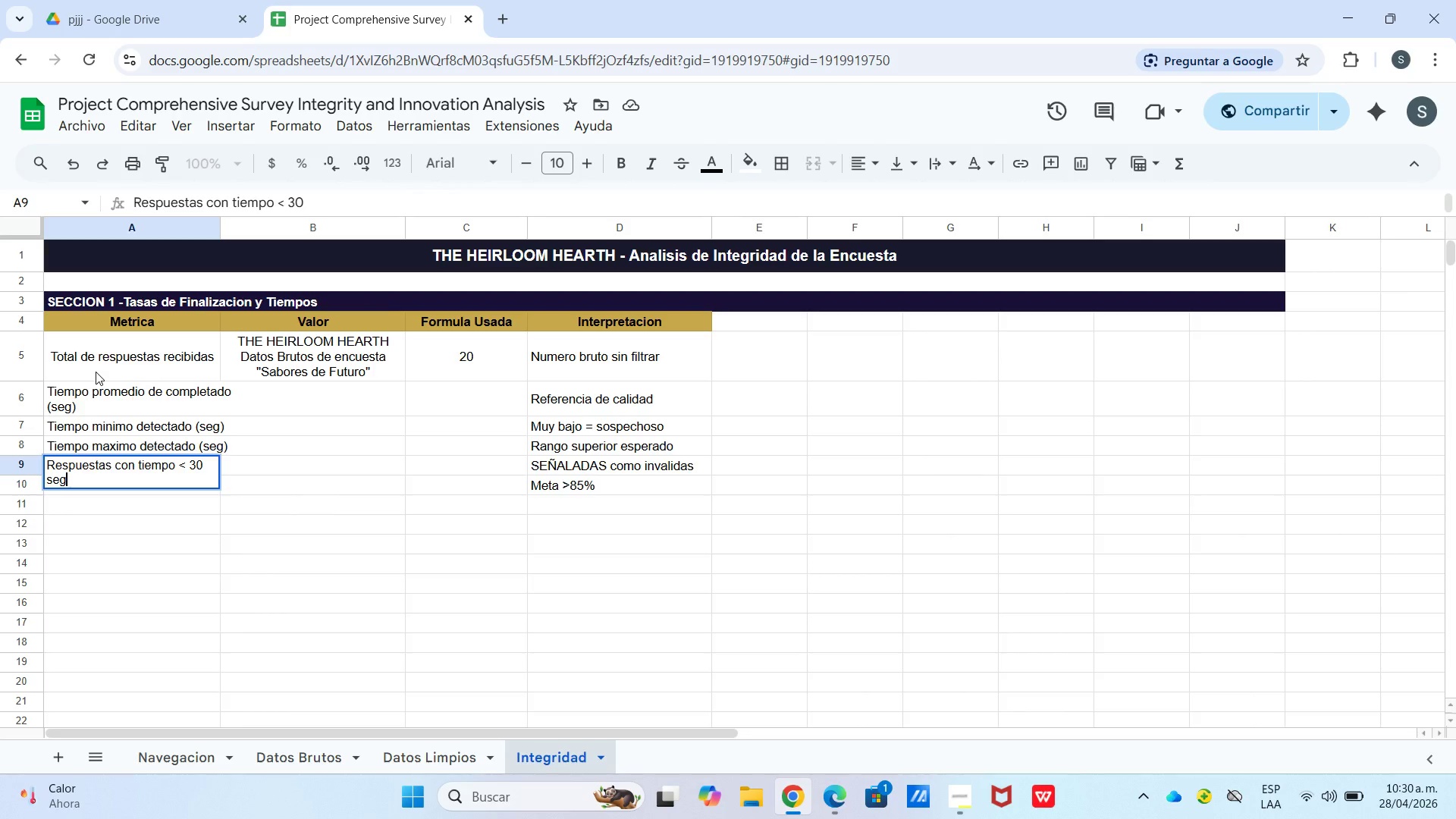 
key(Enter)
 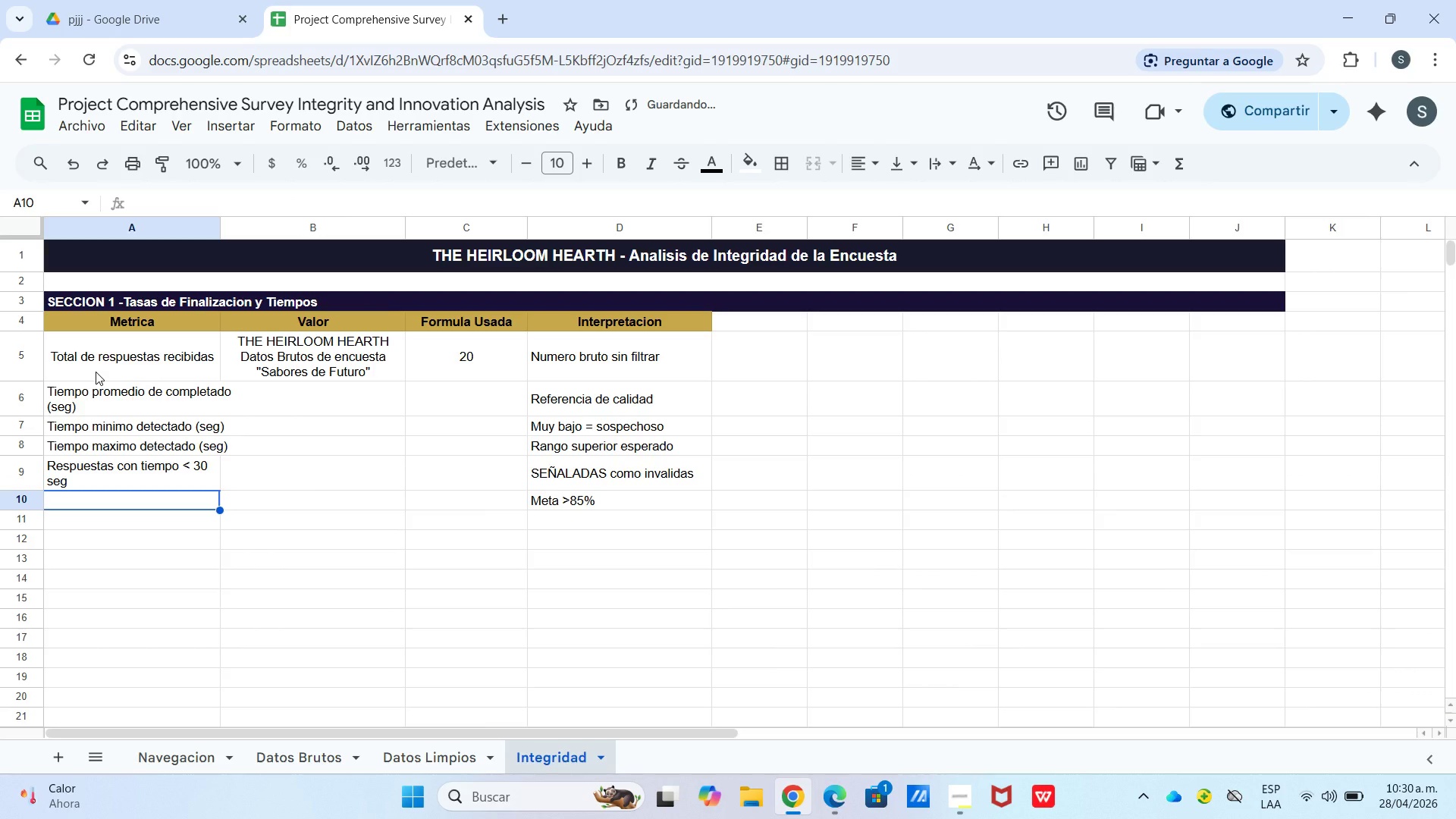 
type(Tasa de comp)
key(Backspace)
type(pletado ca)
key(Backspace)
key(Backspace)
type(valido *%()
 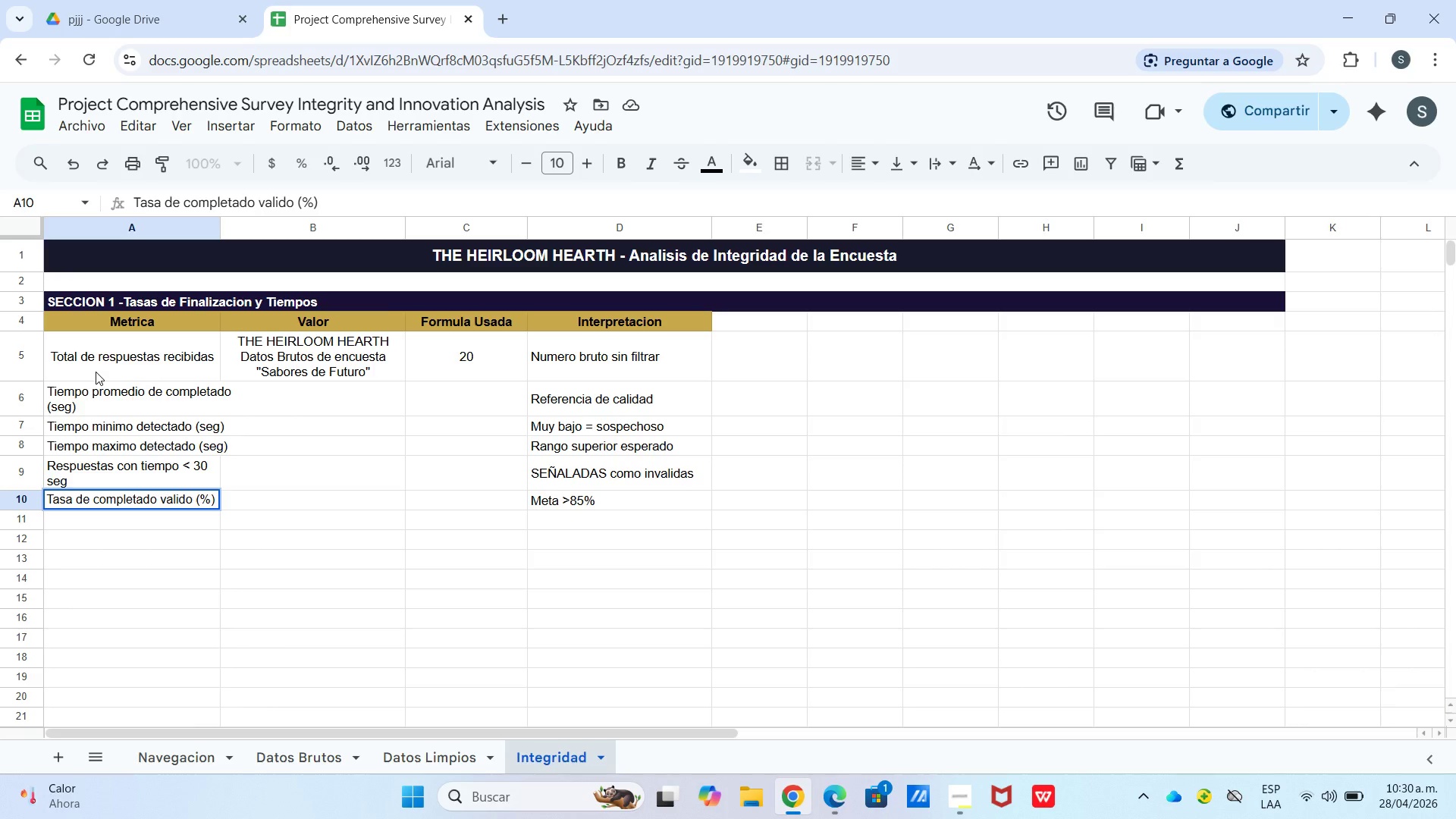 
wait(33.52)
 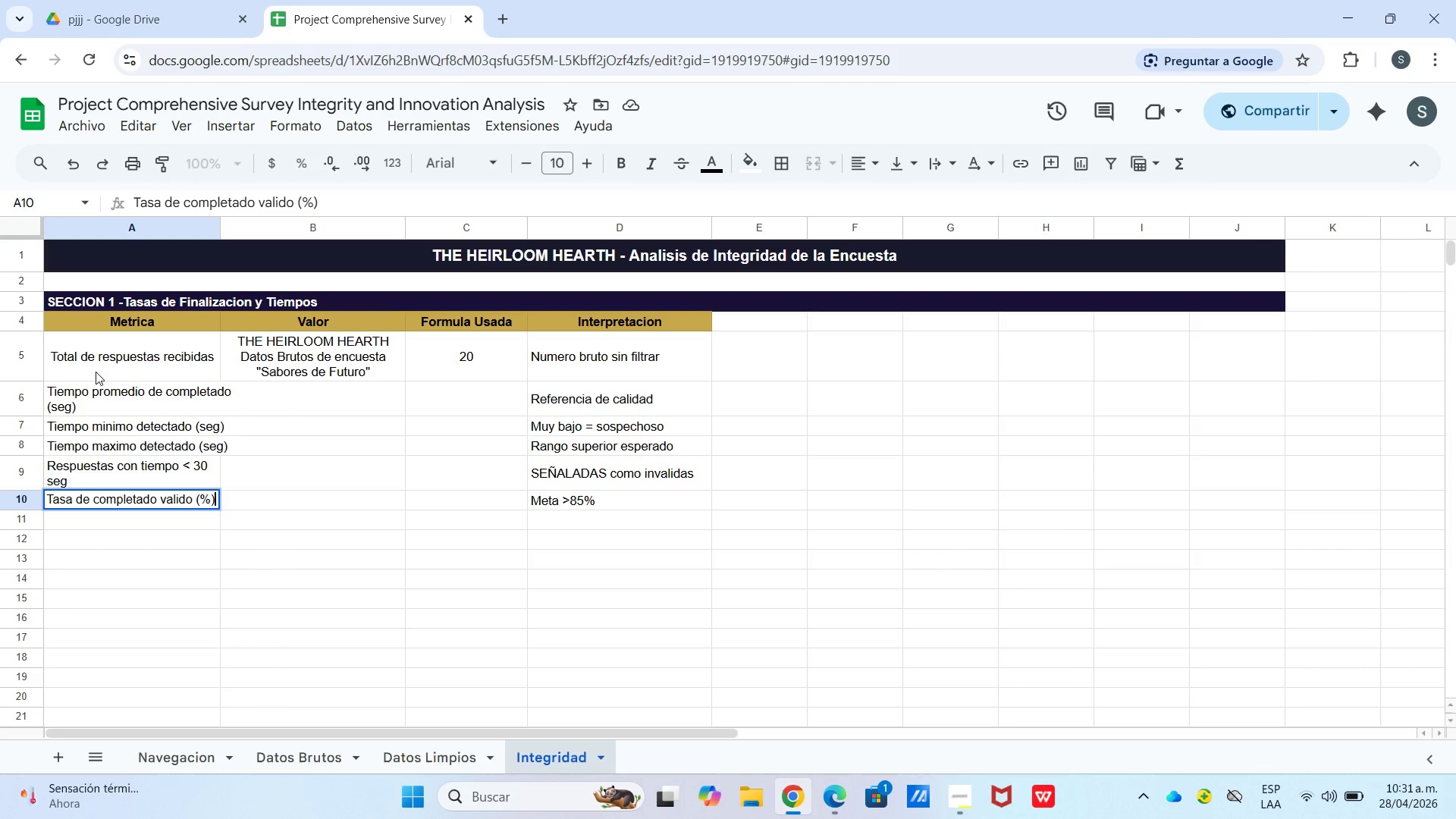 
left_click_drag(start_coordinate=[214, 227], to_coordinate=[262, 229])
 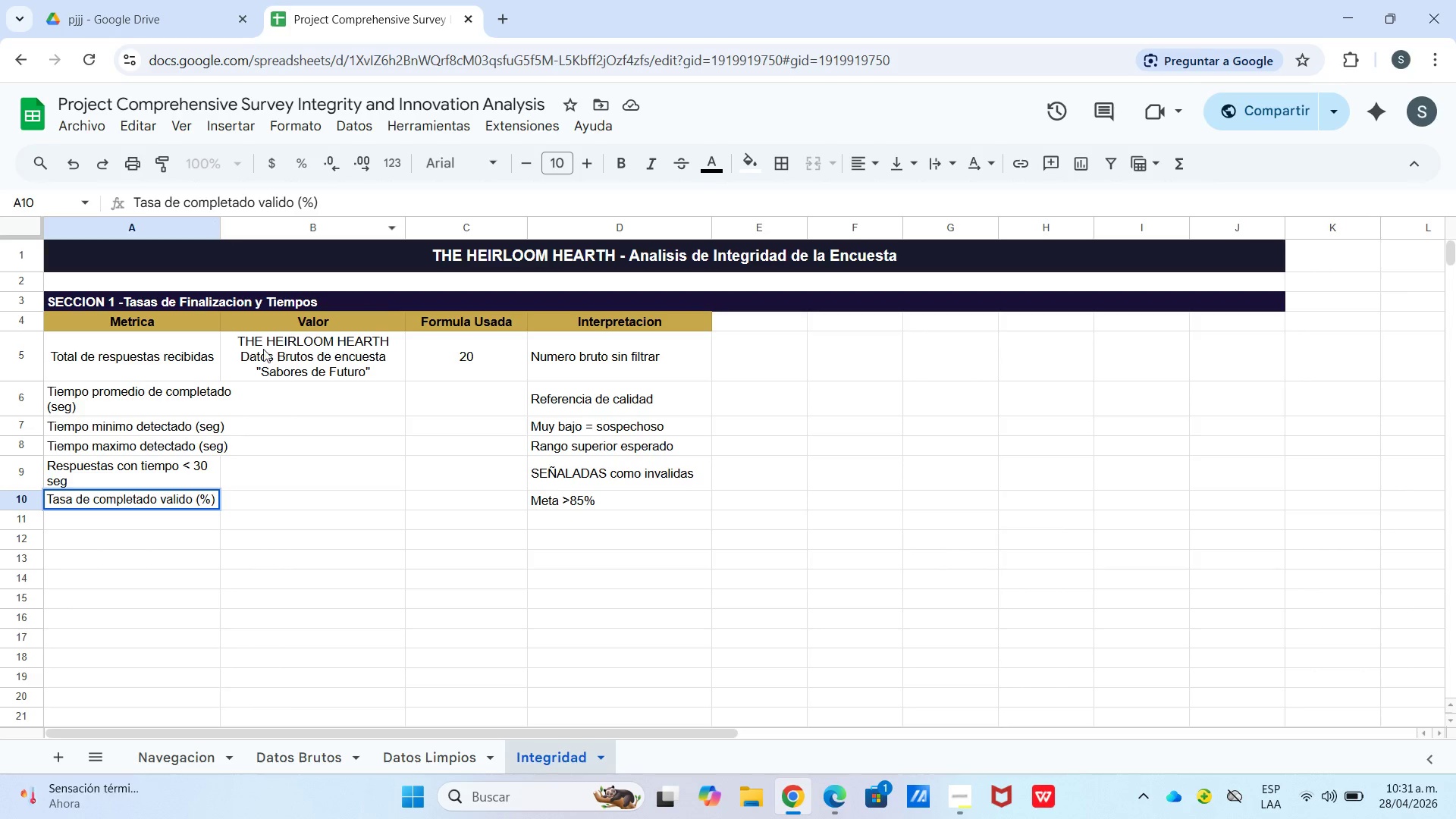 
wait(5.05)
 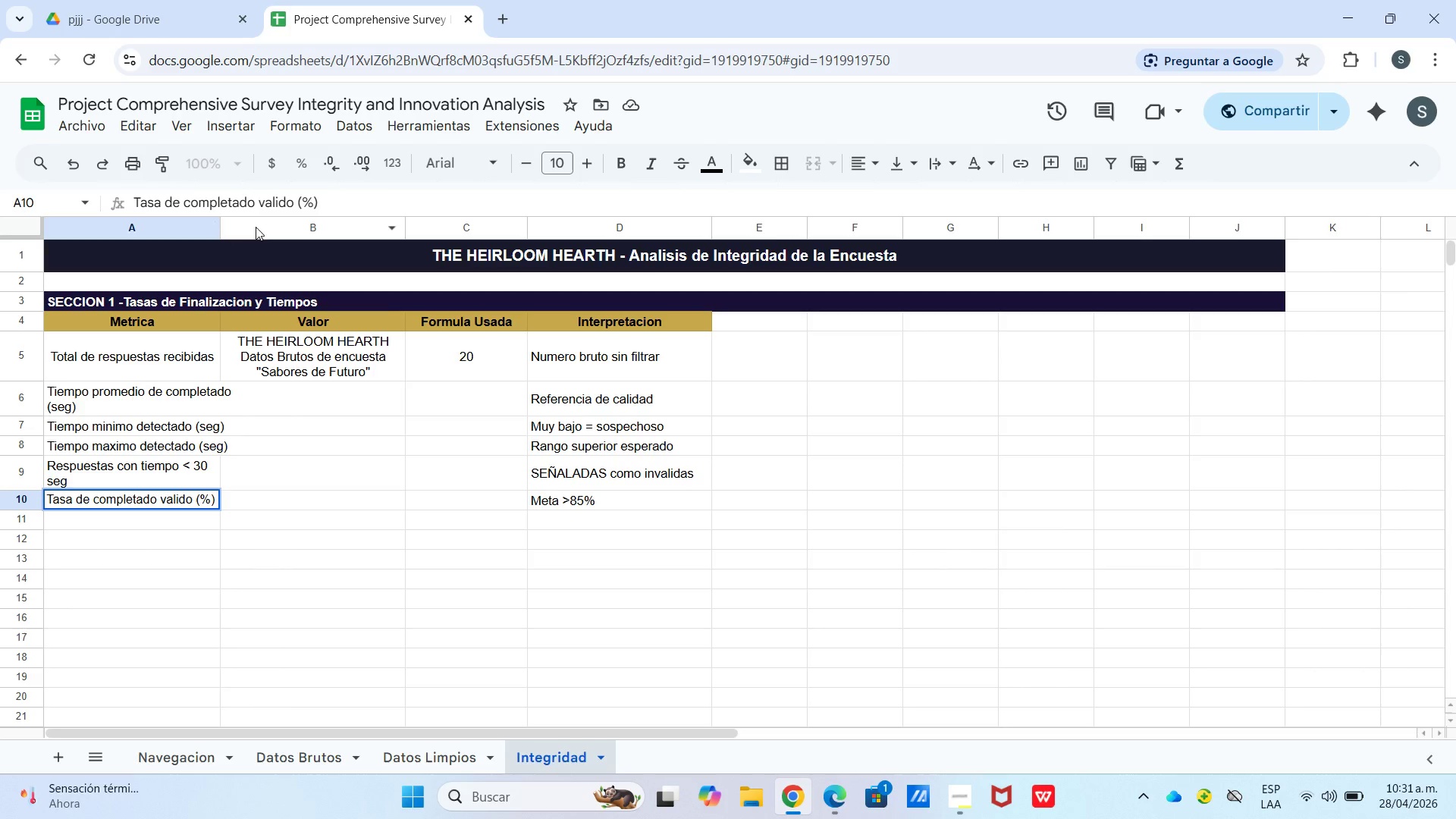 
left_click_drag(start_coordinate=[222, 231], to_coordinate=[272, 230])
 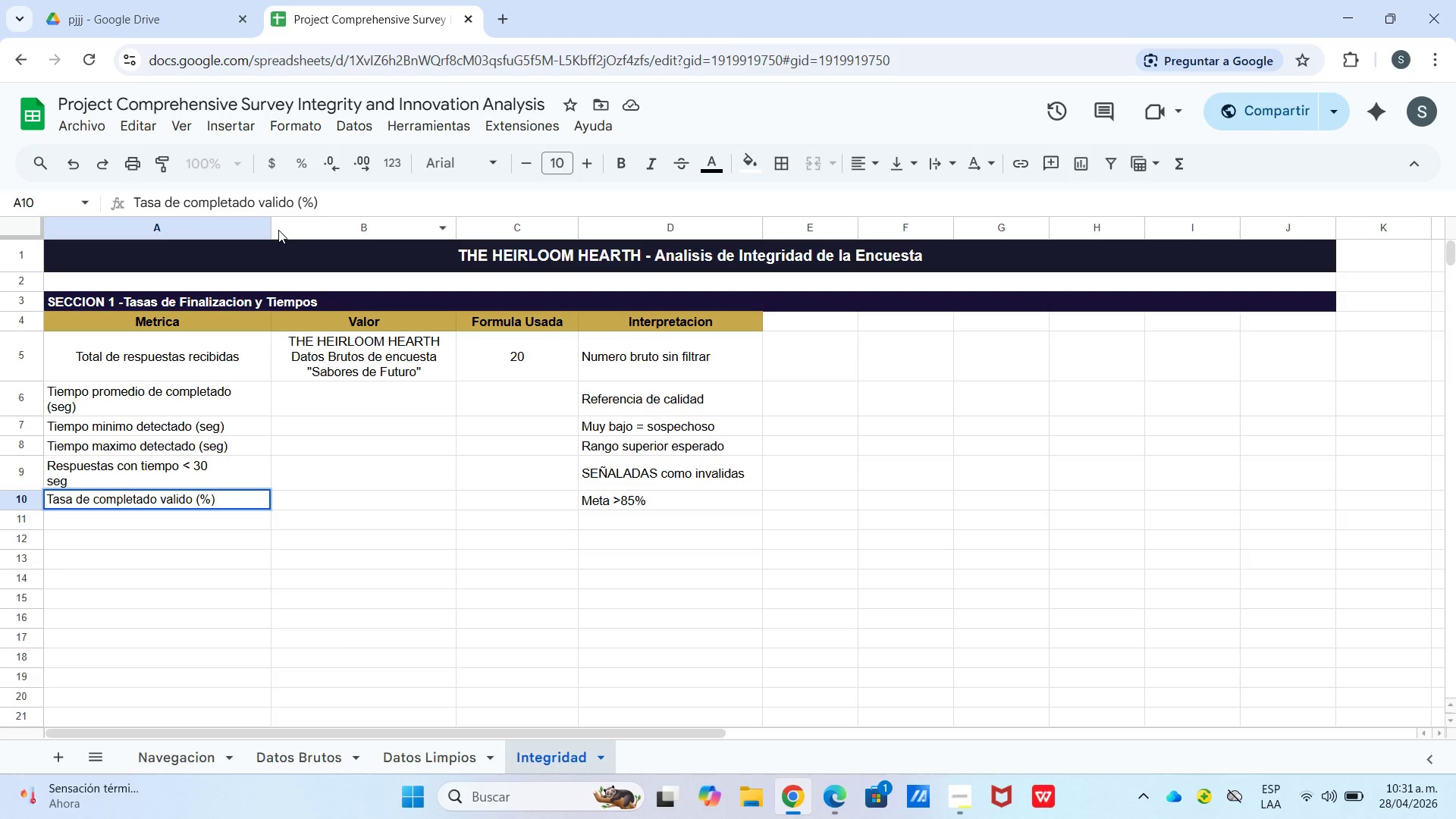 
wait(31.16)
 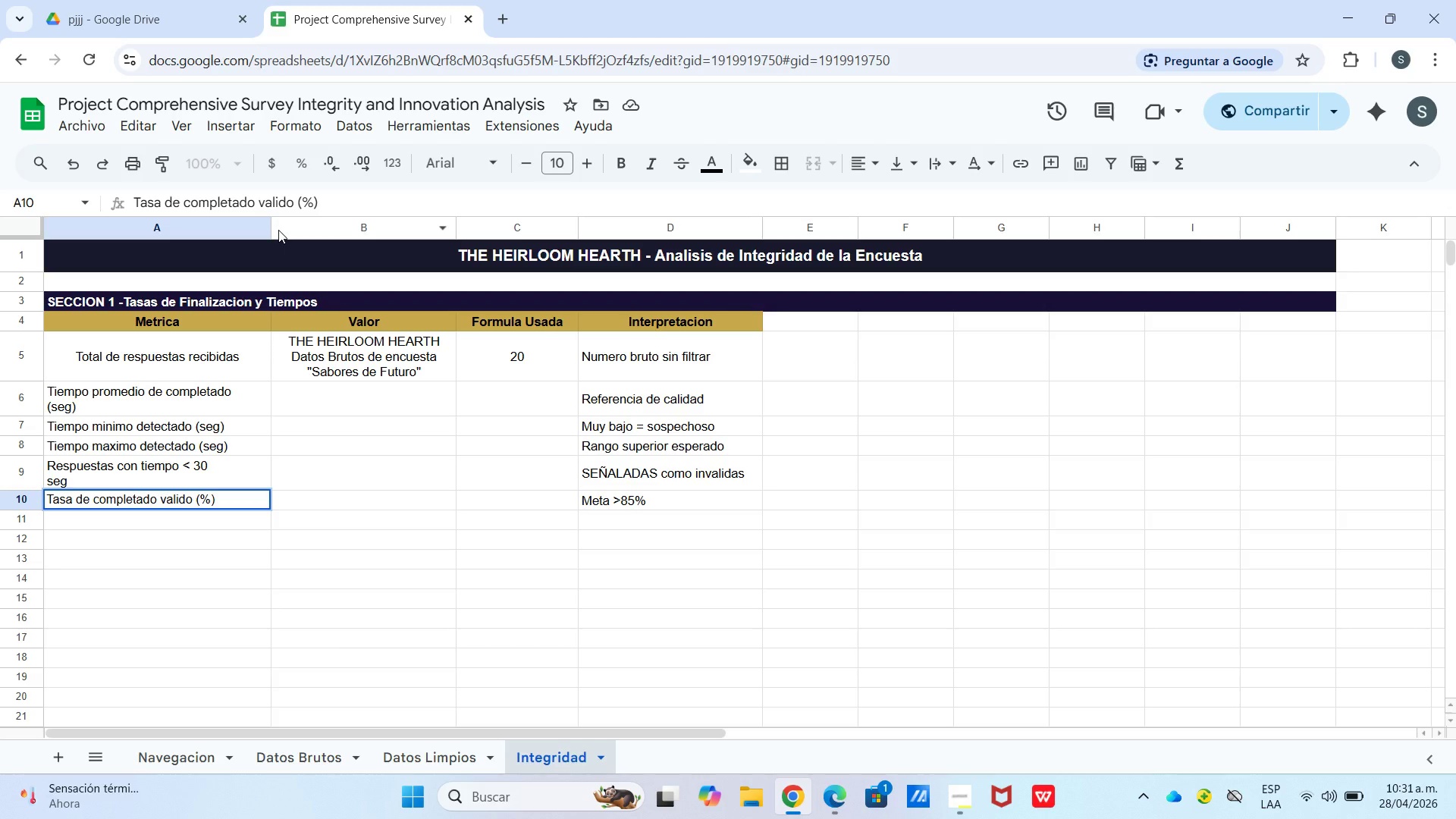 
left_click_drag(start_coordinate=[367, 501], to_coordinate=[362, 501])
 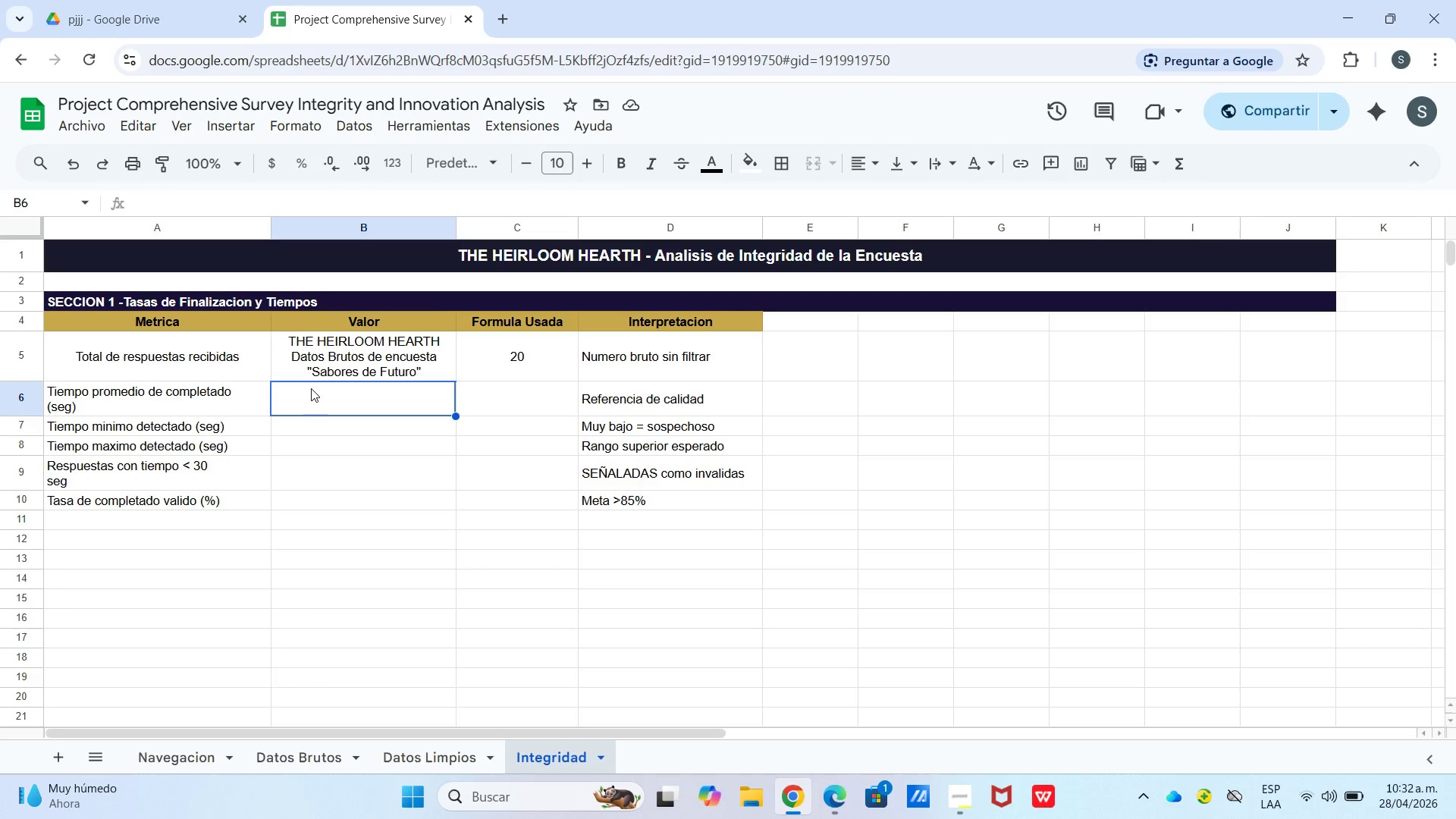 
wait(55.44)
 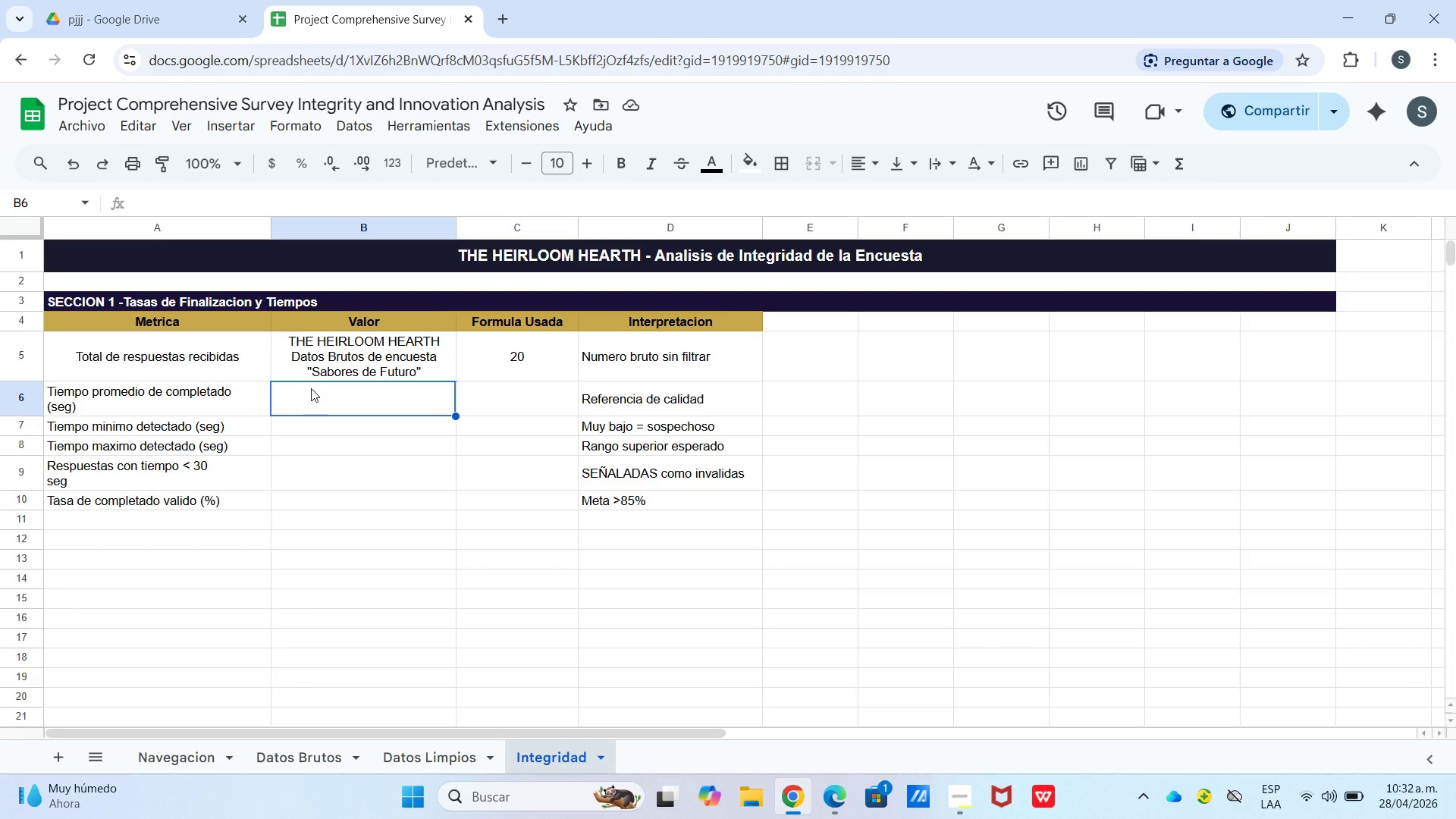 
type()promeido)
key(Backspace)
key(Backspace)
key(Backspace)
type(dio)
key(Tab)
type([Datos brutos[!f4>f23()
 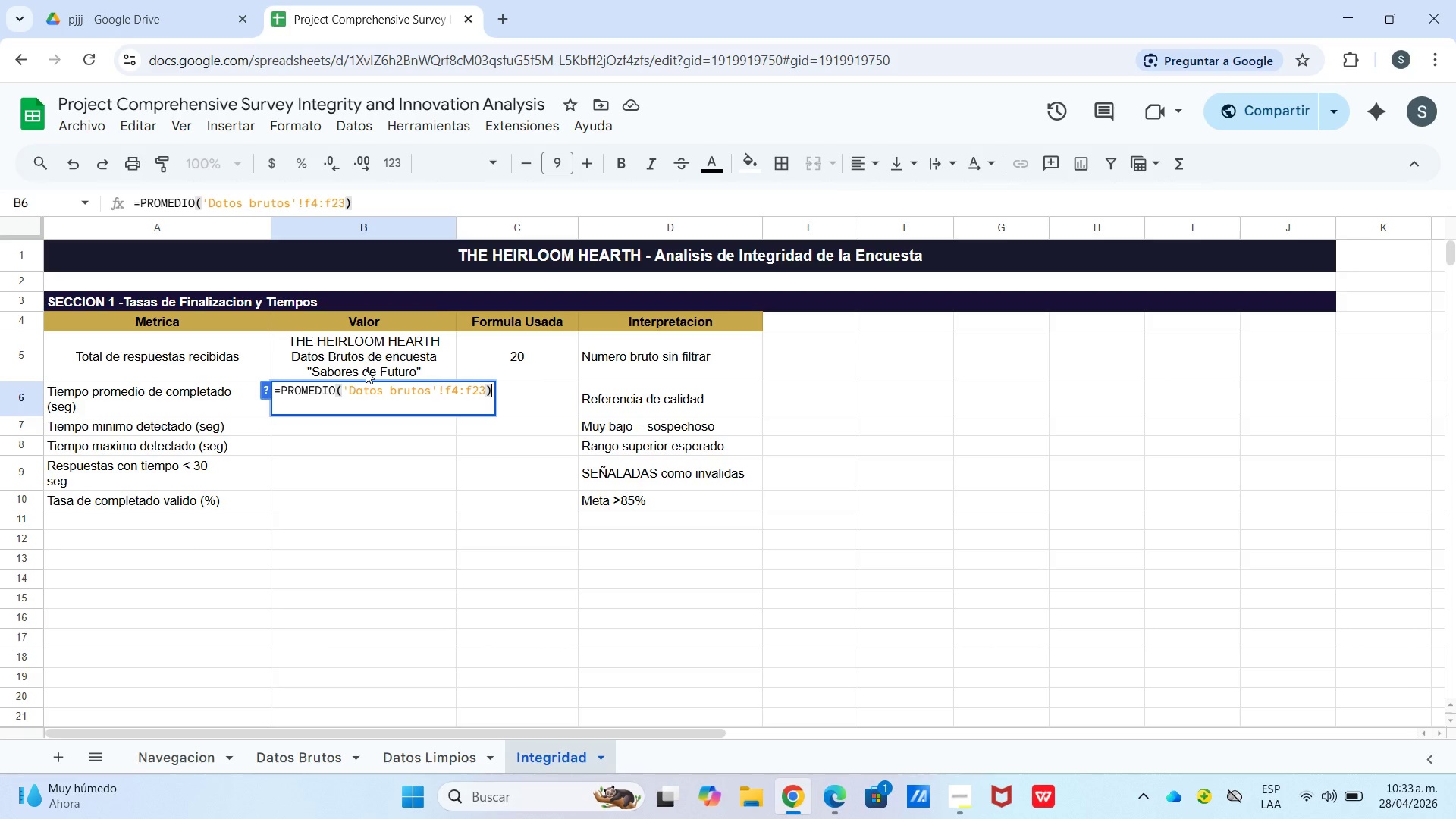 
key(Enter)
 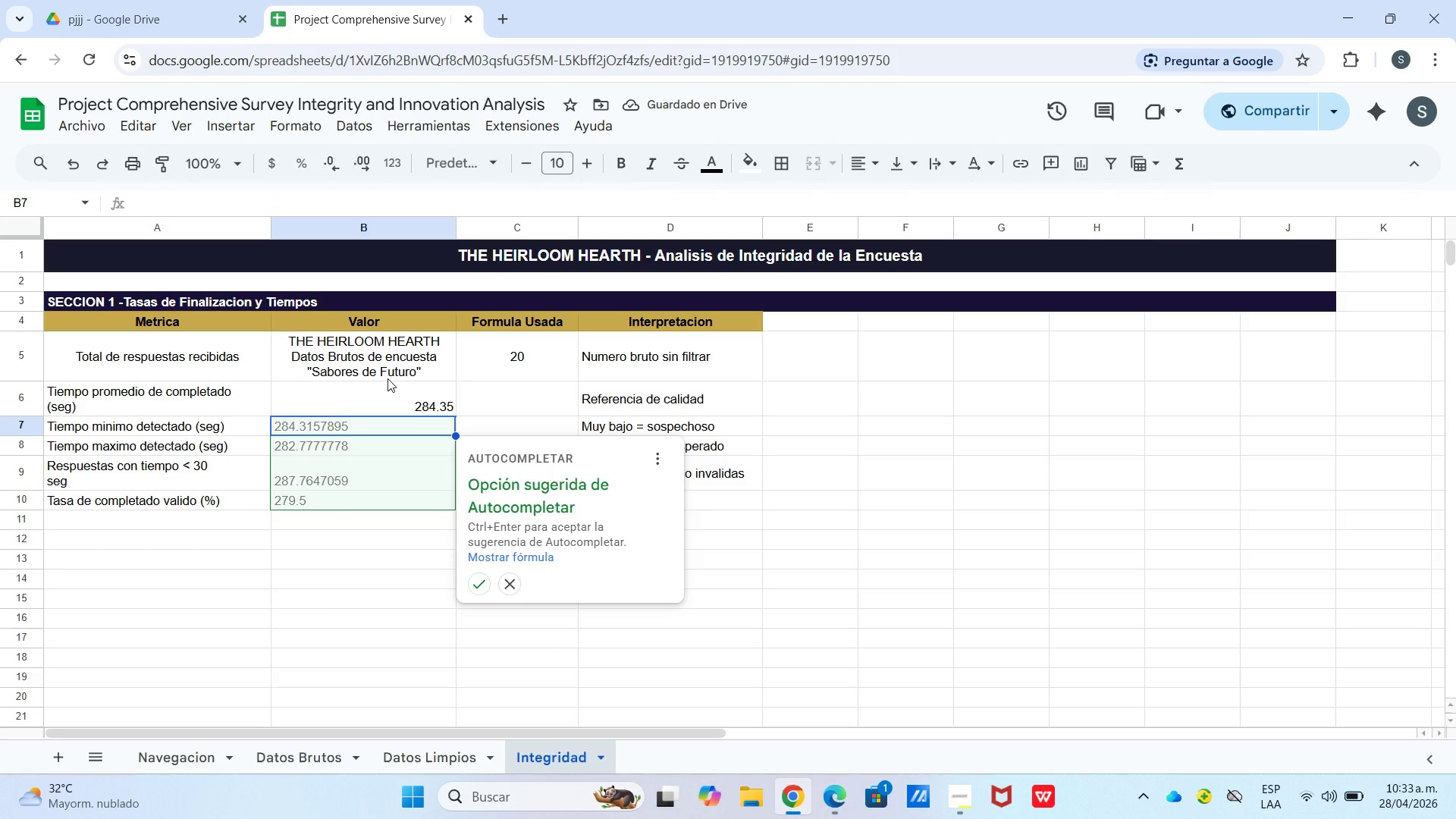 
wait(5.59)
 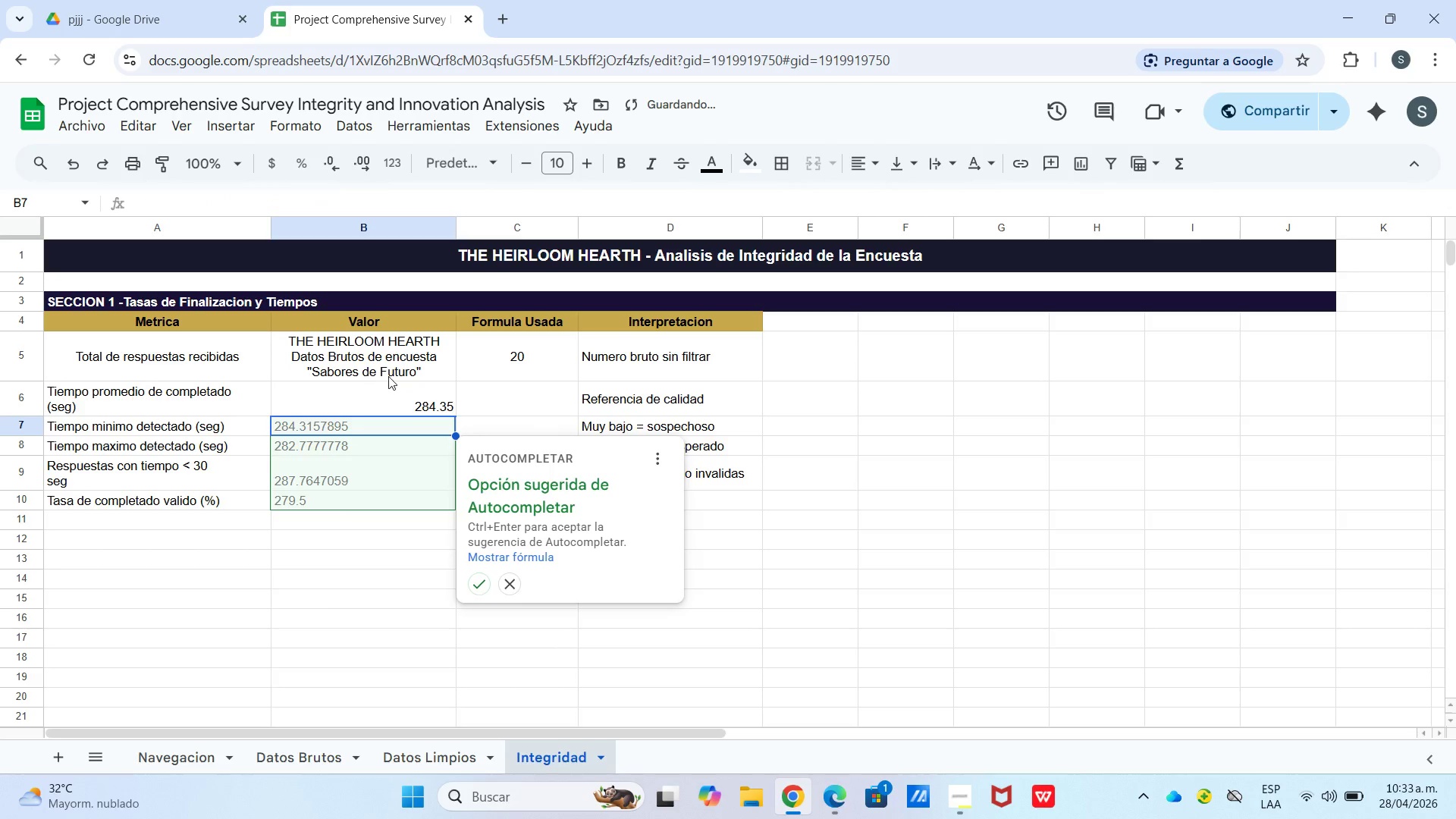 
type()Min)
key(Tab)
type([datos brutos[!f4>f23()
 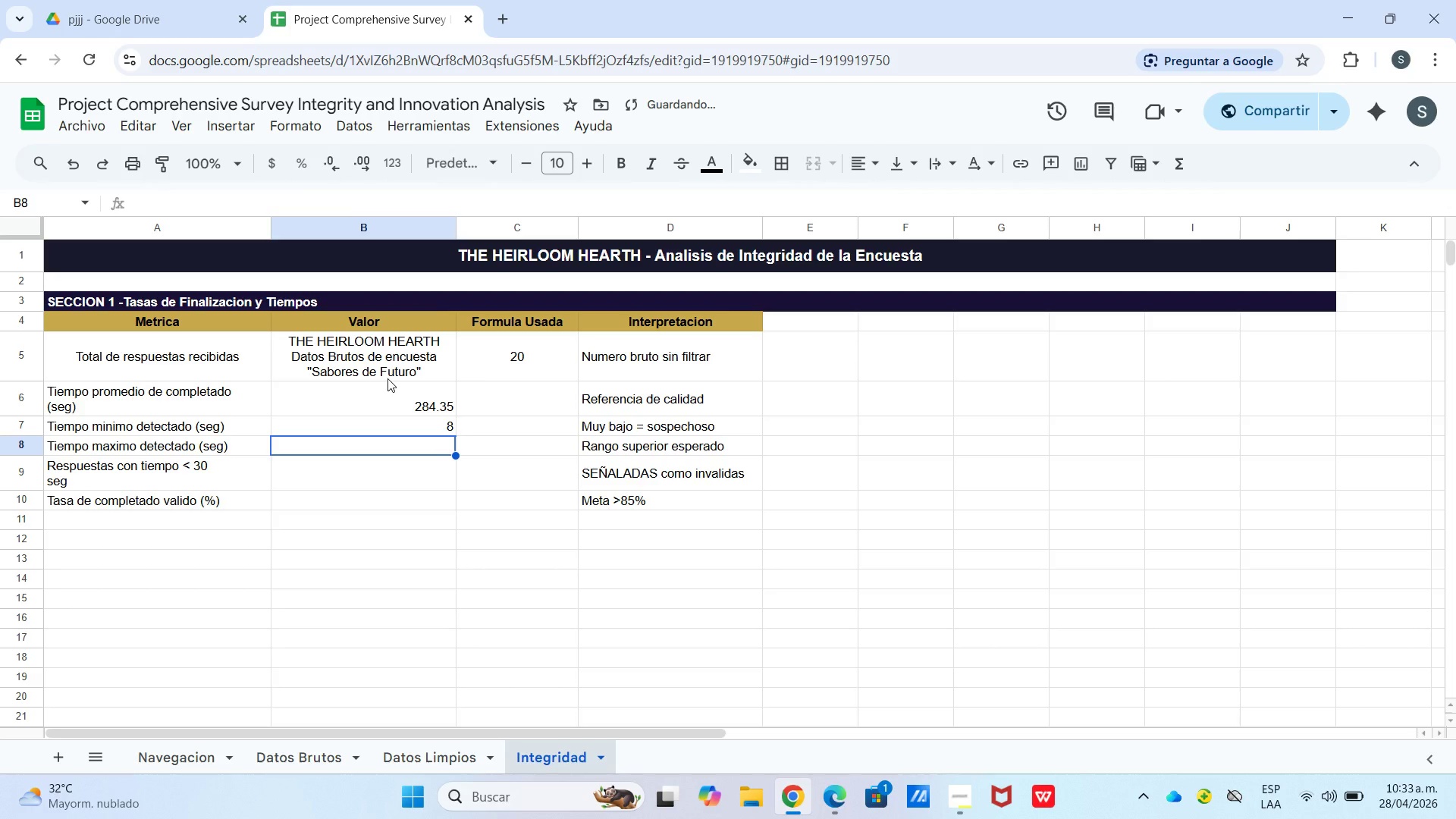 
 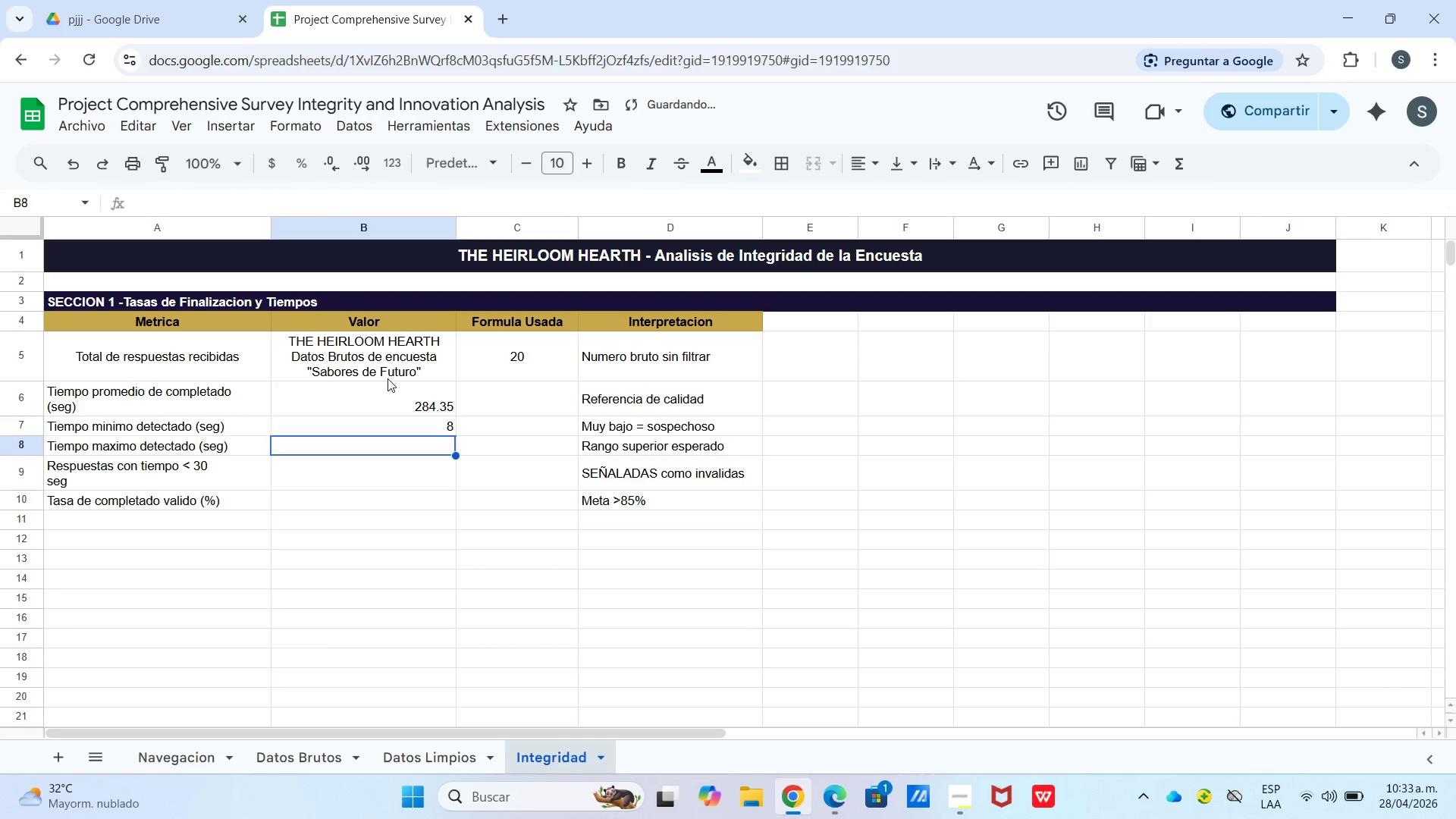 
key(Enter)
 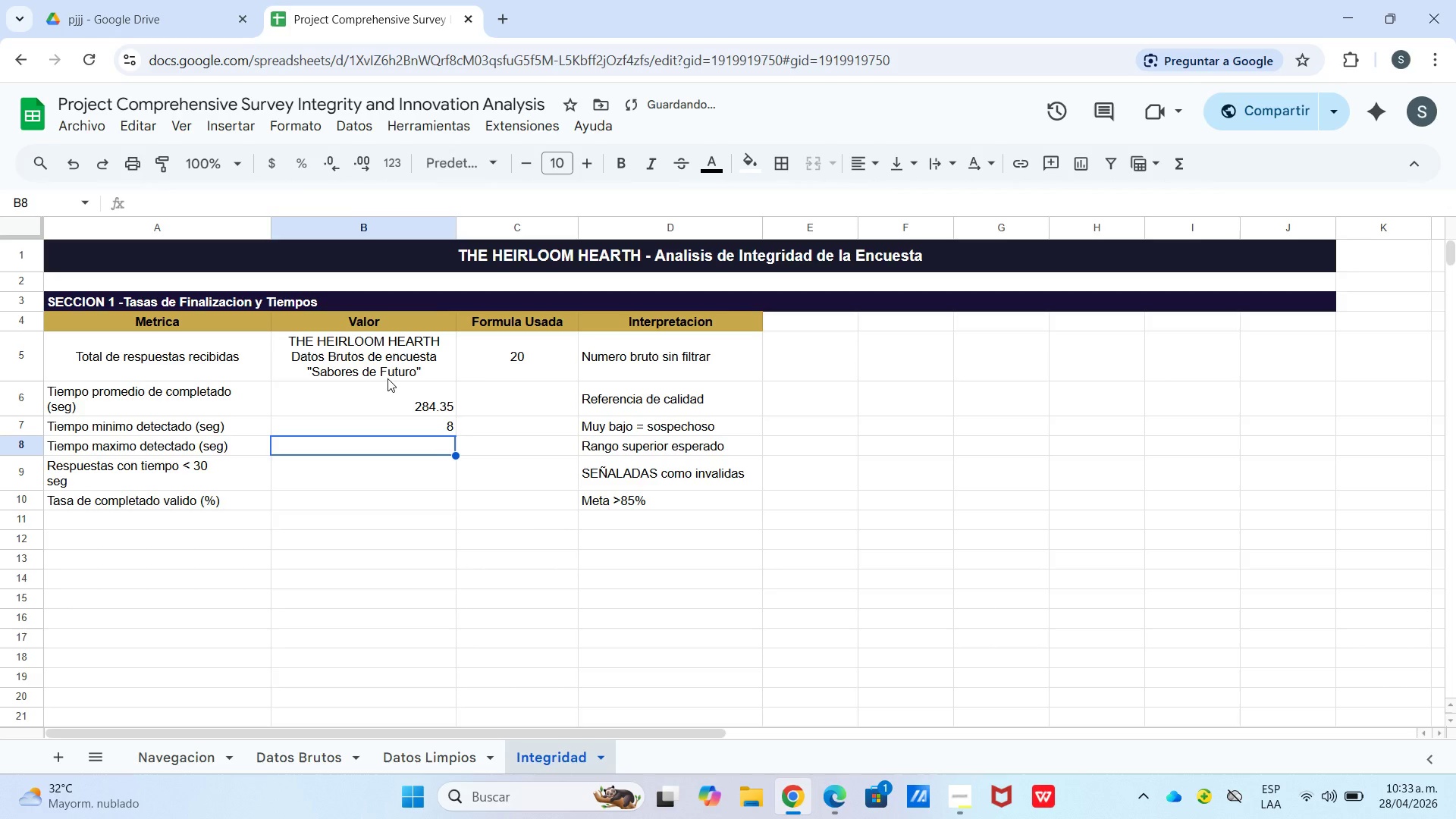 
type()maz)
key(Backspace)
type(x)
 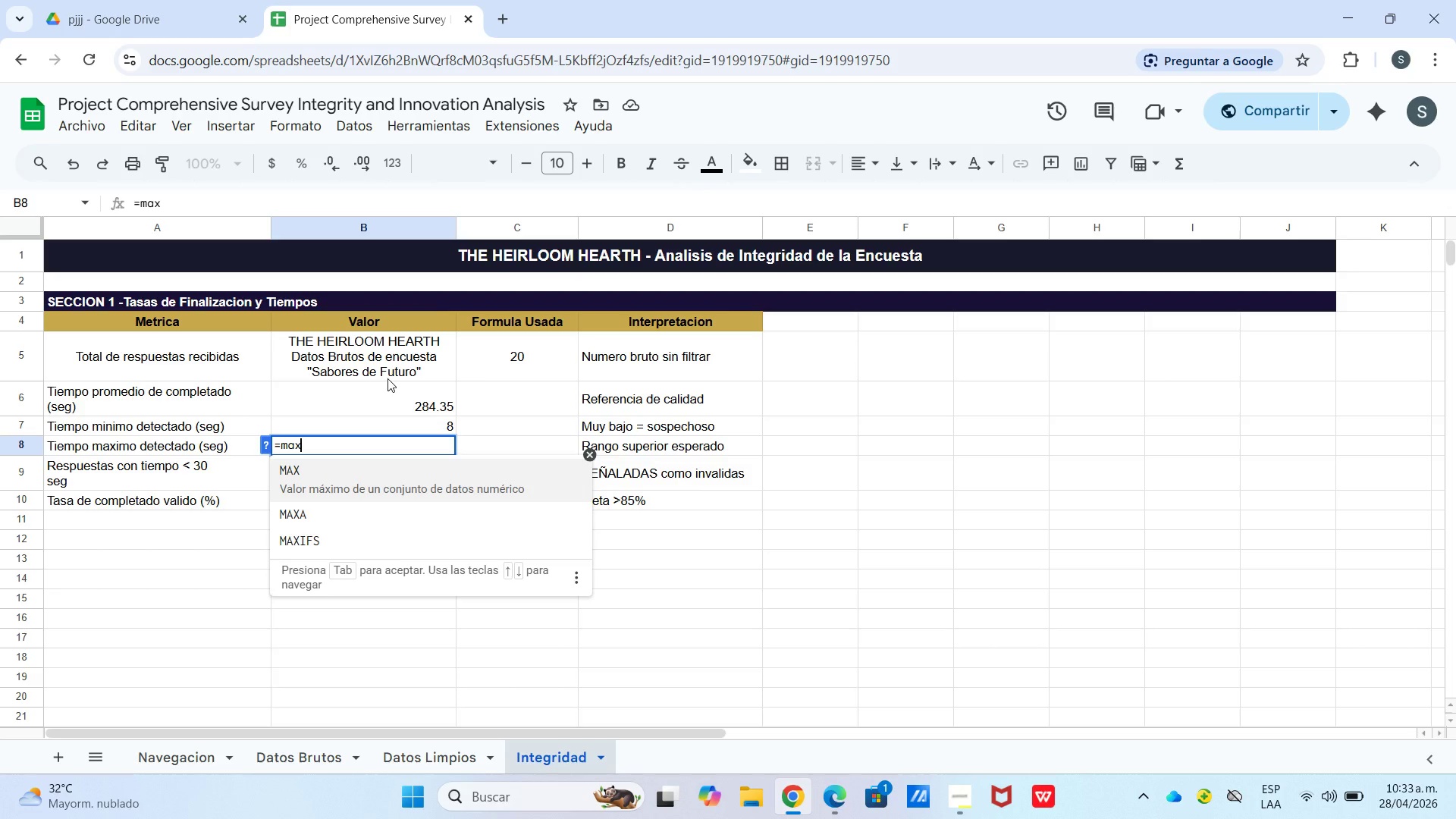 
wait(25.47)
 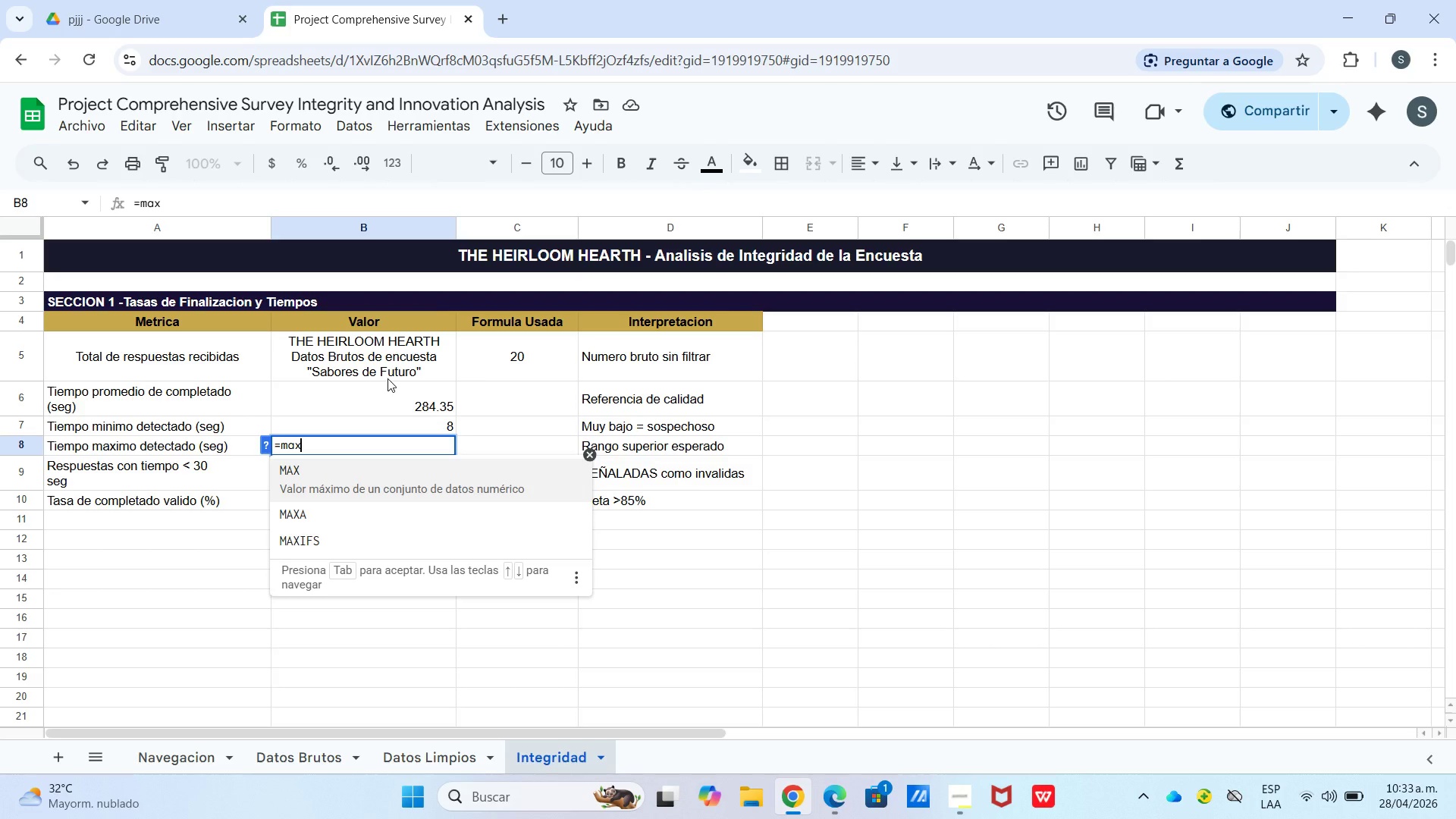 
key(Tab)
type([Datos Brutos[!f4>f23()
 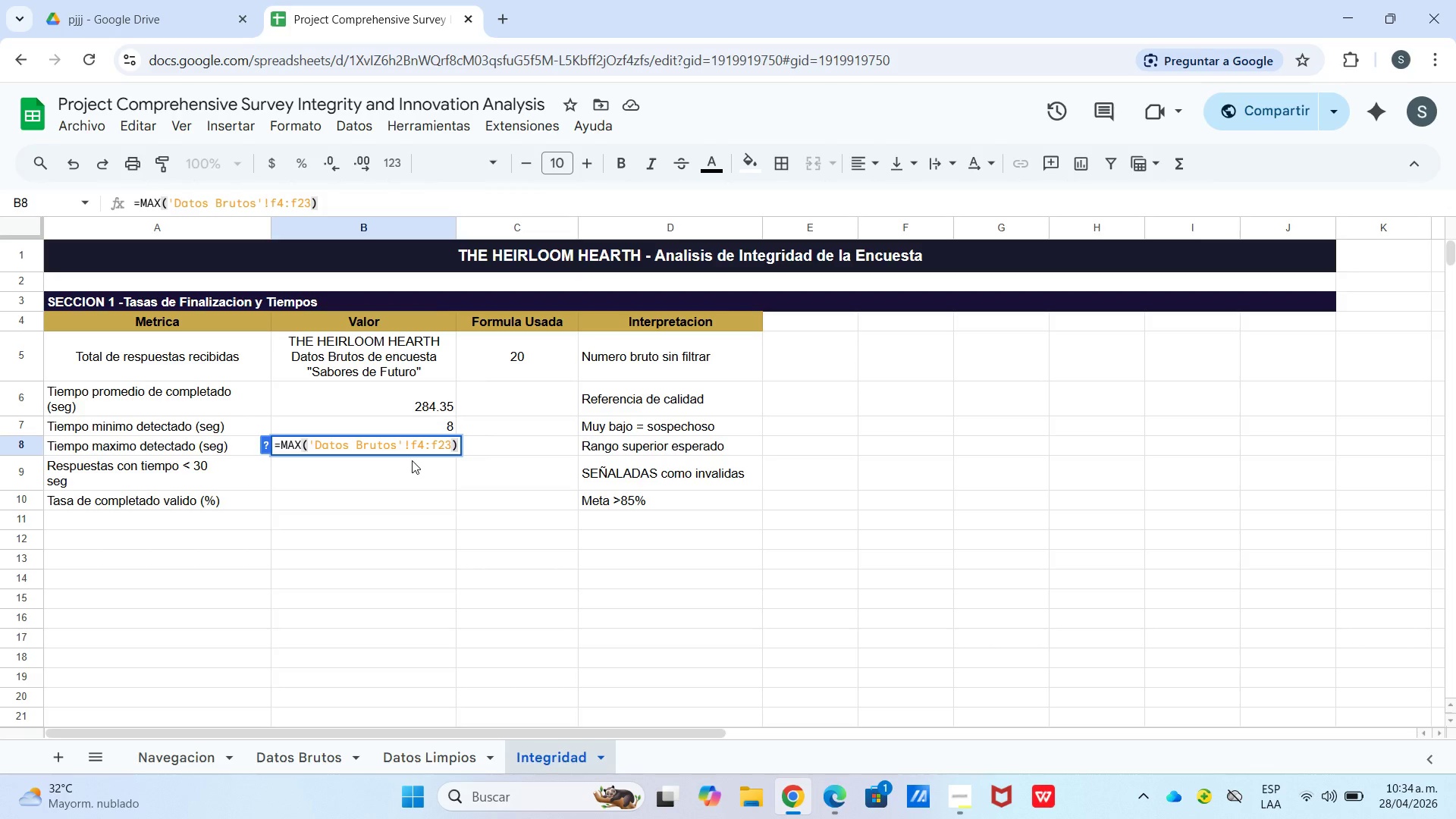 
key(Enter)
 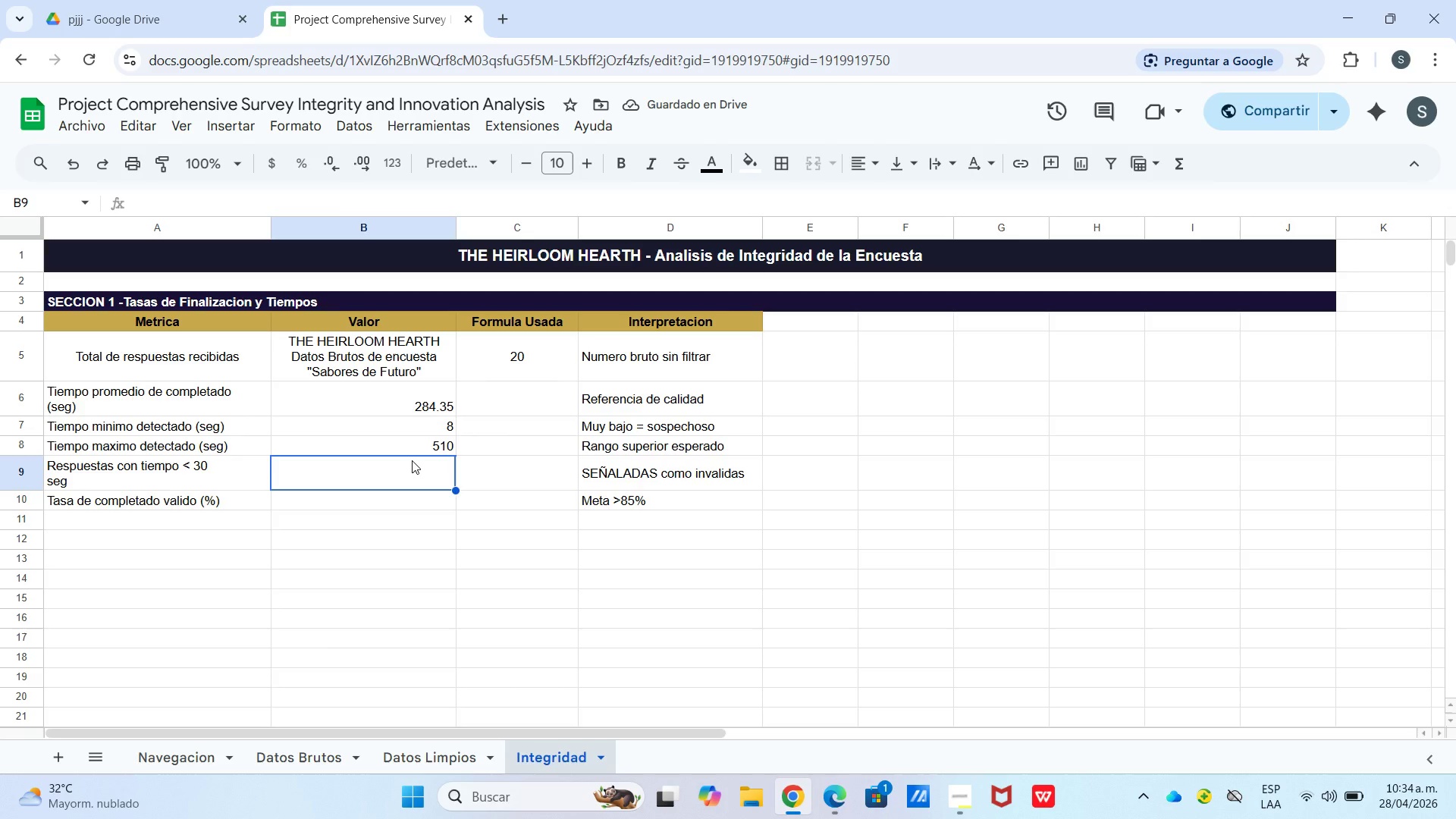 
type()contar.si)
key(Tab)
type([datos brutos[!f4>f23)
 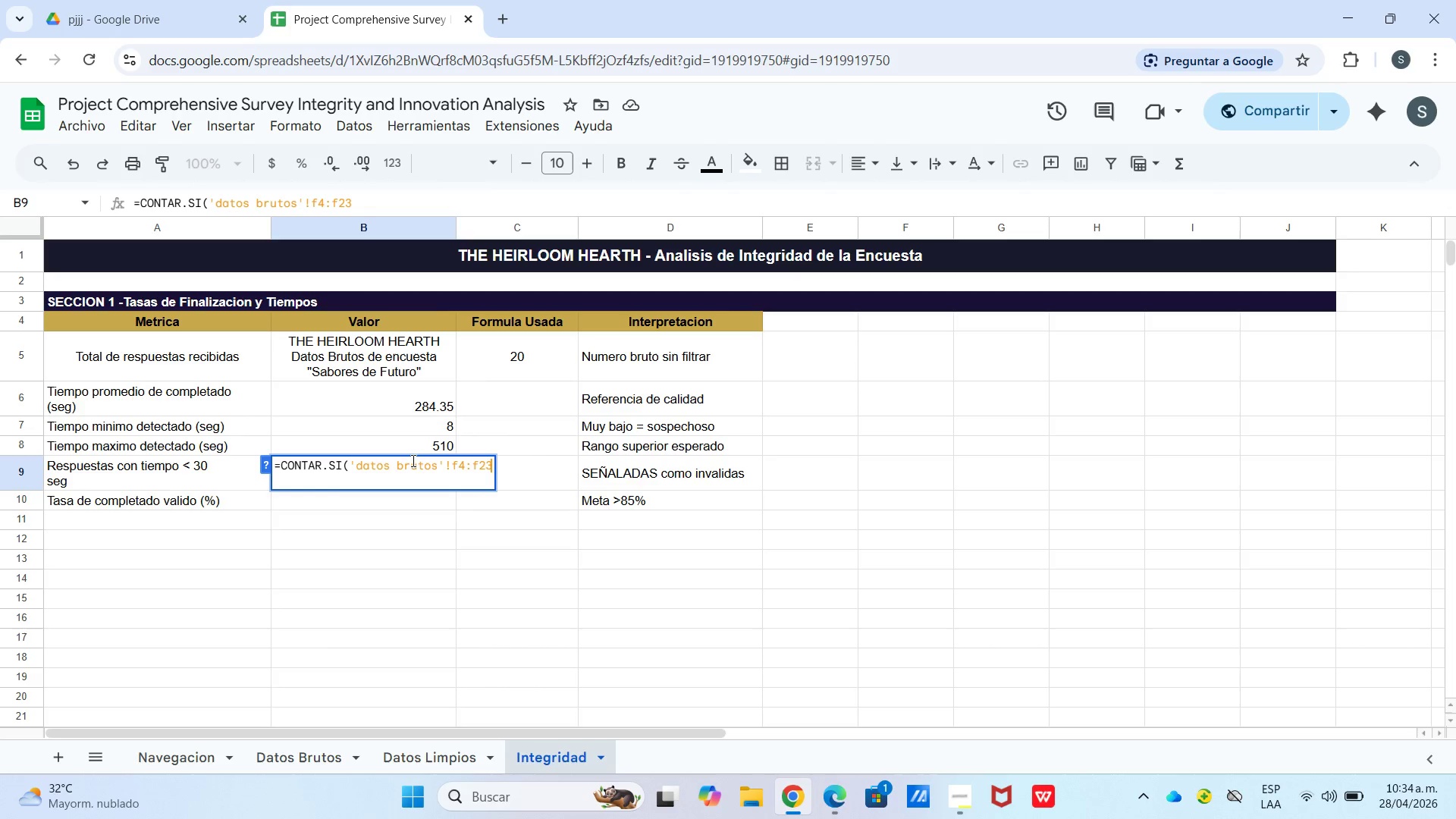 
type(,@[Break]30@()
 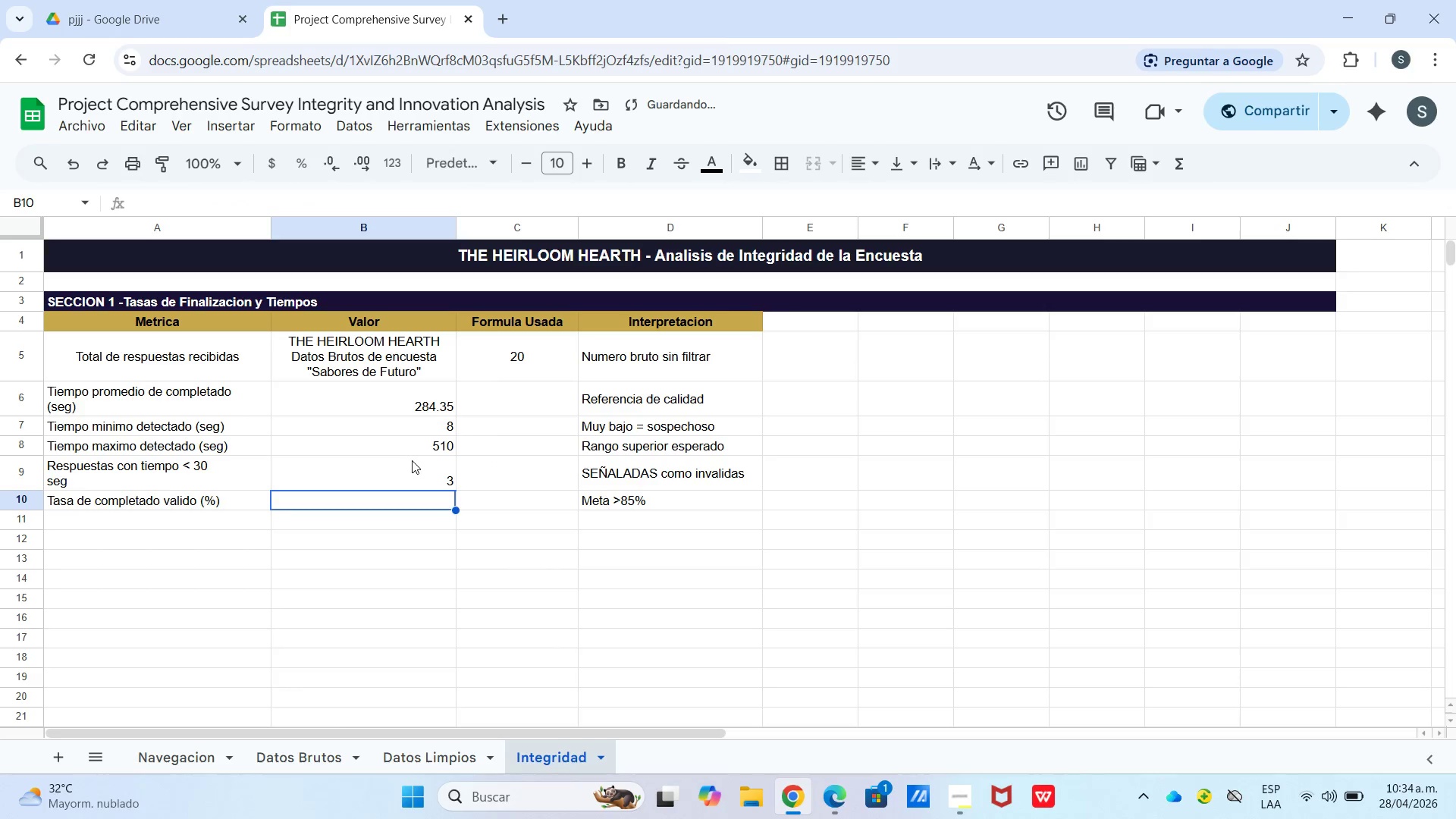 
 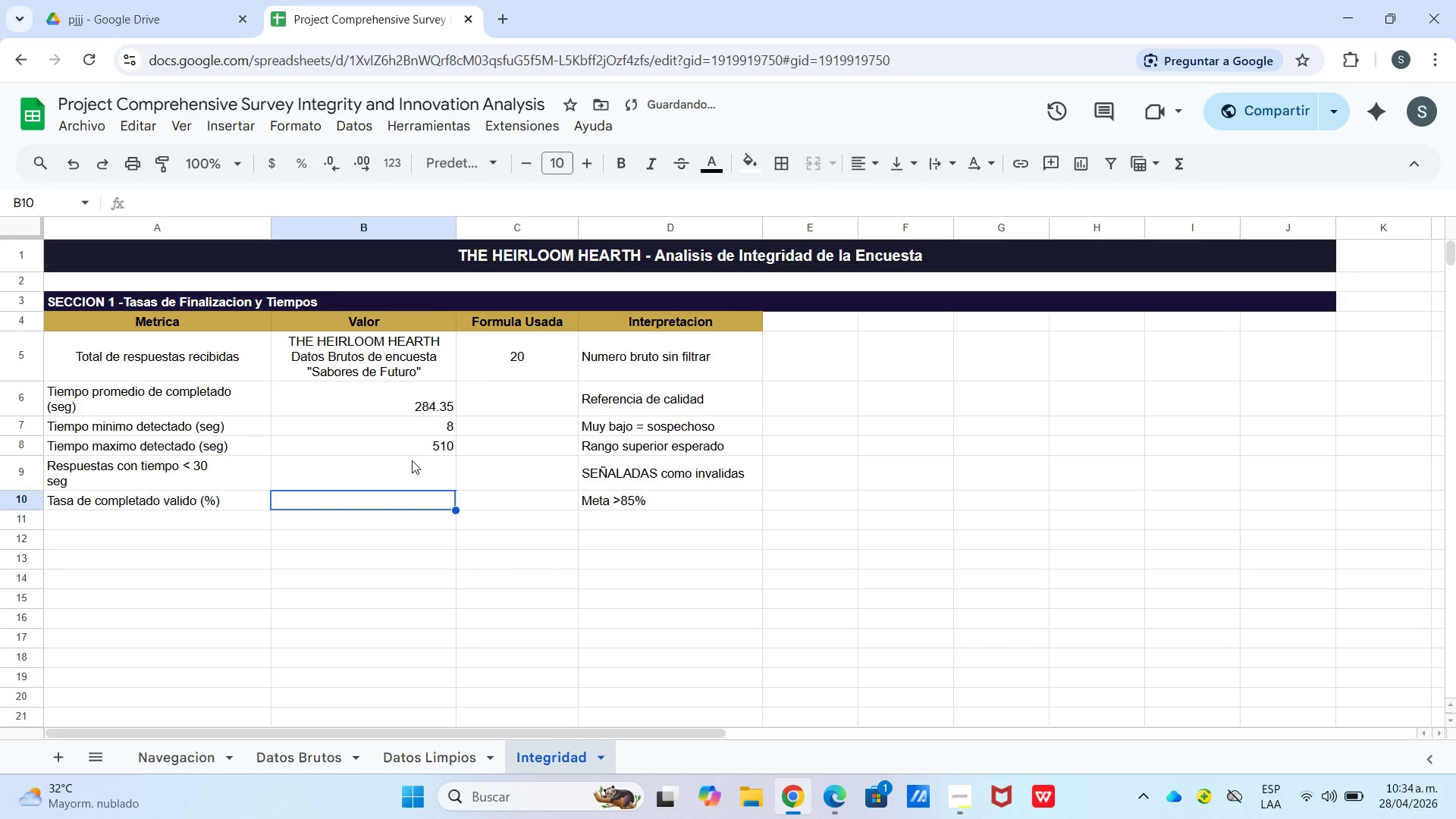 
key(Enter)
 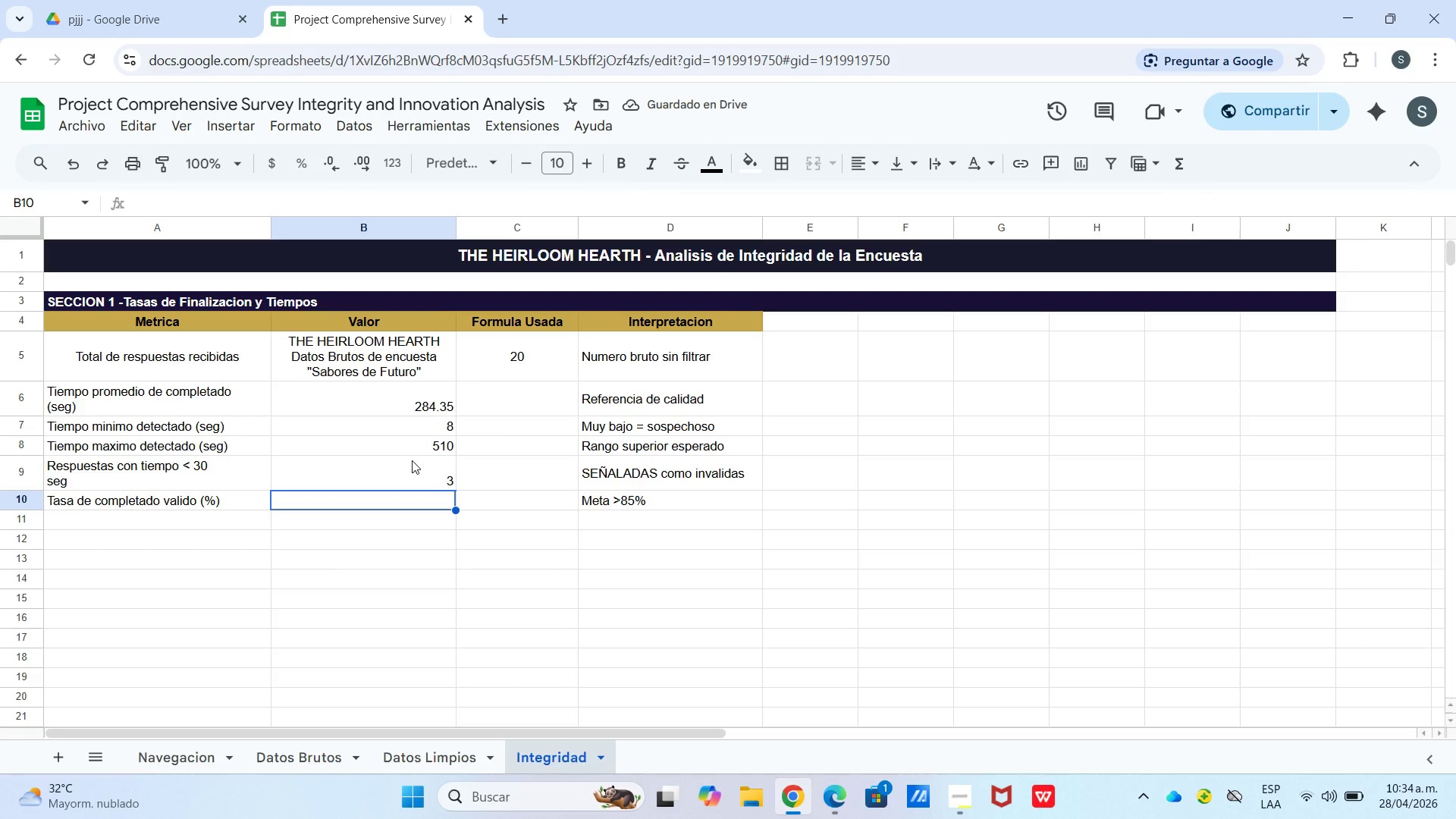 
type()contar.si)
key(Tab)
type([Datos limpios[!n5>)
 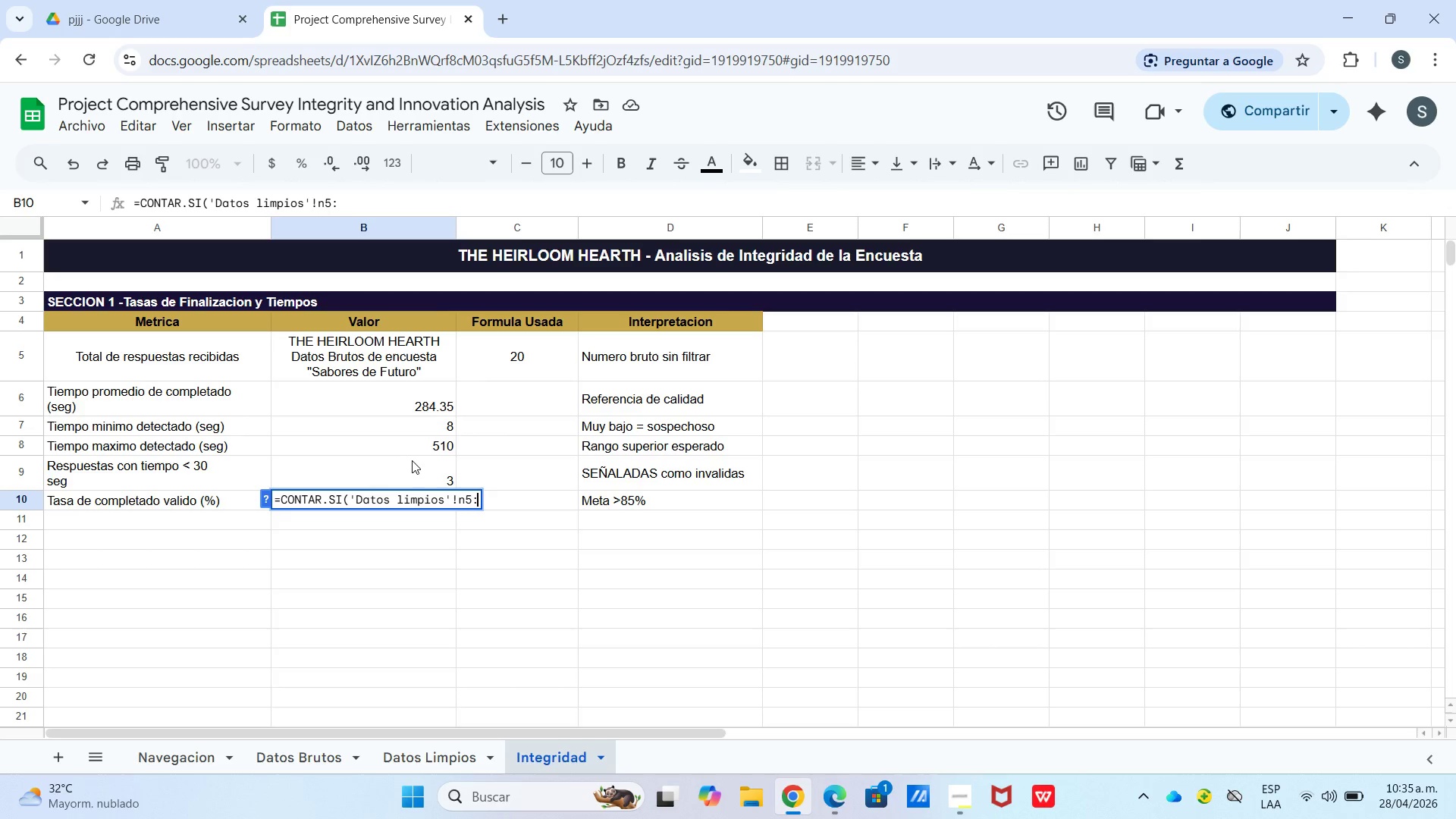 
type(n24,@)
 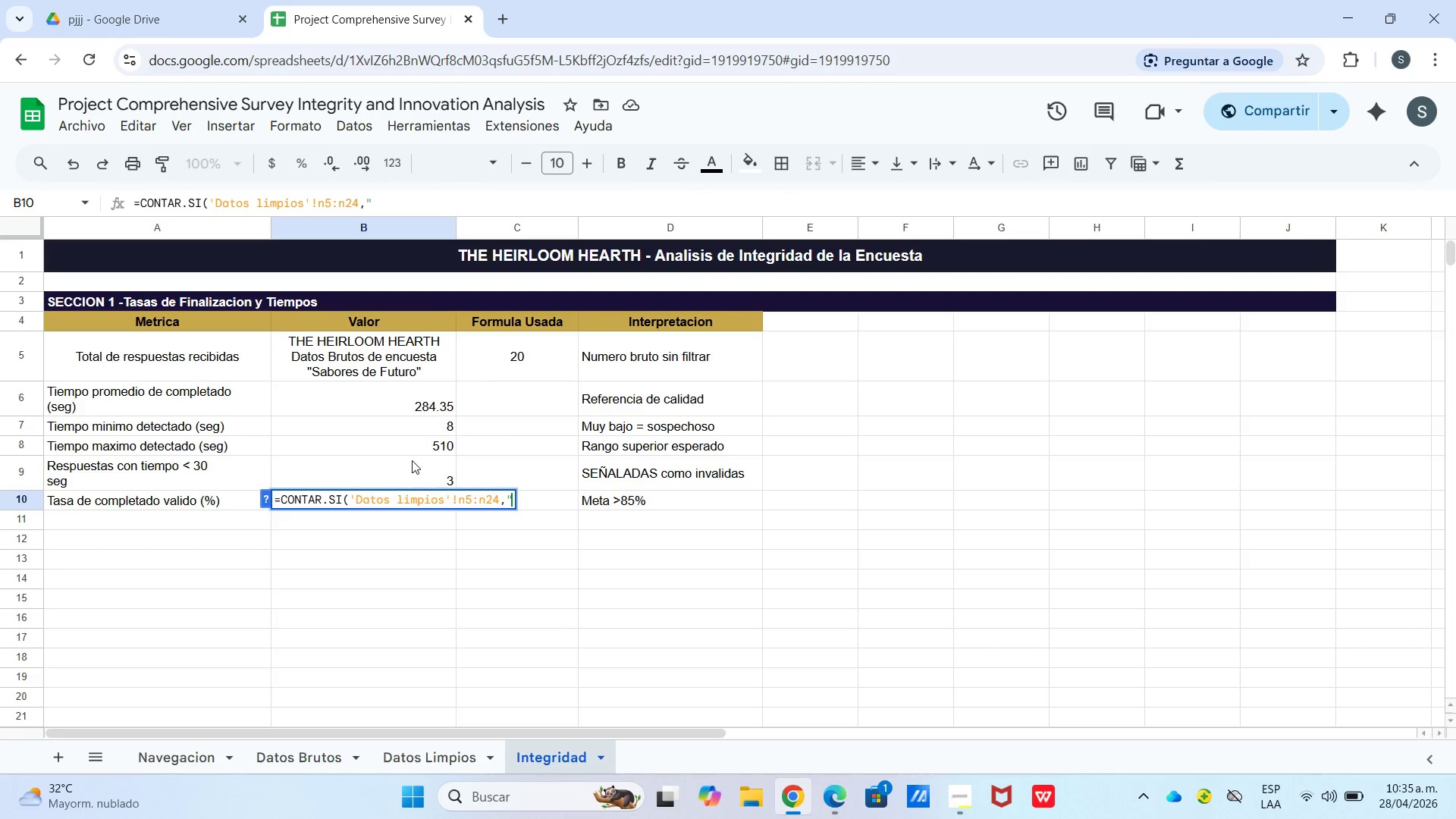 
left_click([430, 243])
 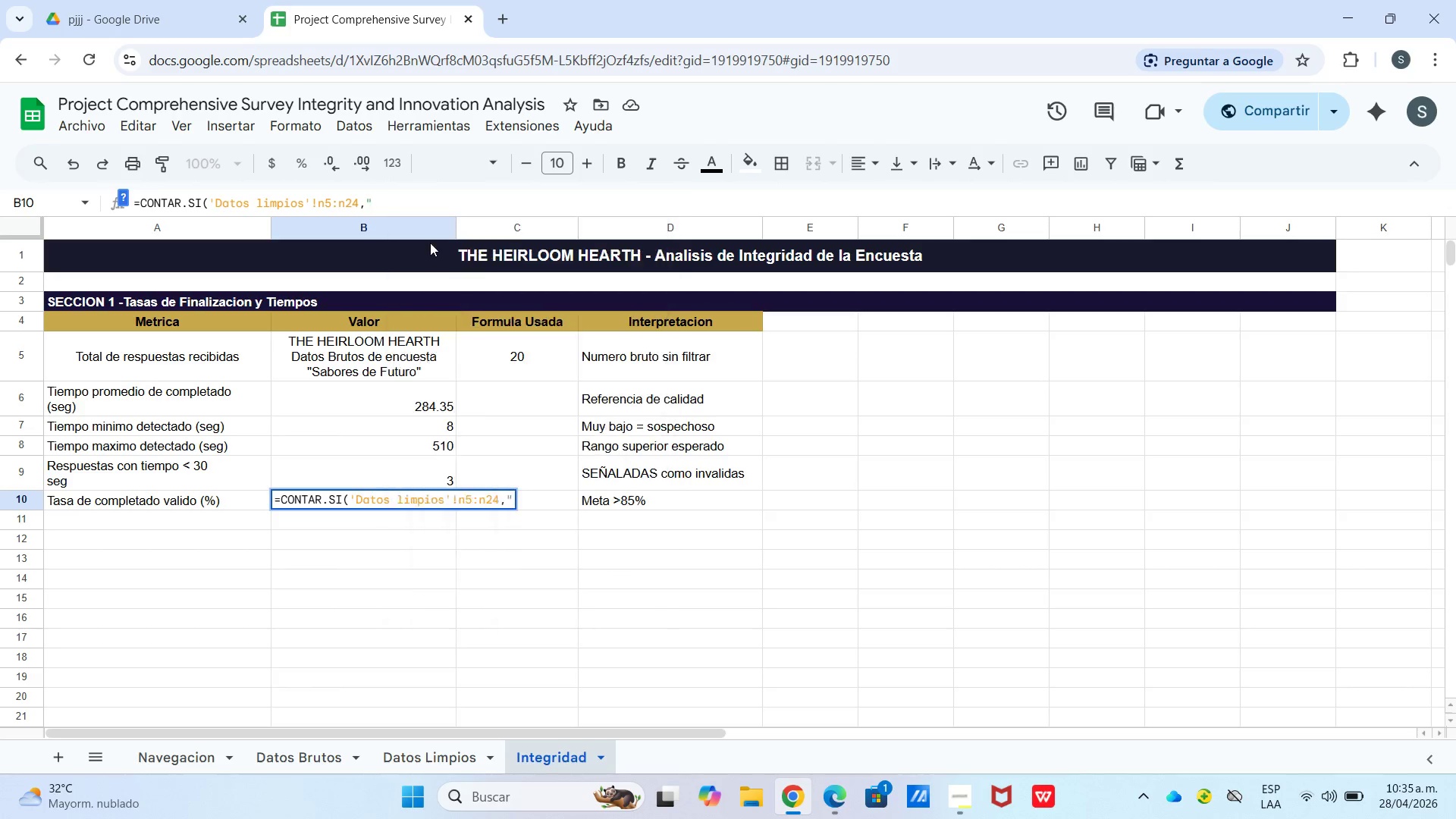 
key(Meta+Period)
 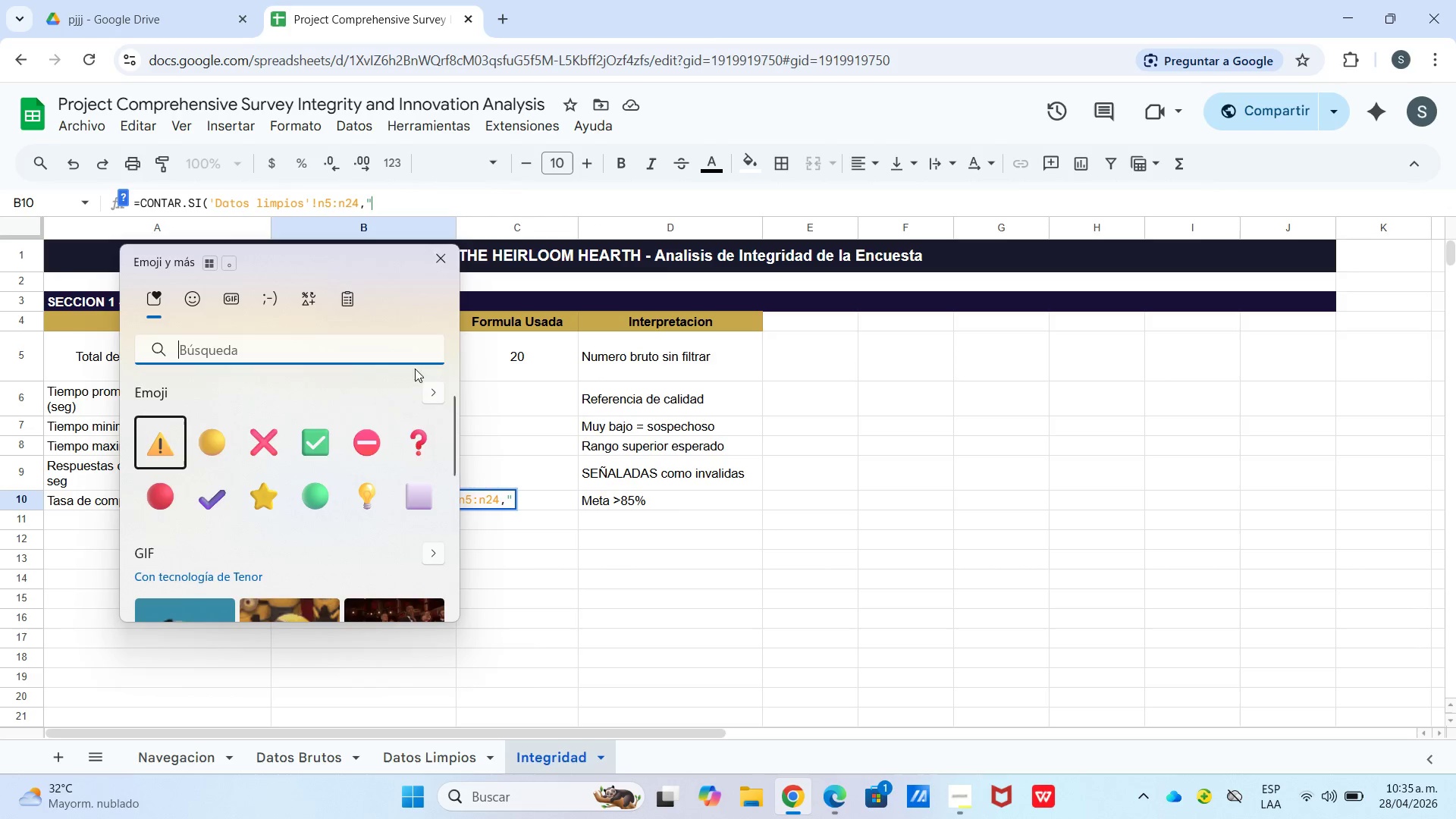 
key(Meta+MetaLeft)
 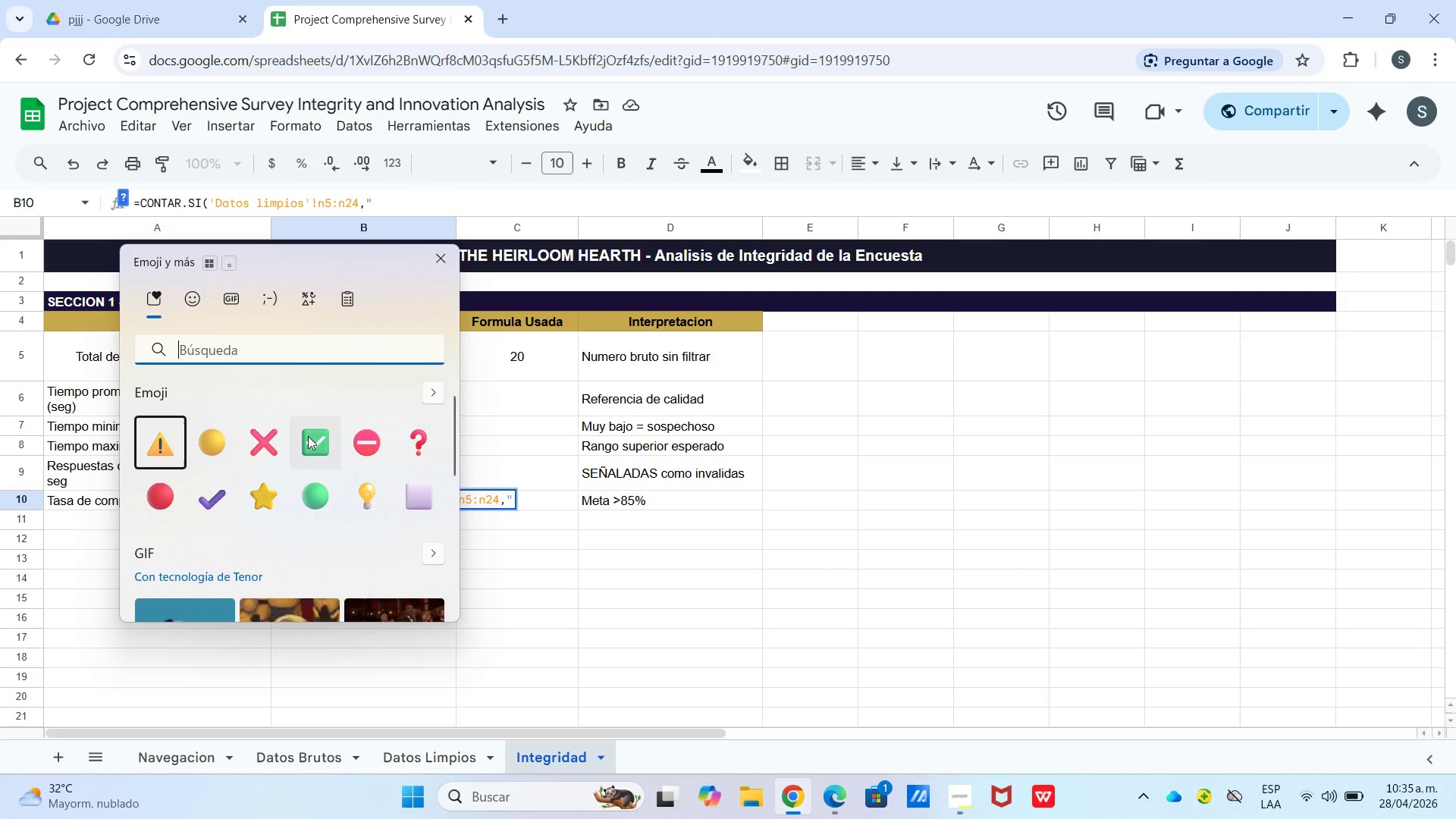 
left_click_drag(start_coordinate=[340, 428], to_coordinate=[335, 429])
 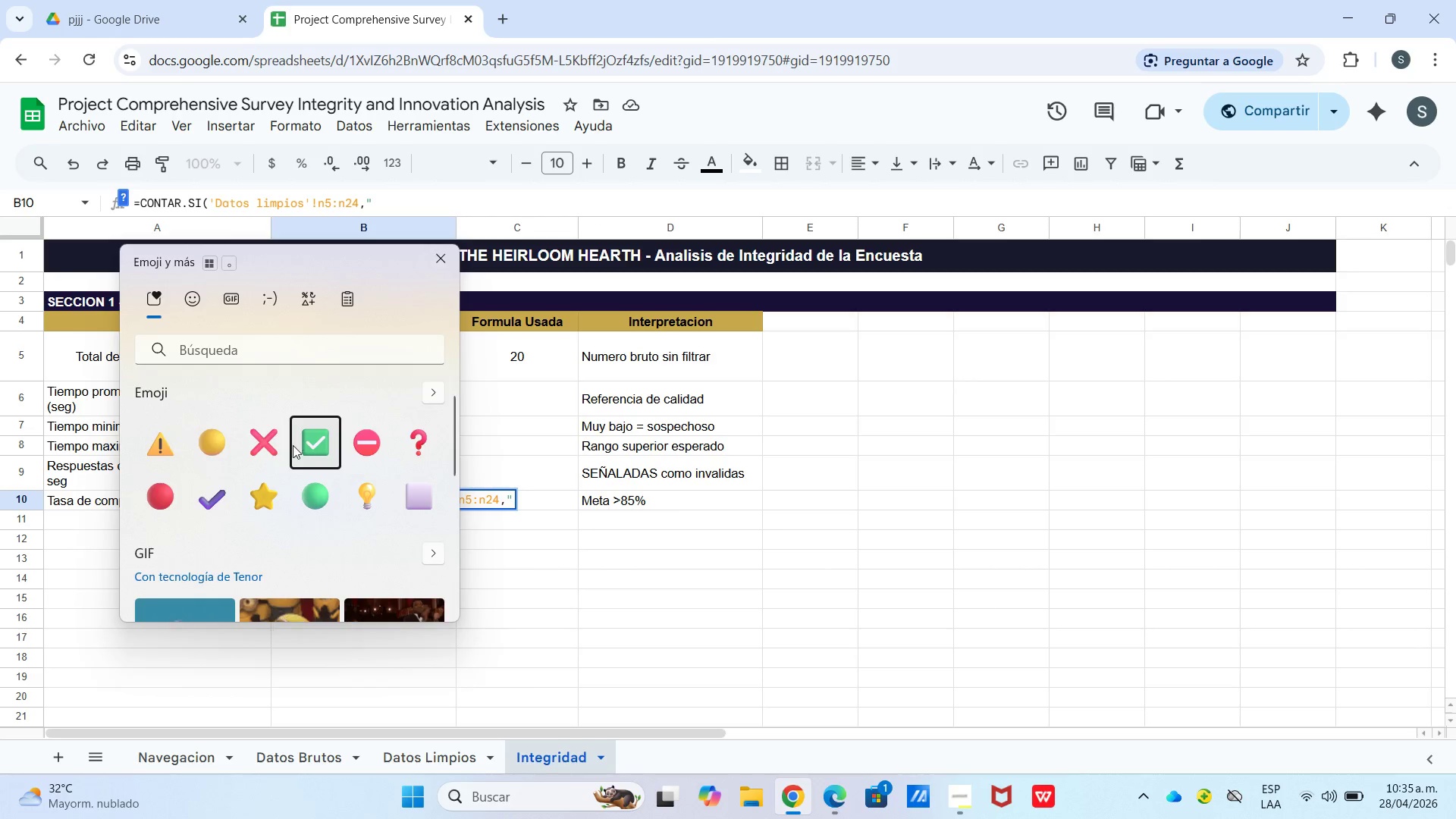 
left_click([323, 441])
 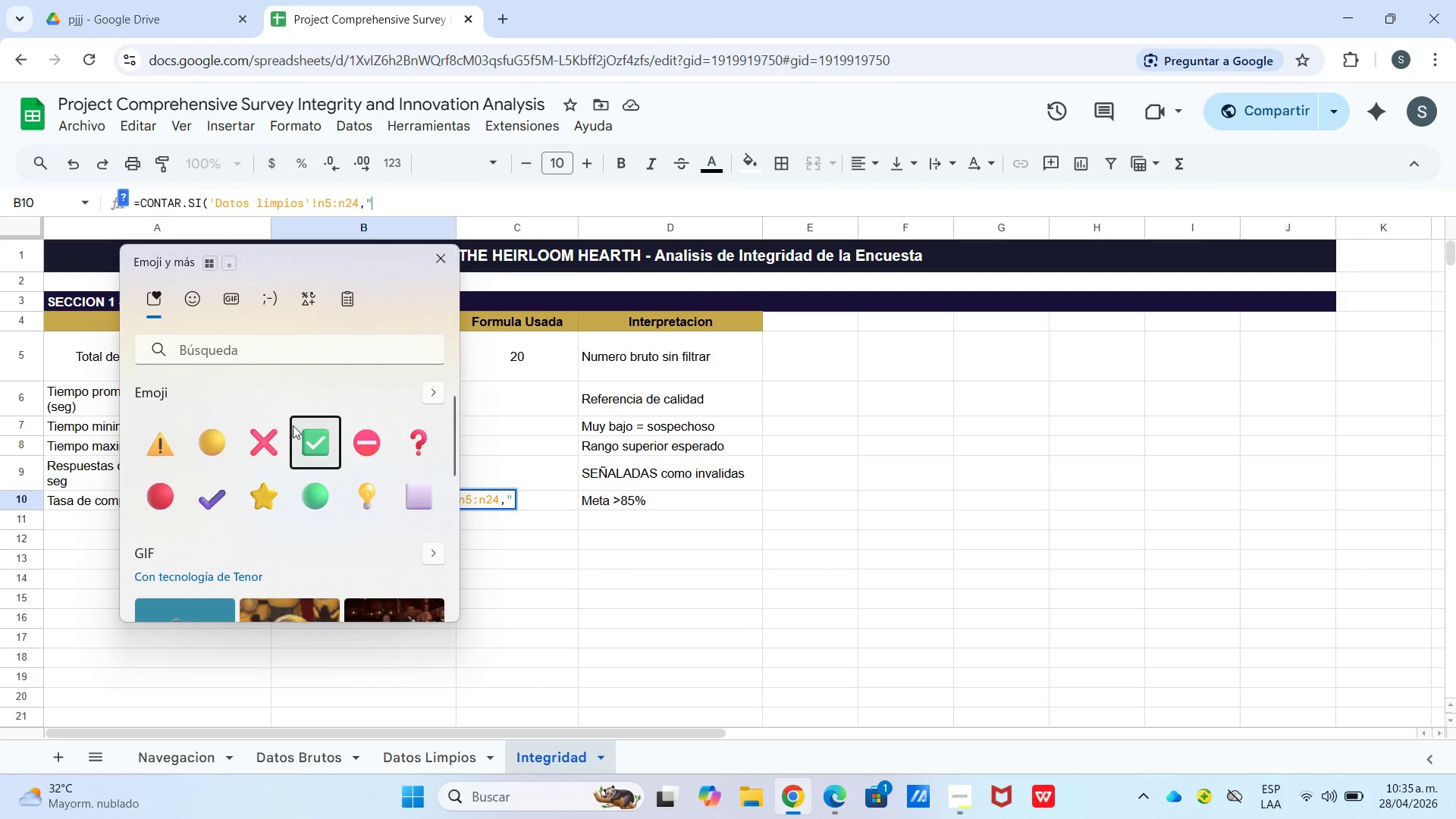 
left_click([319, 446])
 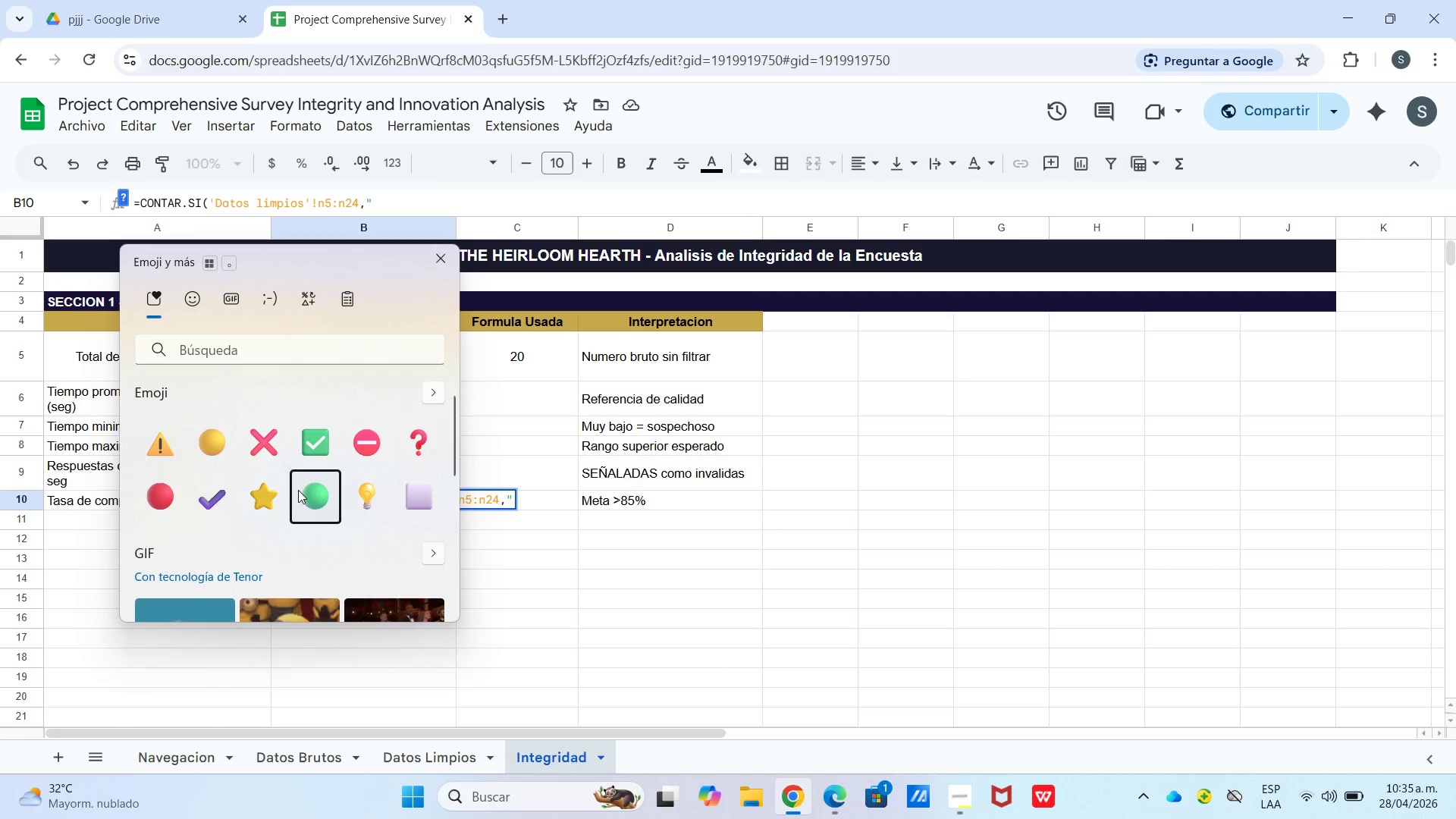 
triple_click([298, 490])
 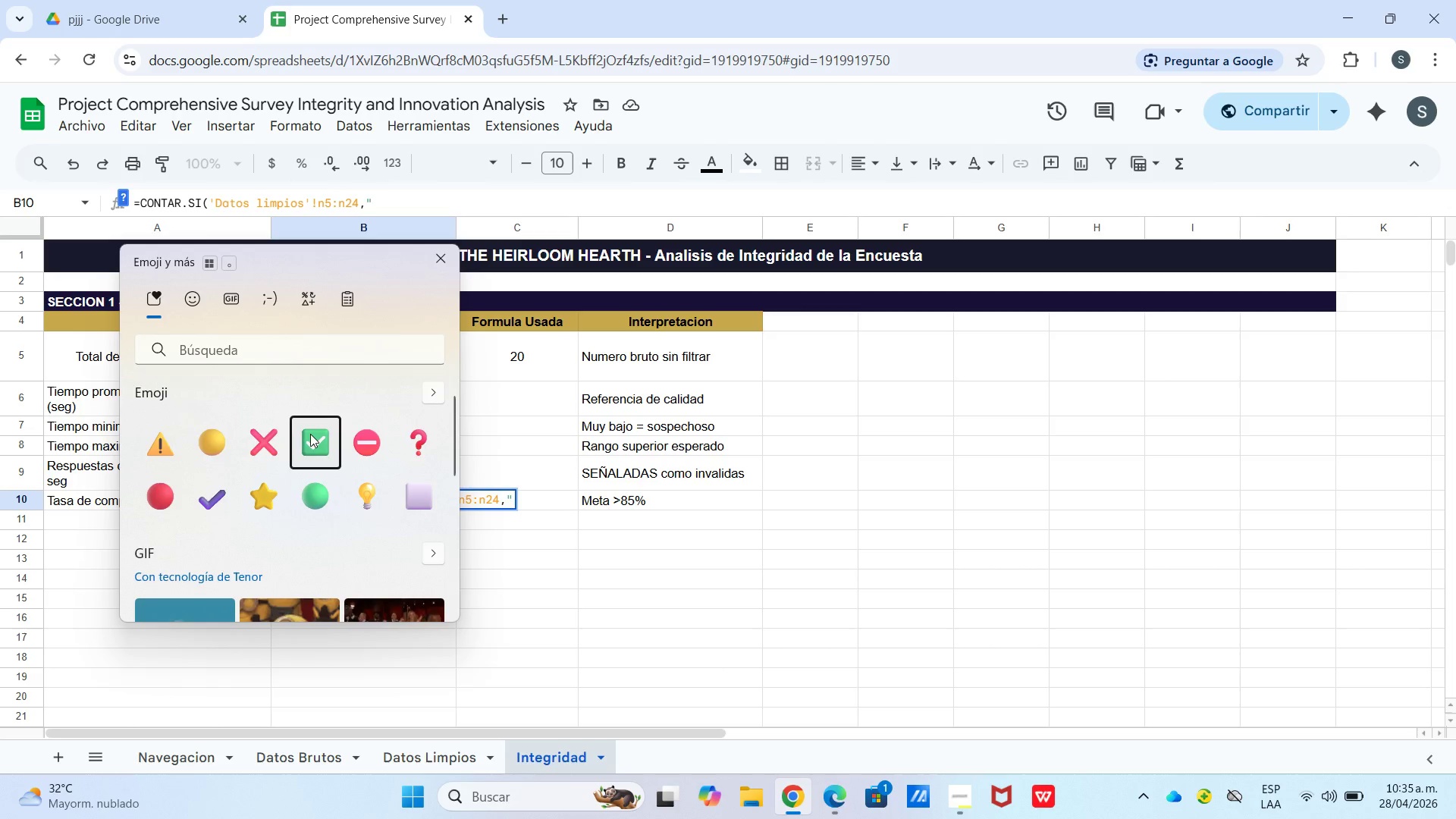 
left_click_drag(start_coordinate=[310, 432], to_coordinate=[325, 420])
 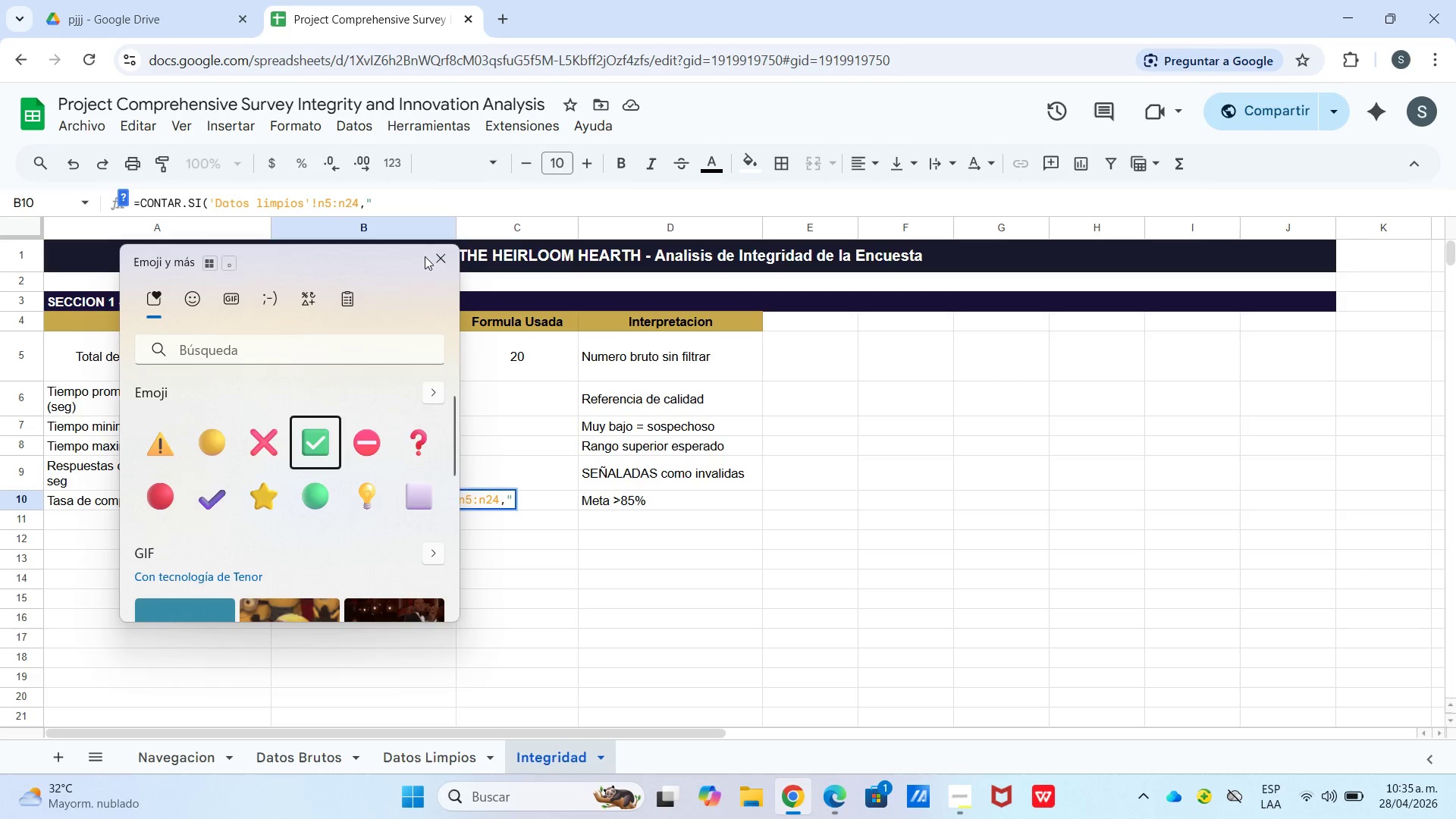 
left_click_drag(start_coordinate=[441, 256], to_coordinate=[445, 256])
 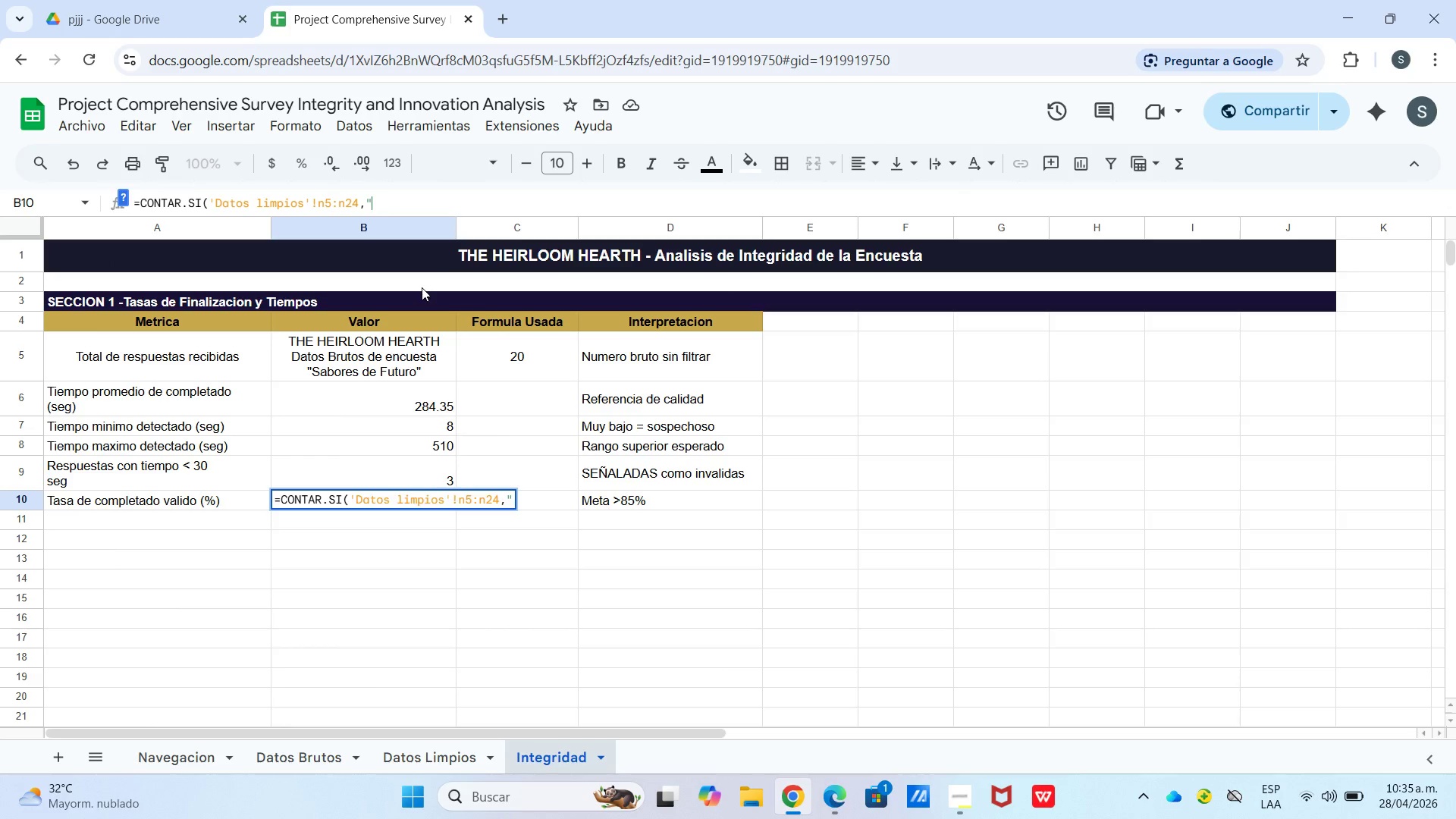 
type( Va)
key(Backspace)
key(Backspace)
key(Backspace)
type(VALIDO@(&20)
 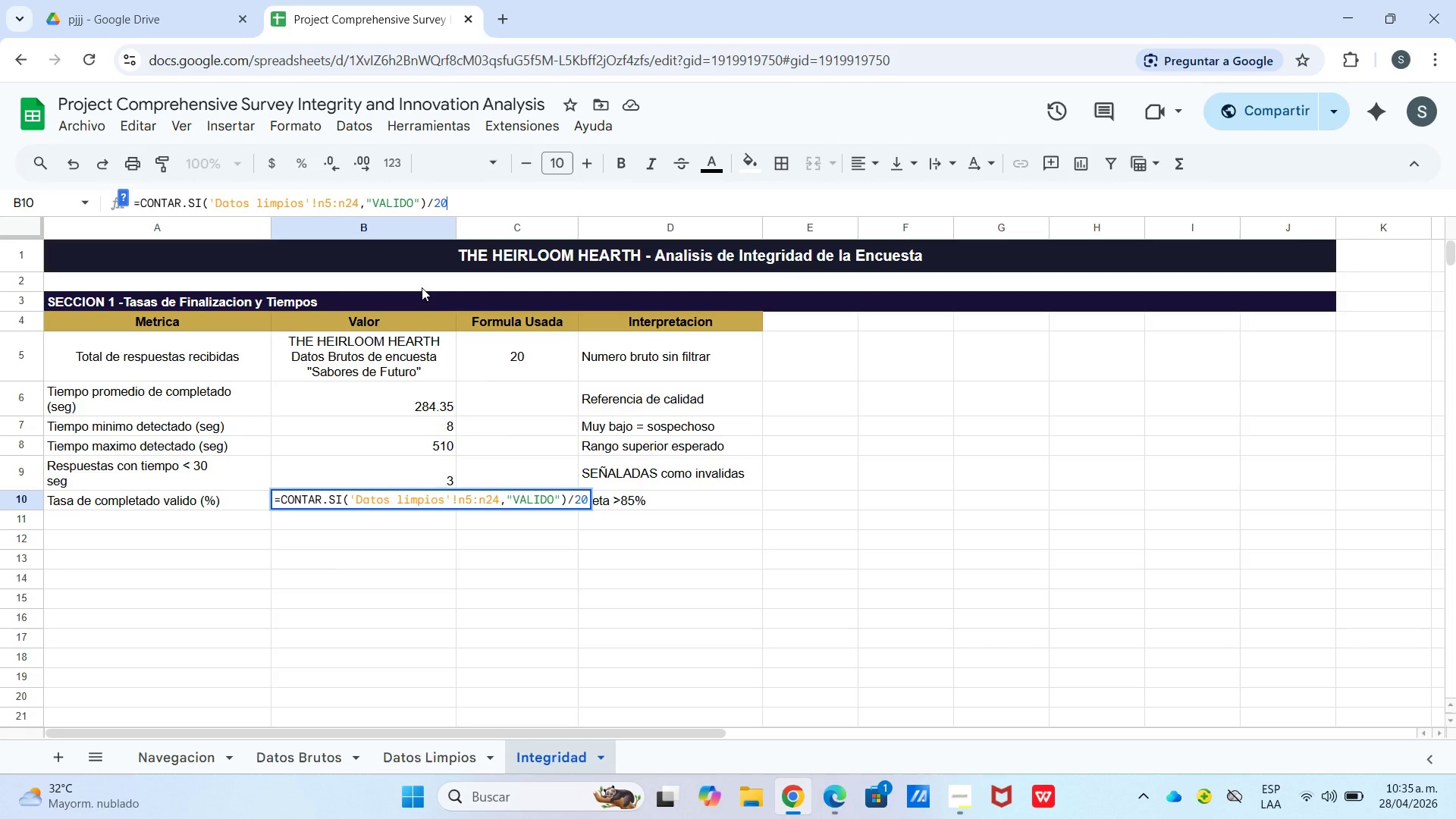 
left_click([565, 639])
 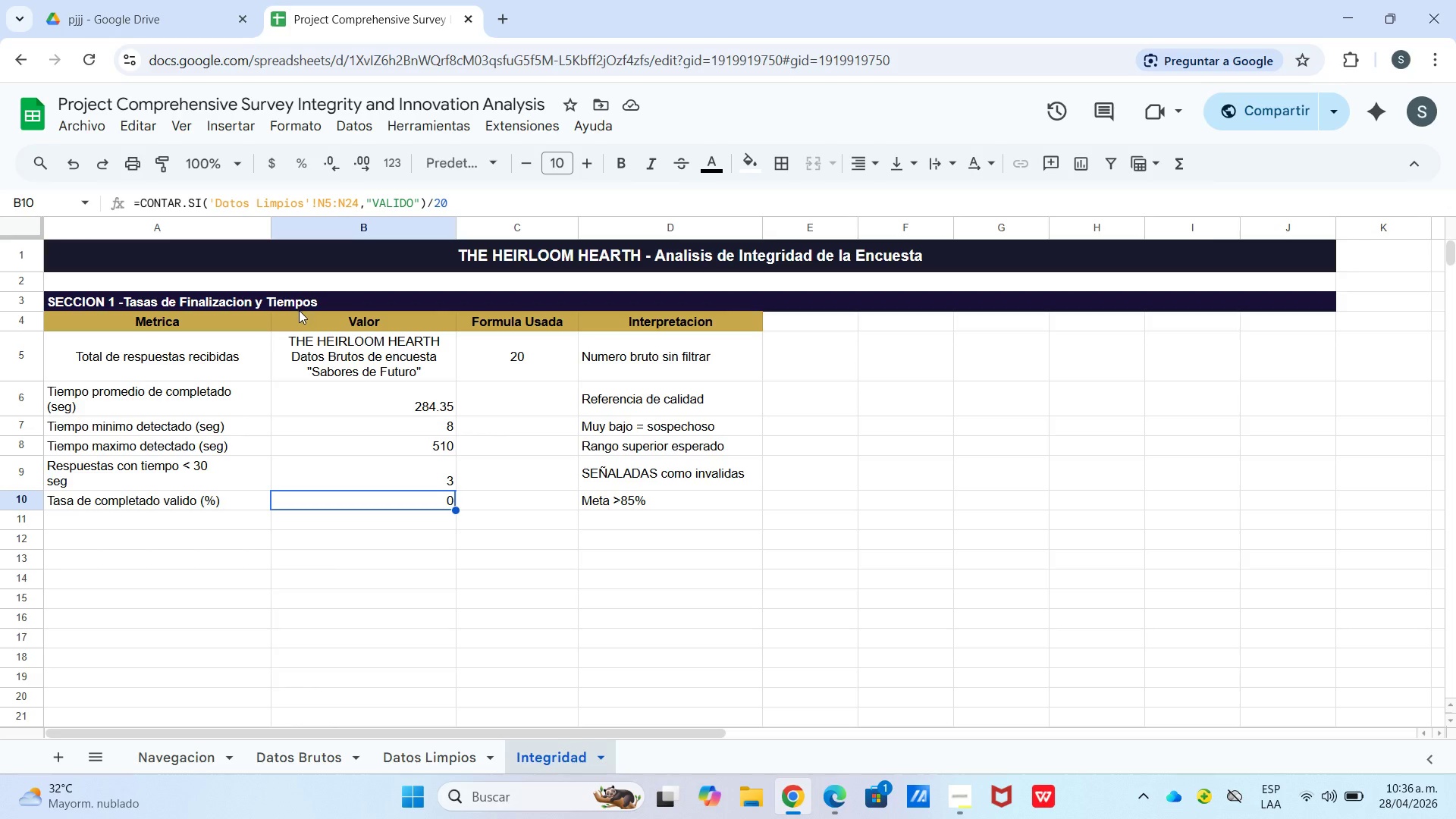 
wait(26.86)
 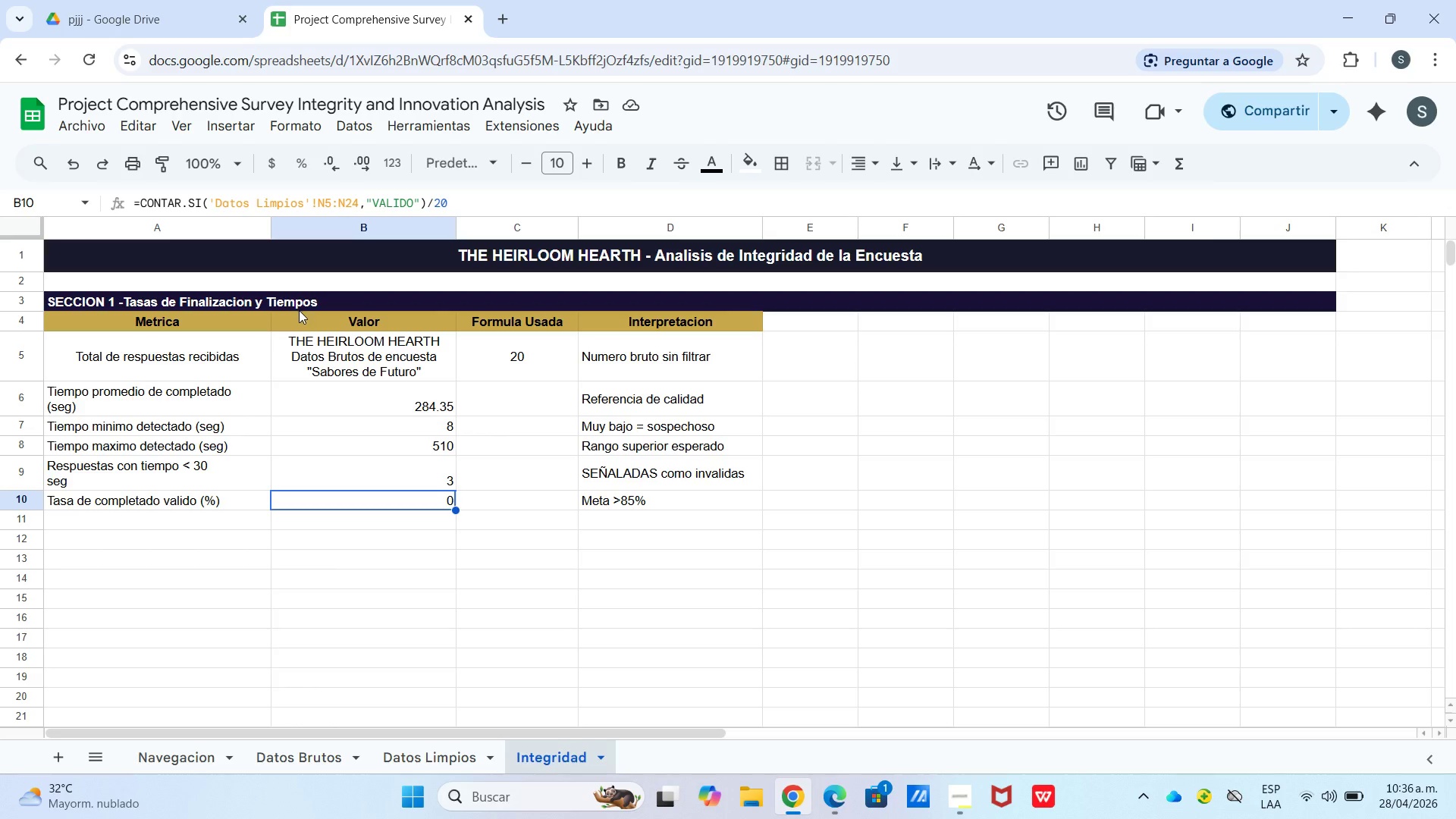 
left_click([369, 204])
 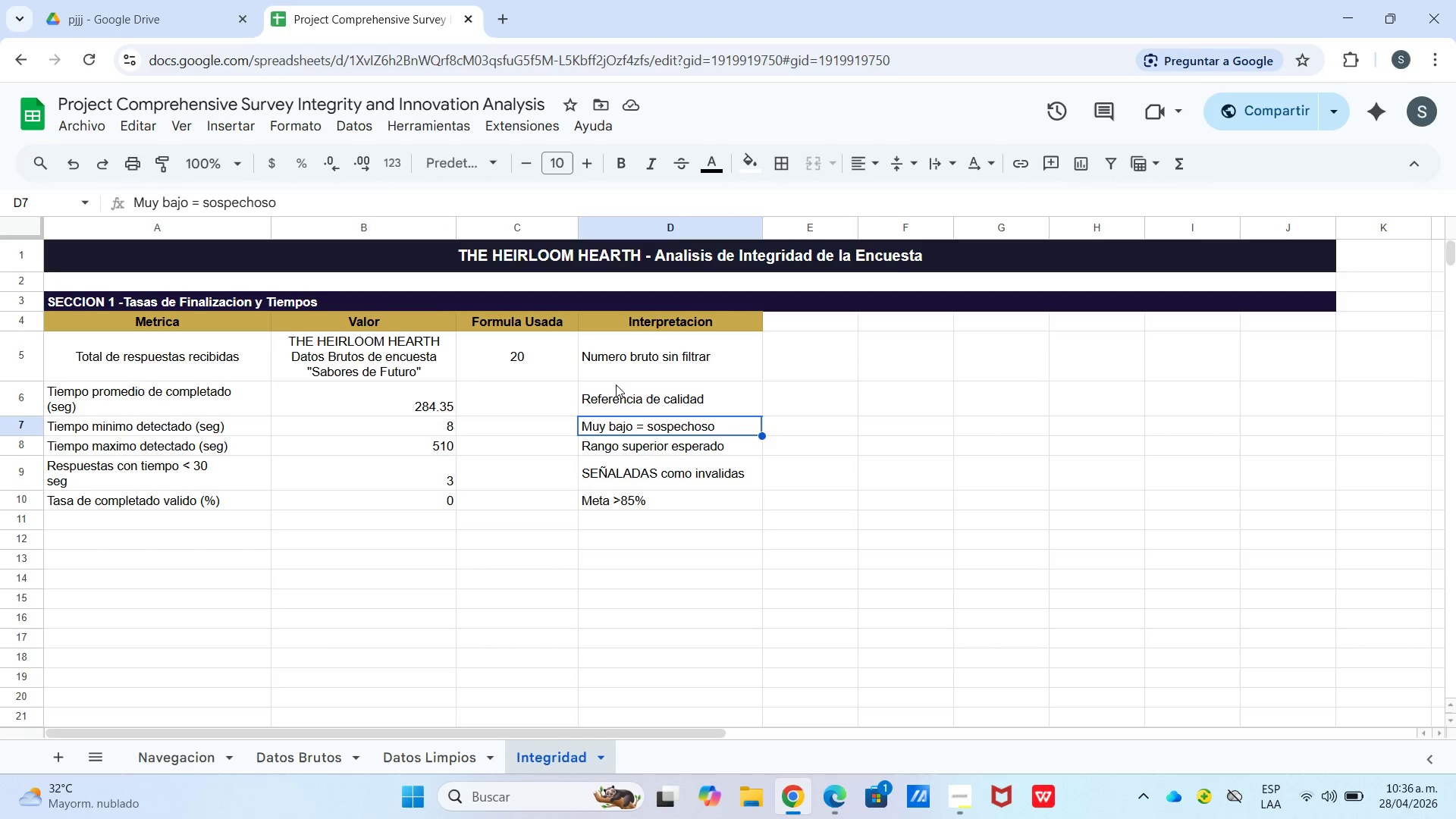 
left_click([406, 504])
 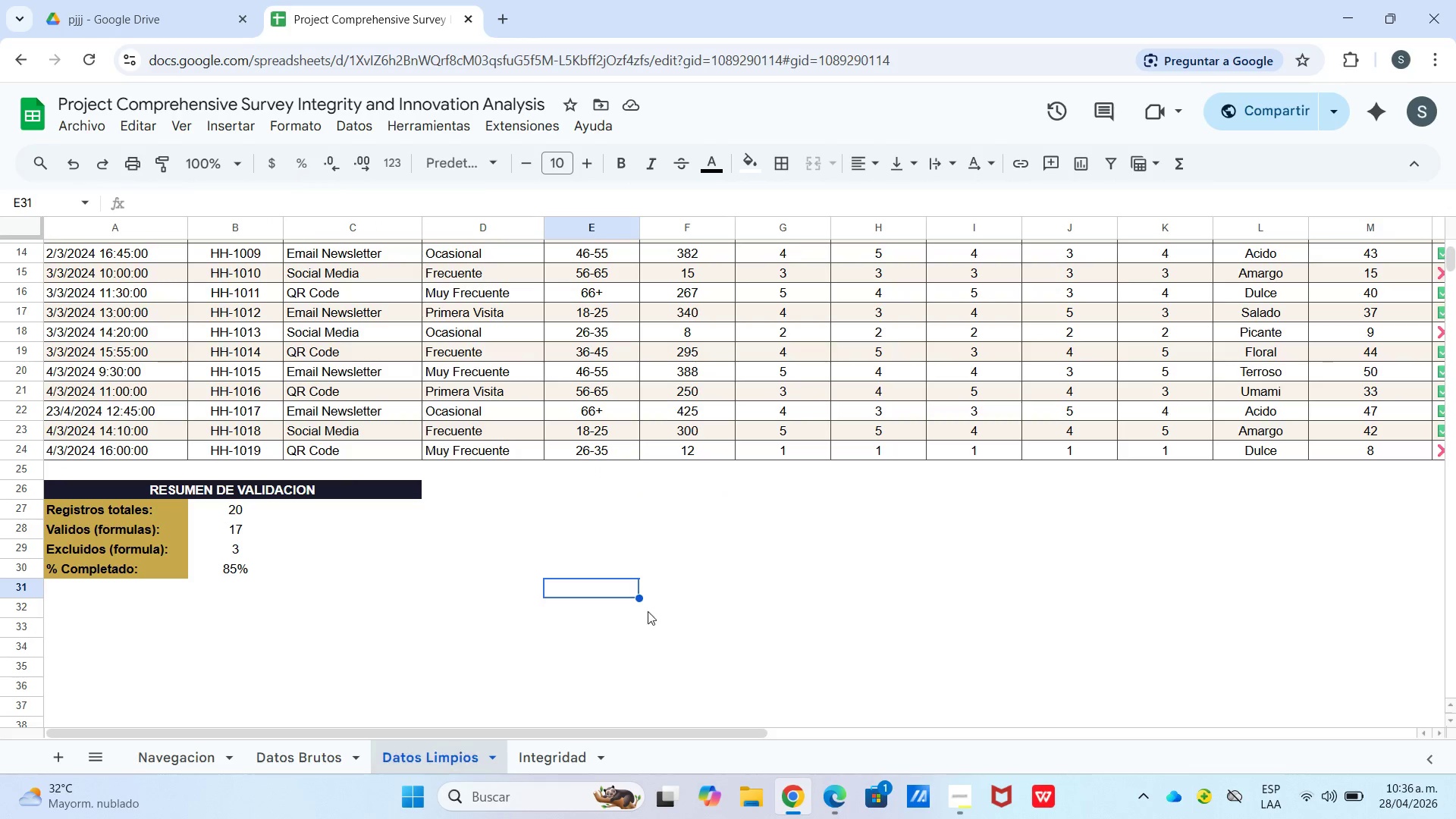 
scroll: coordinate [1054, 525], scroll_direction: up, amount: 2.0
 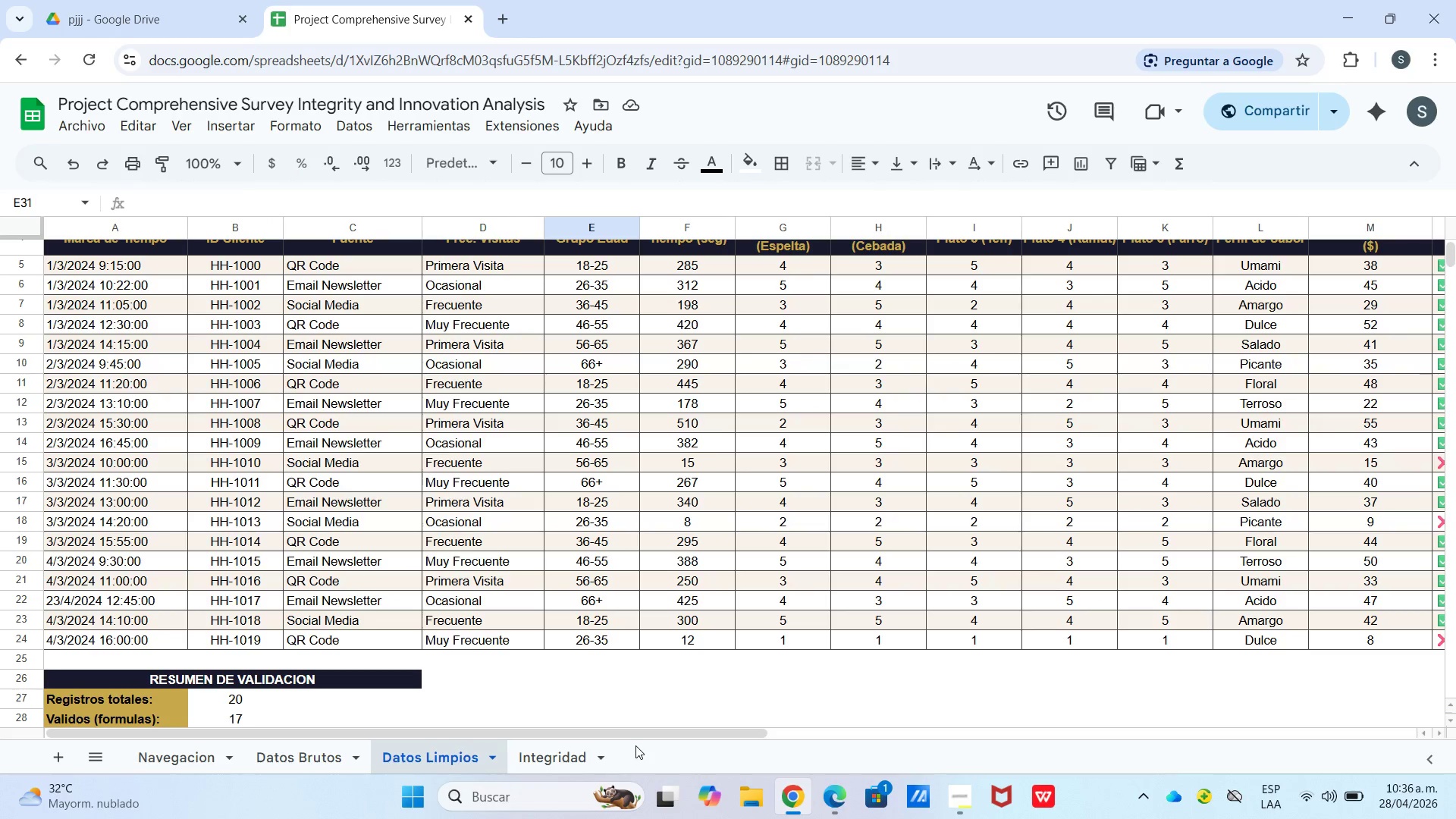 
left_click([648, 726])
 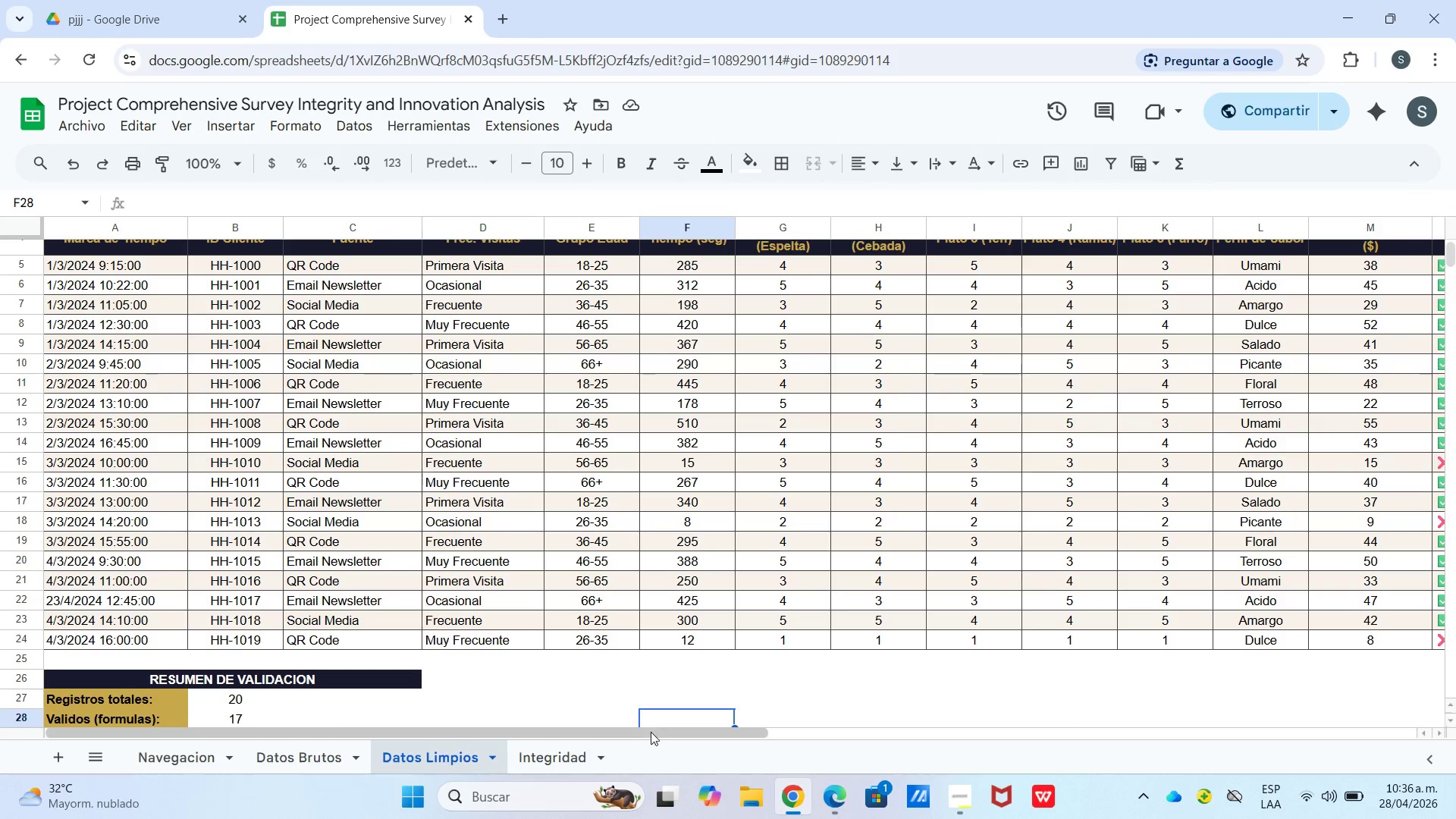 
left_click_drag(start_coordinate=[652, 736], to_coordinate=[660, 736])
 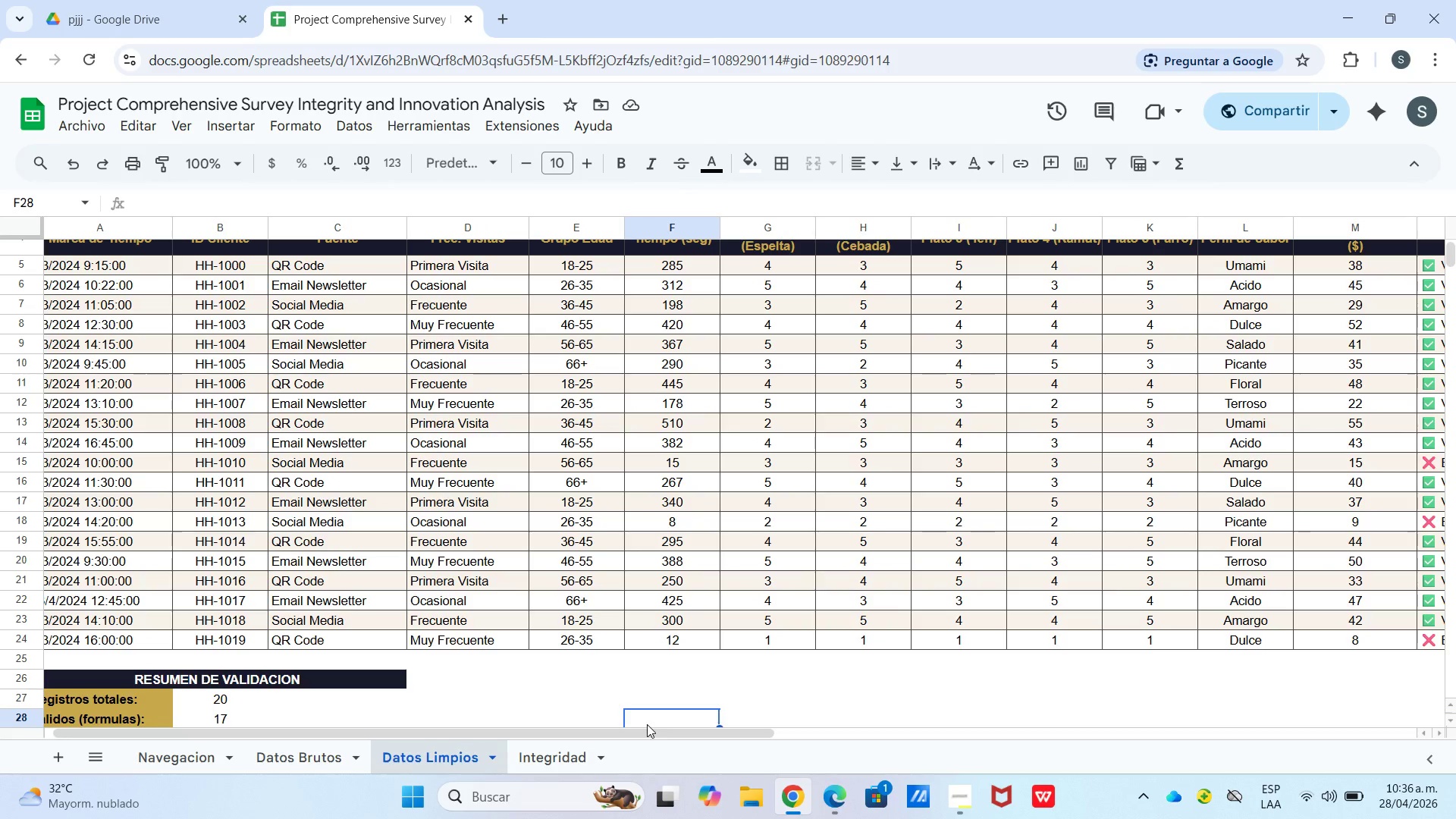 
left_click_drag(start_coordinate=[639, 734], to_coordinate=[1016, 728])
 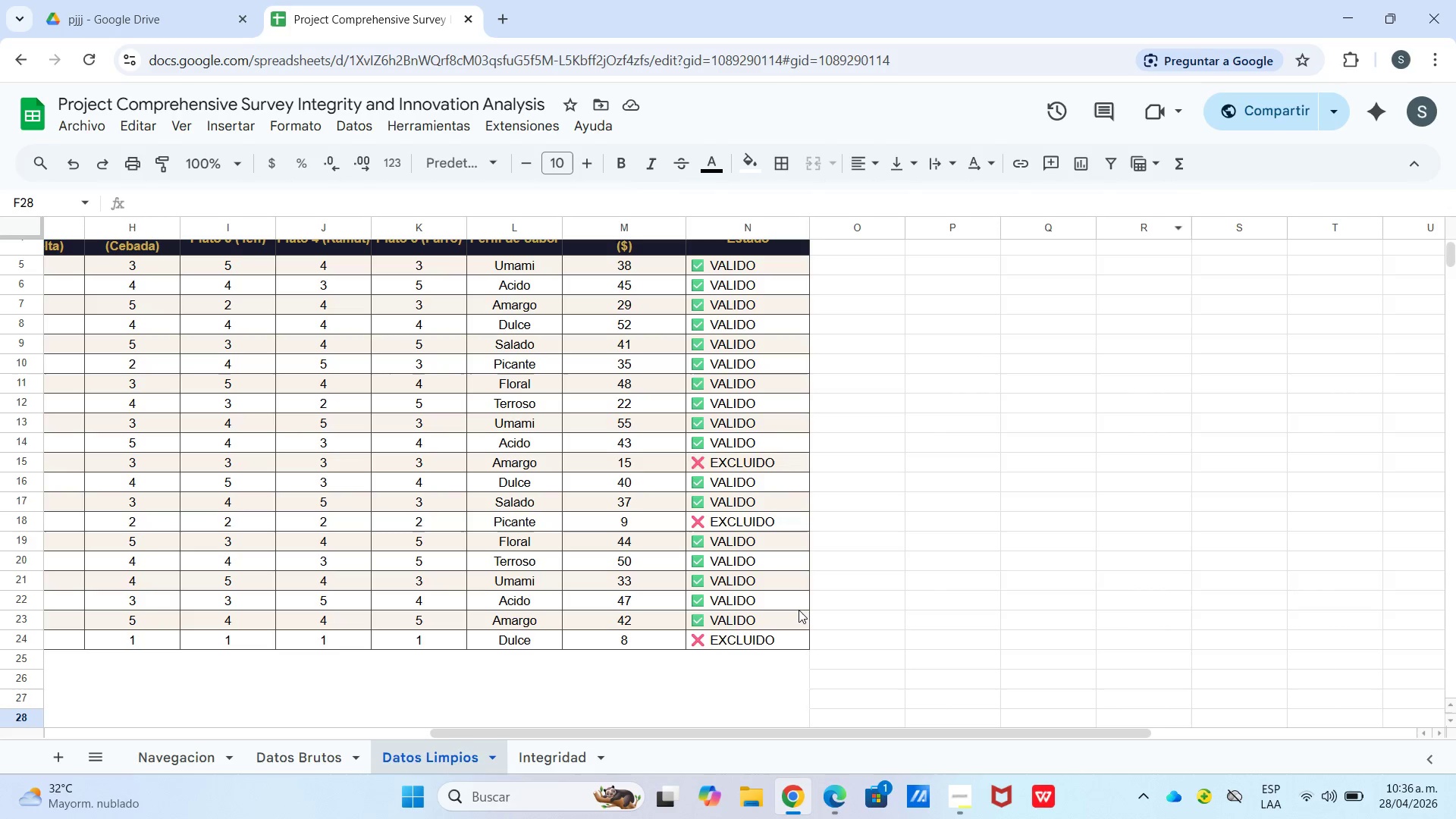 
wait(12.81)
 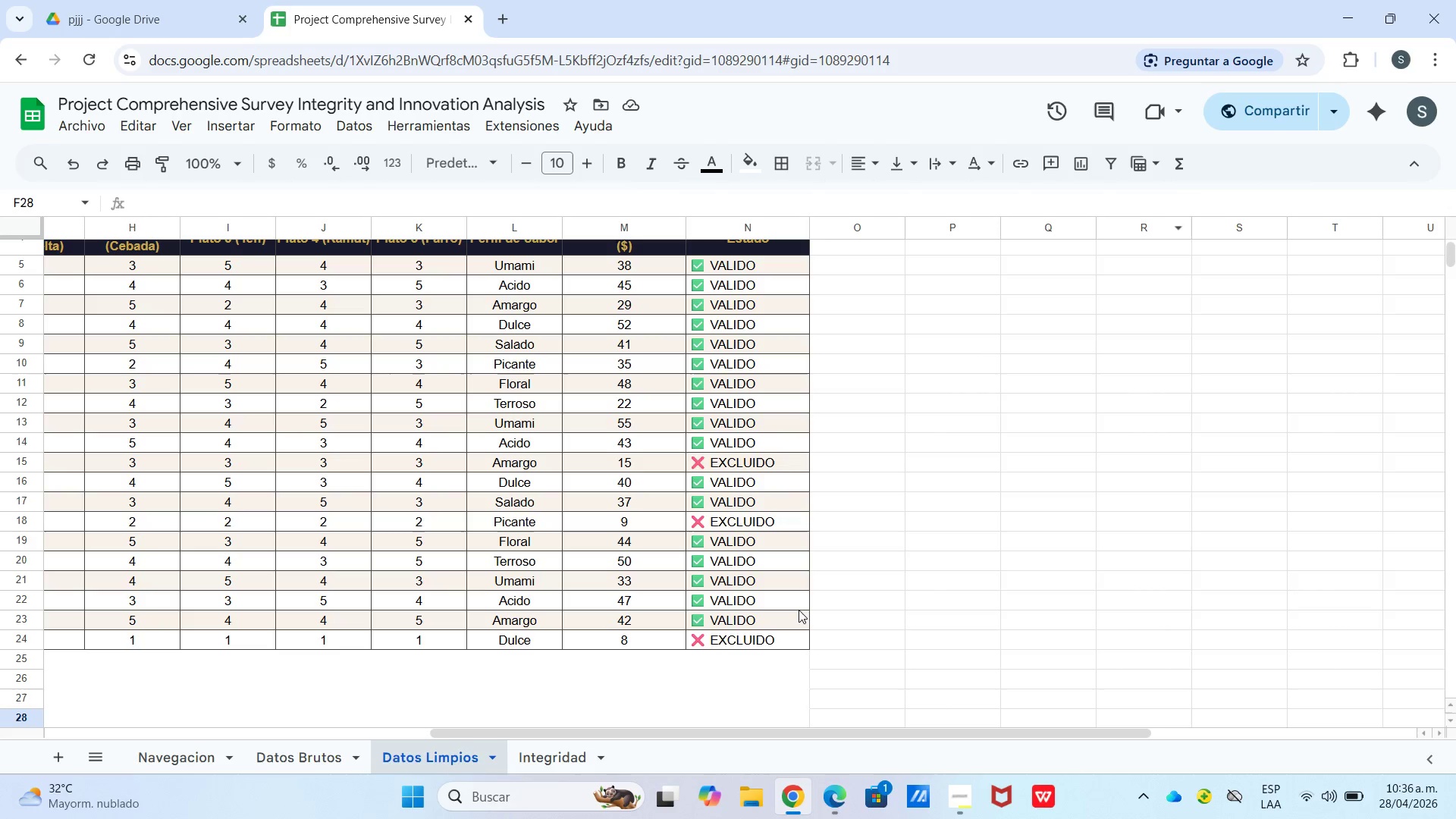 
left_click([556, 762])
 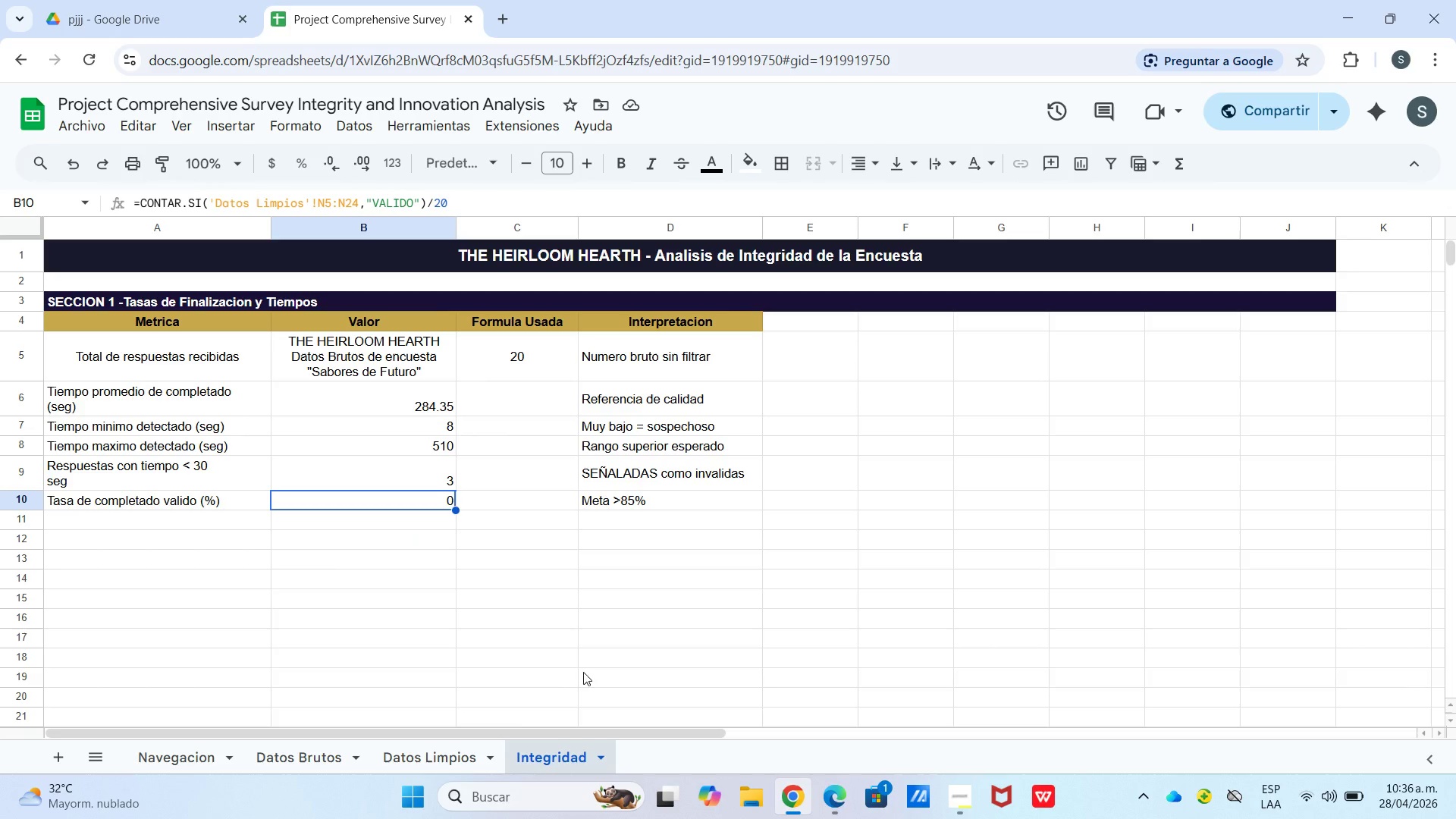 
wait(5.38)
 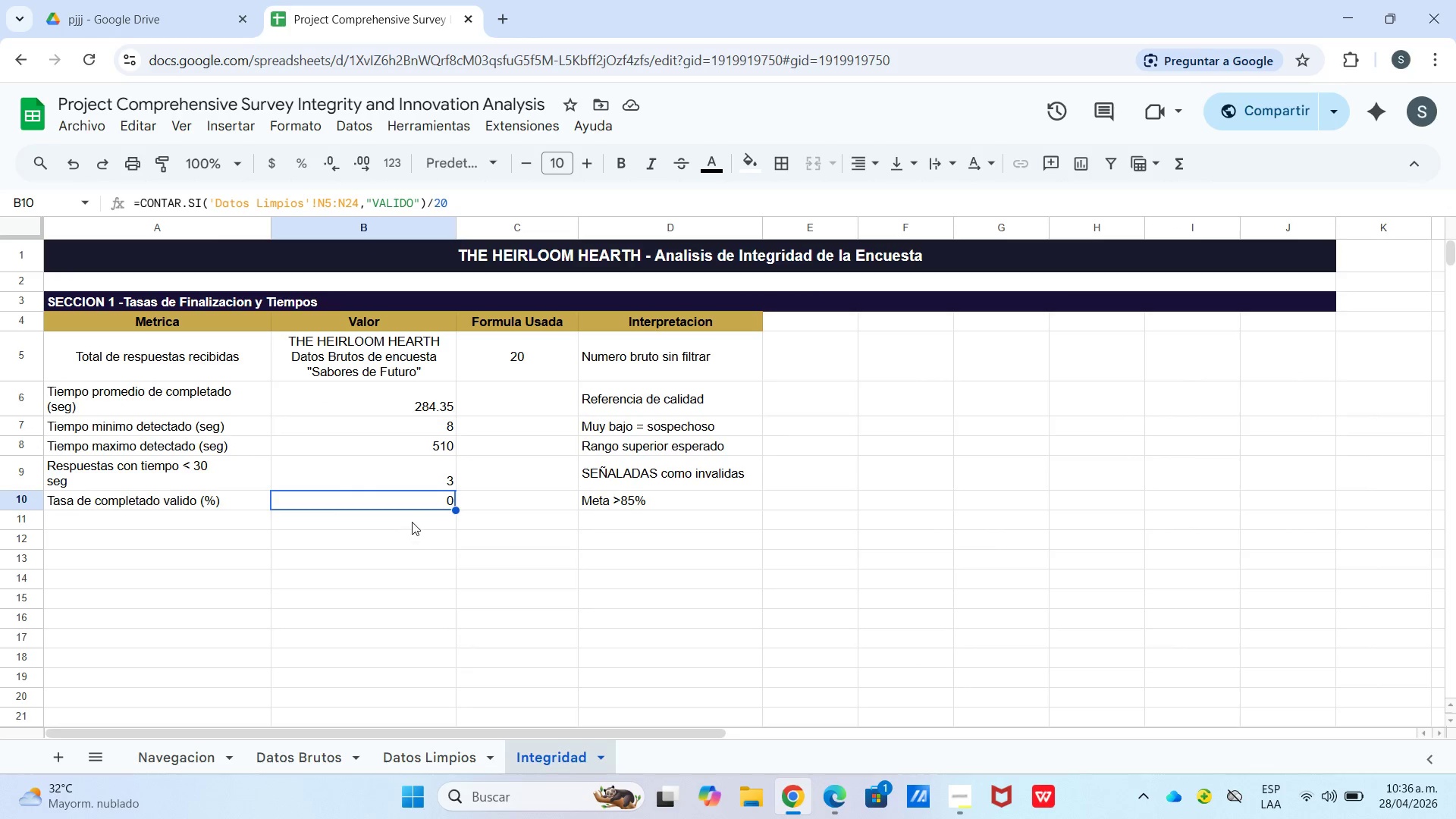 
left_click([777, 381])
 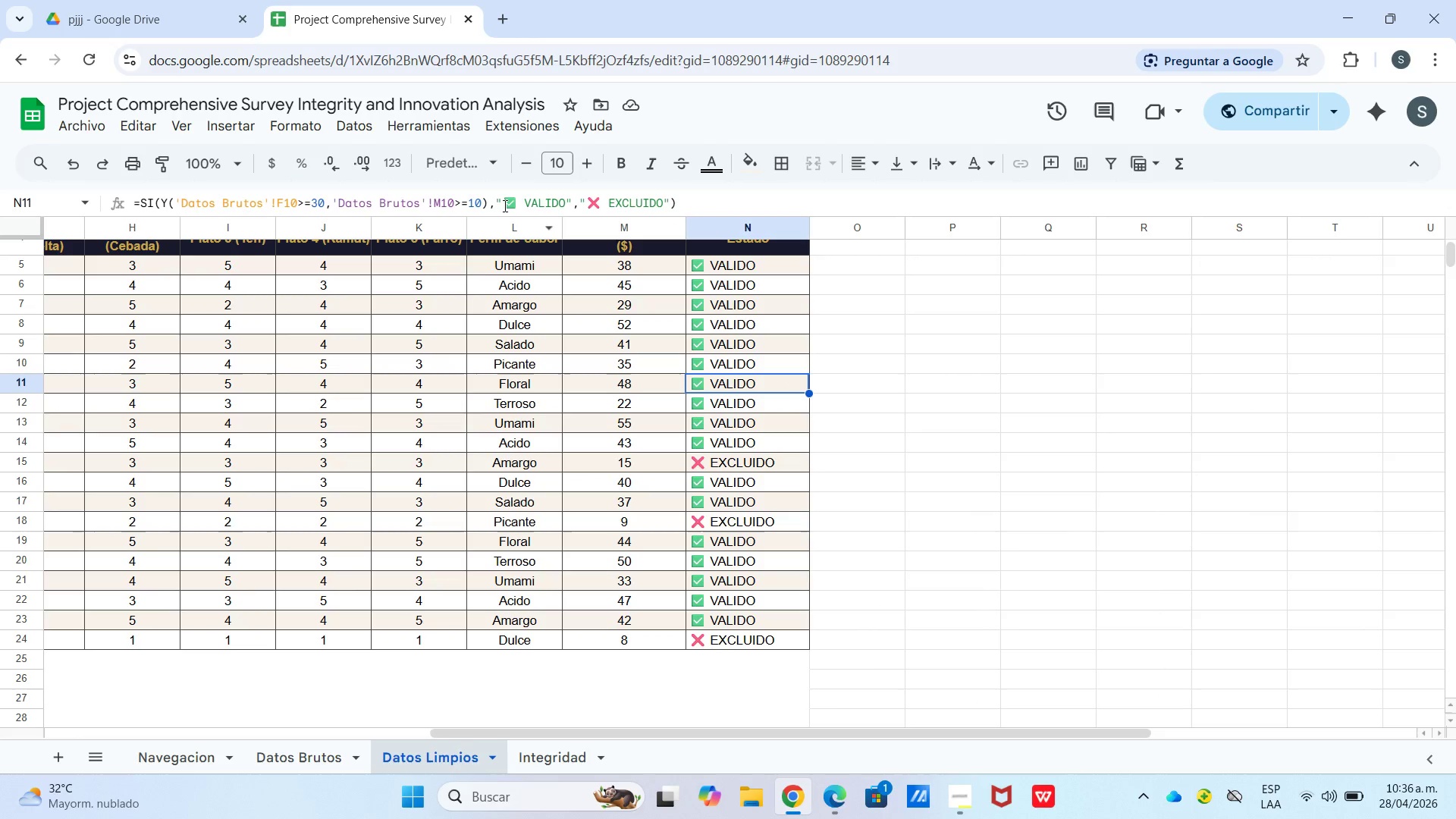 
left_click_drag(start_coordinate=[507, 206], to_coordinate=[564, 200])
 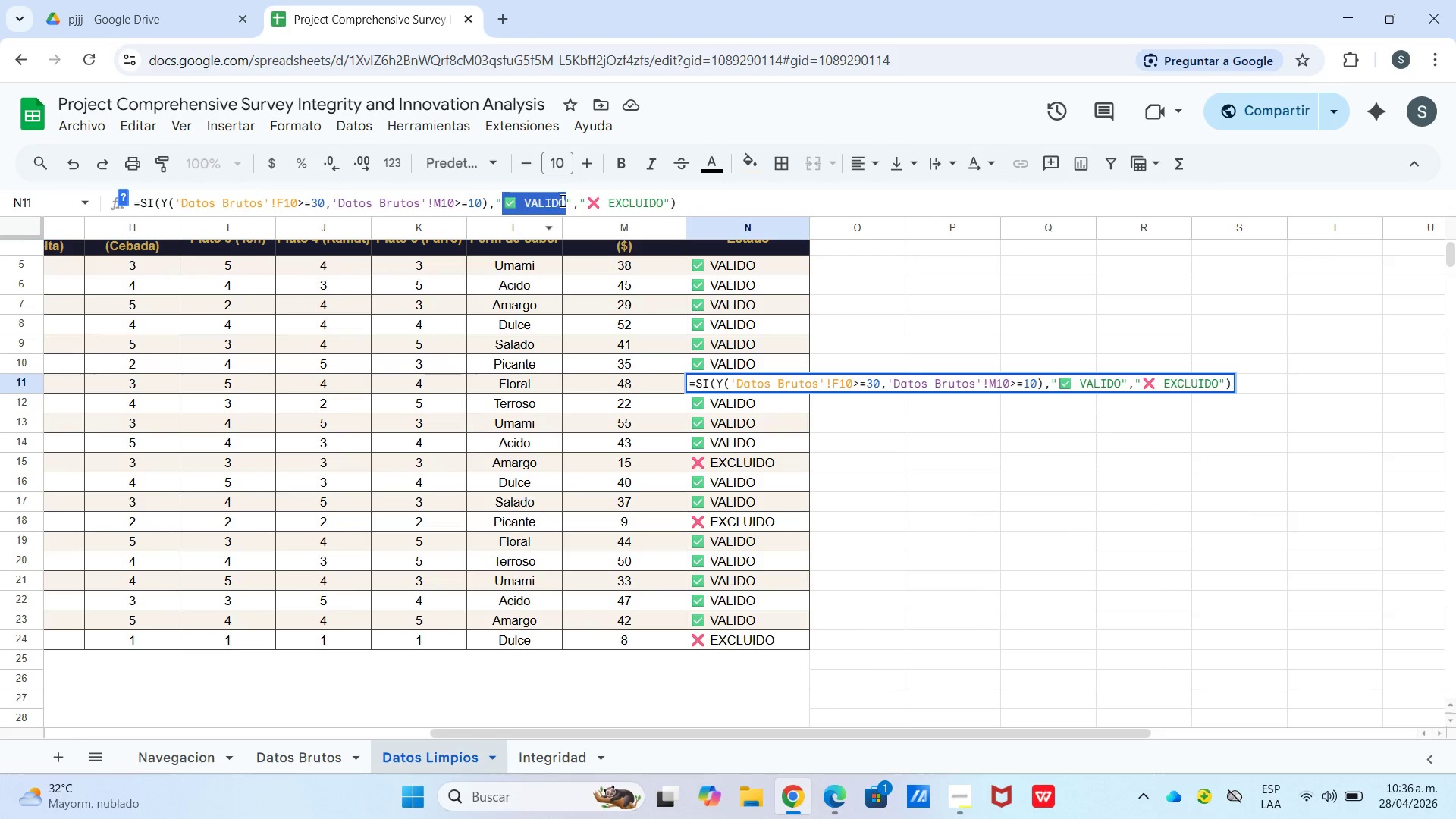 
key(Control+C)
 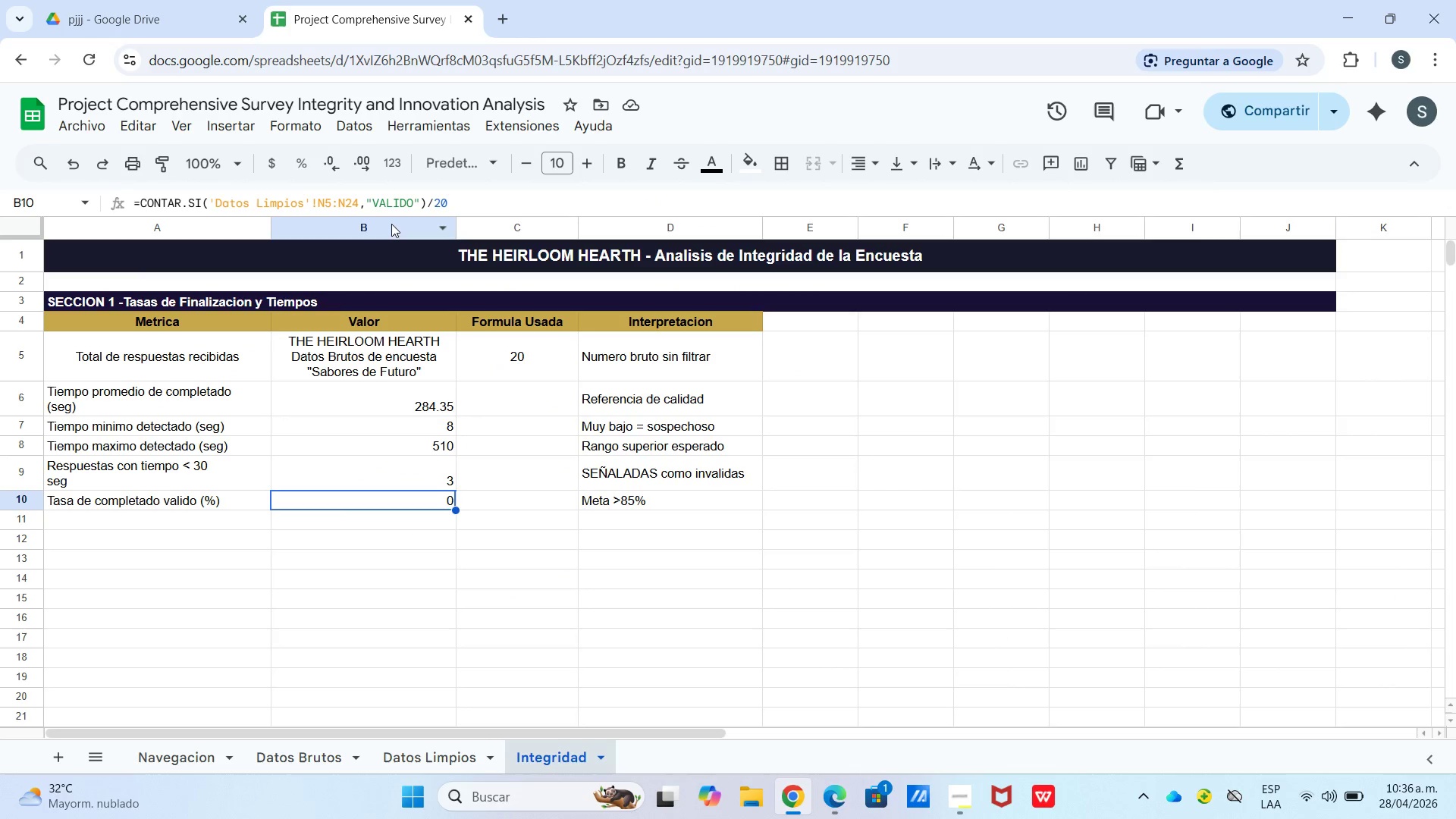 
left_click_drag(start_coordinate=[372, 199], to_coordinate=[414, 202])
 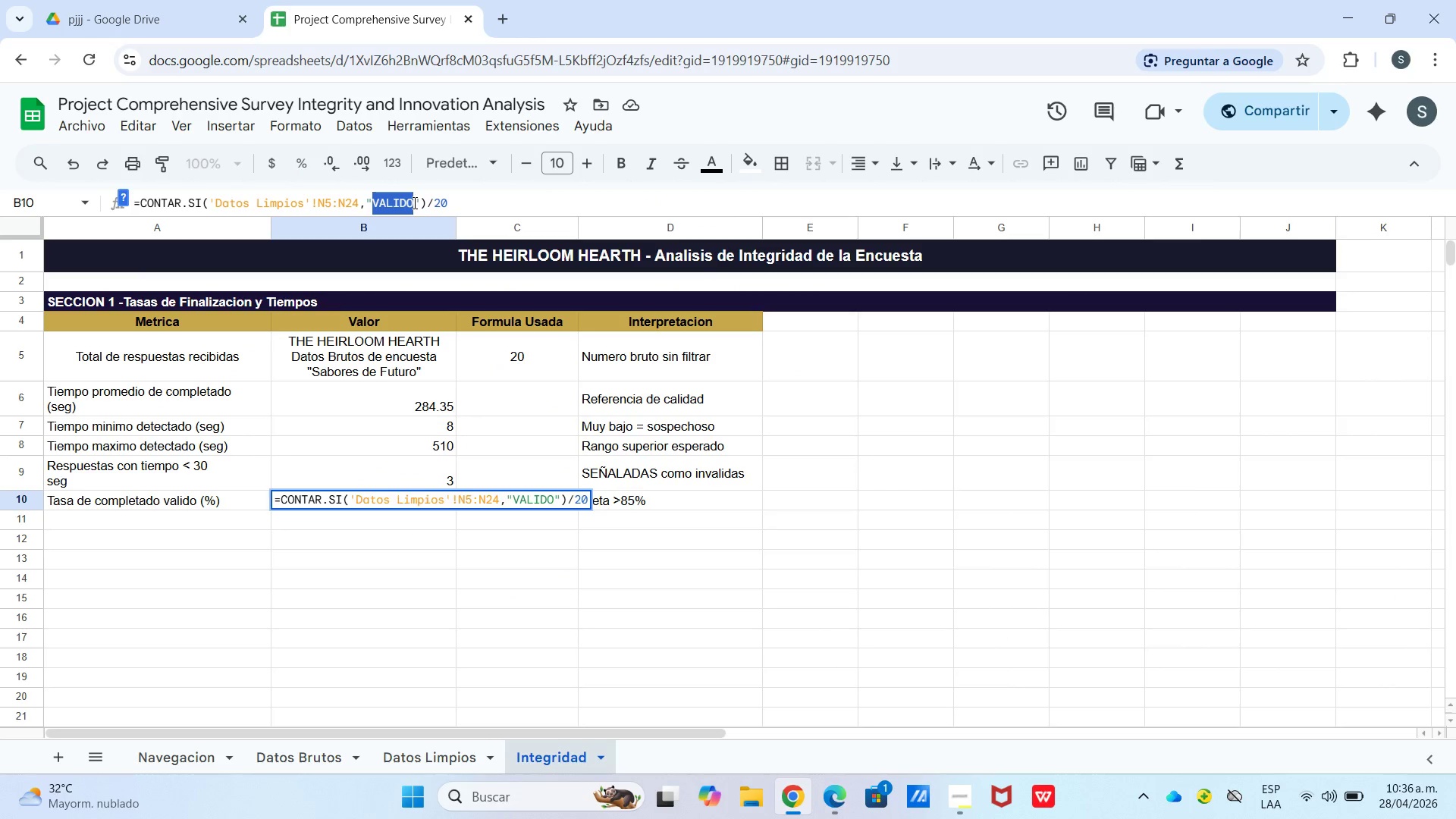 
key(Control+V)
 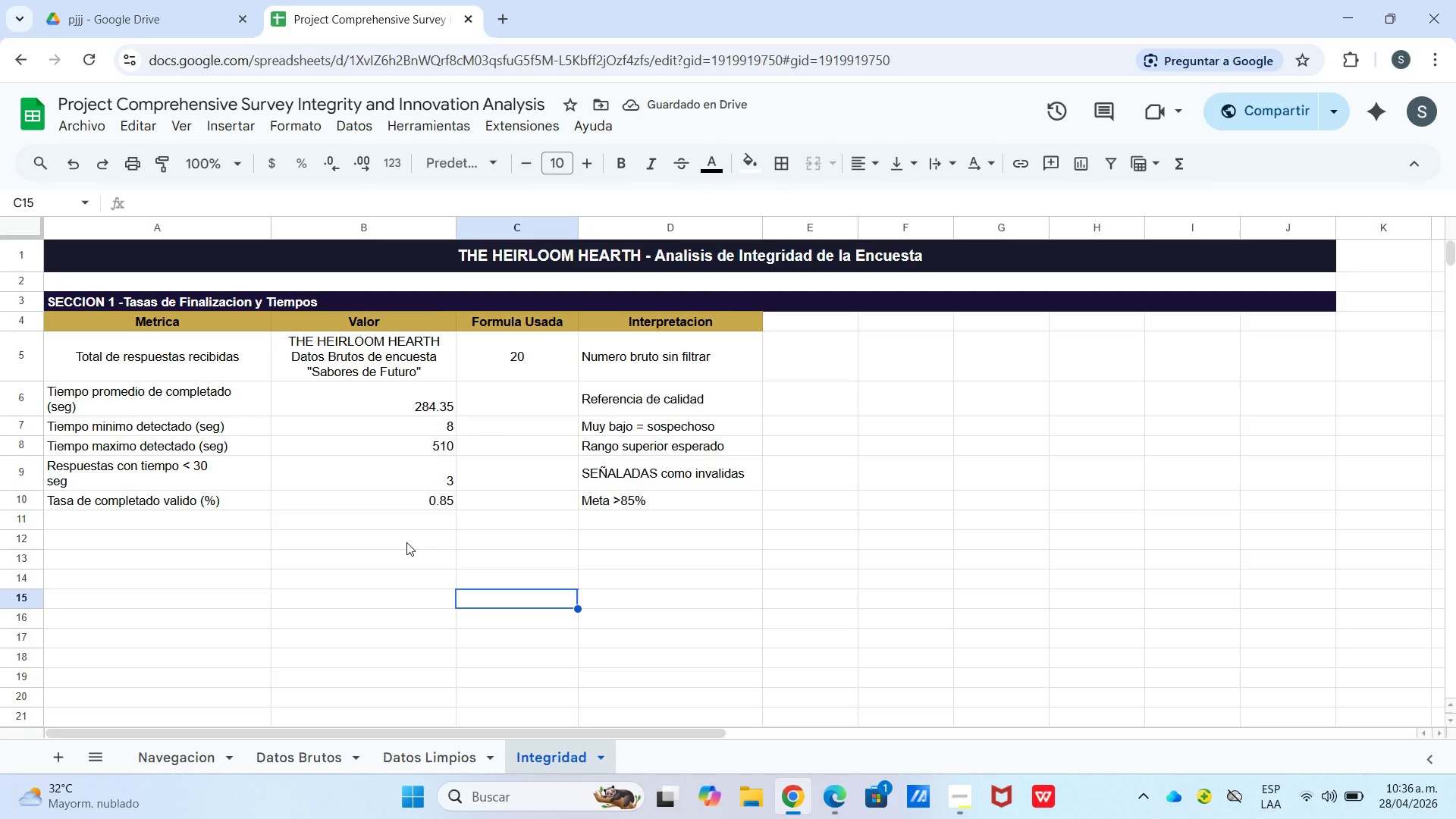 
wait(8.45)
 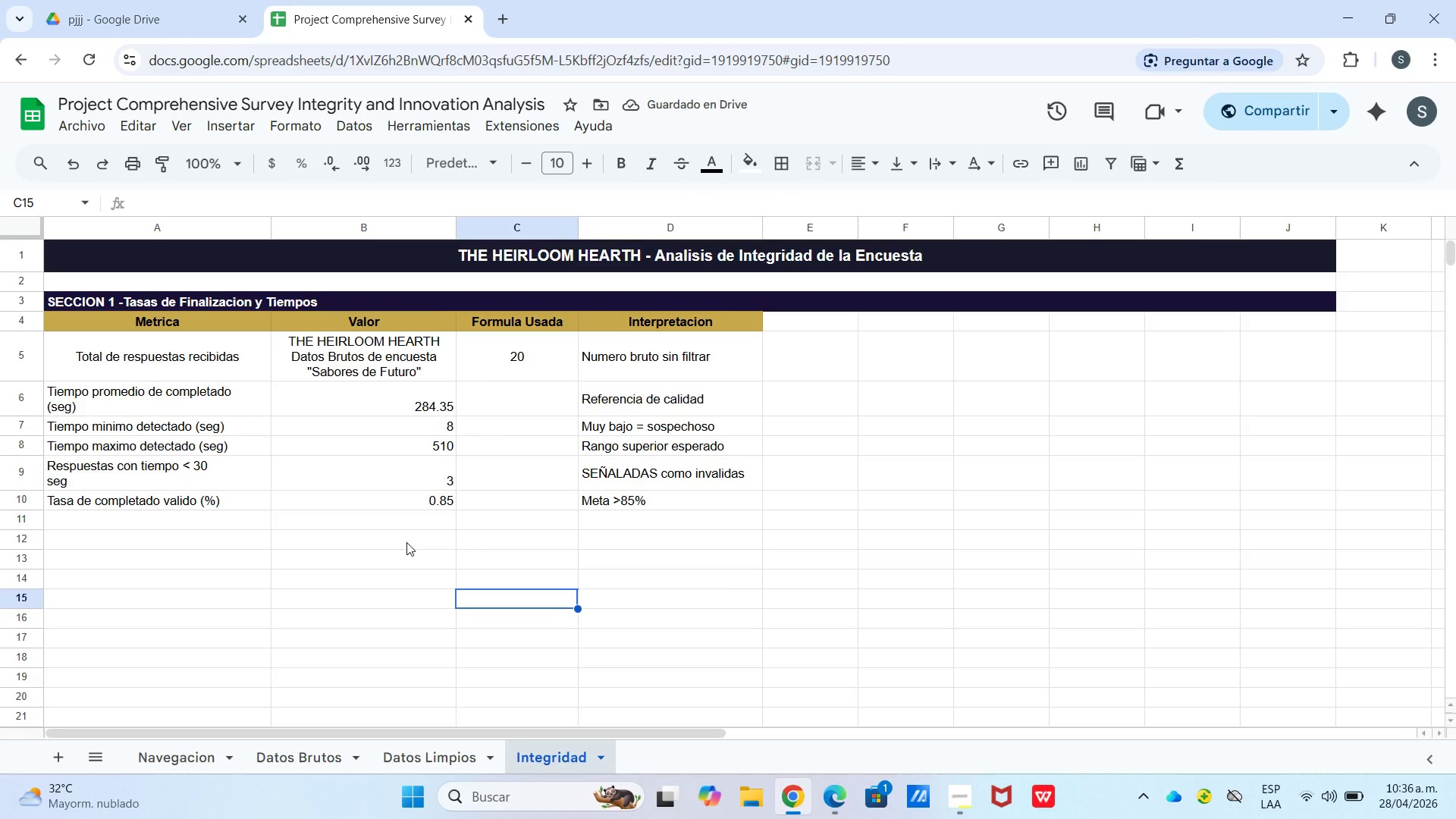 
left_click([413, 428])
 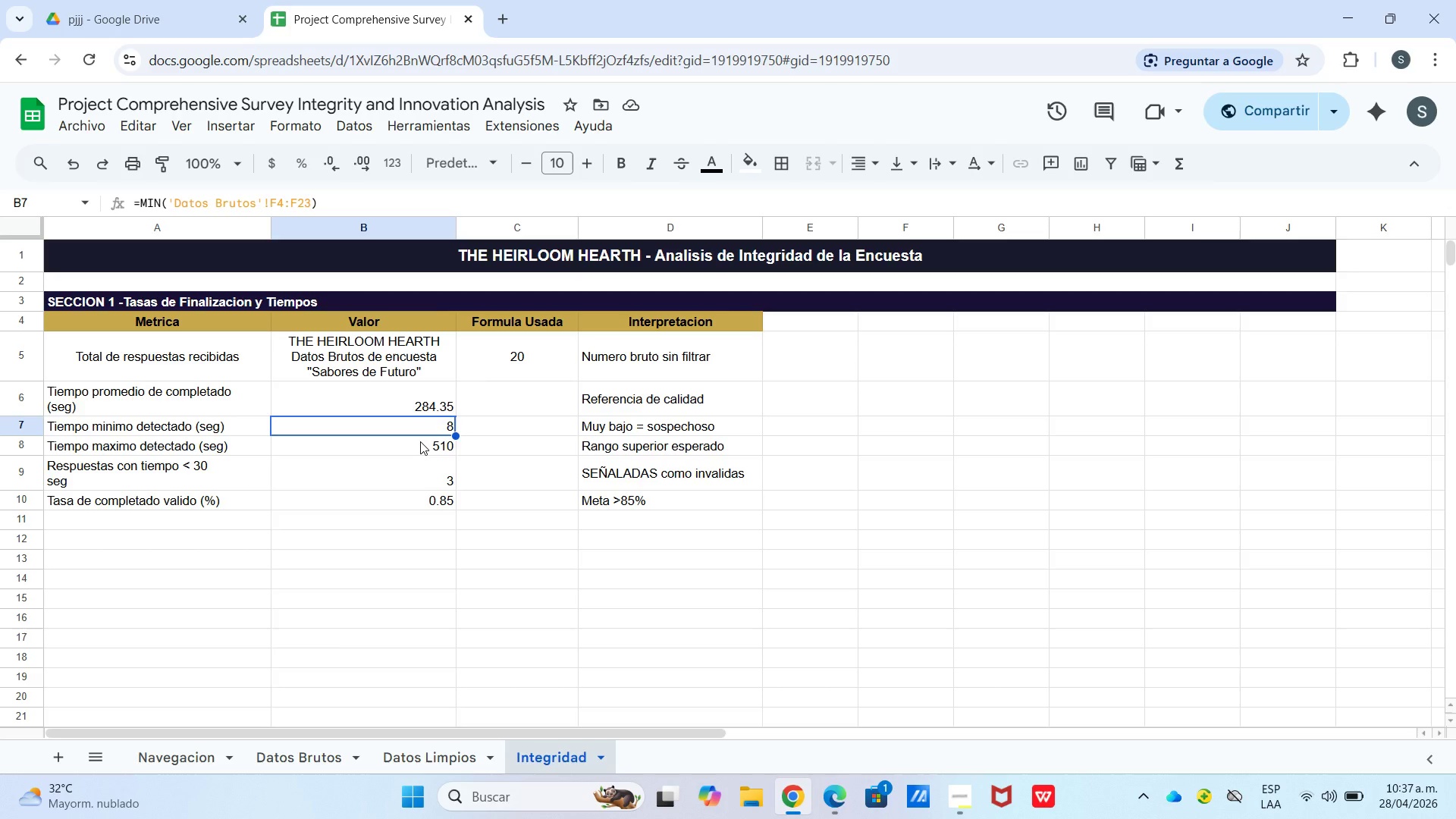 
wait(9.16)
 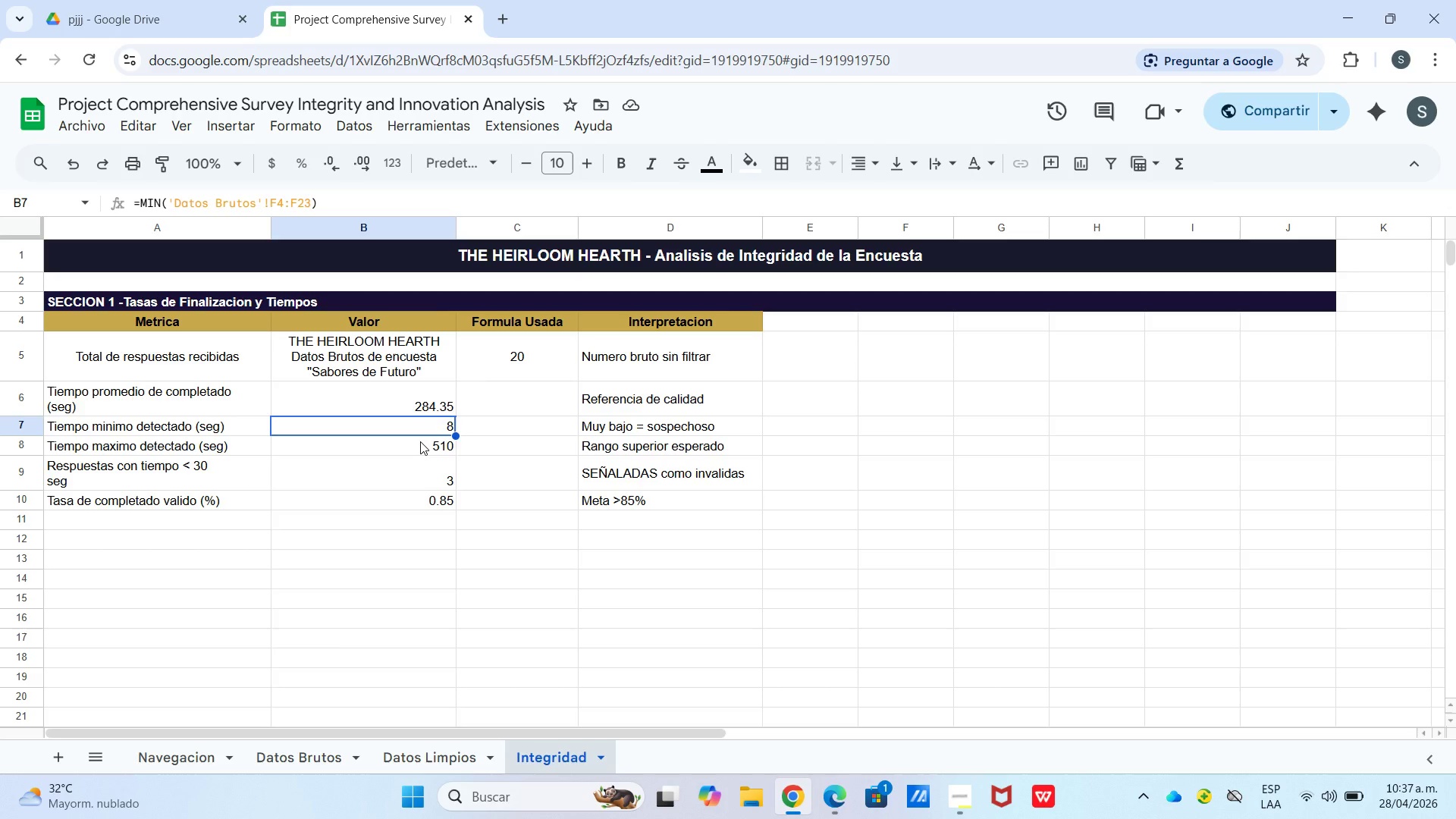 
left_click([422, 408])
 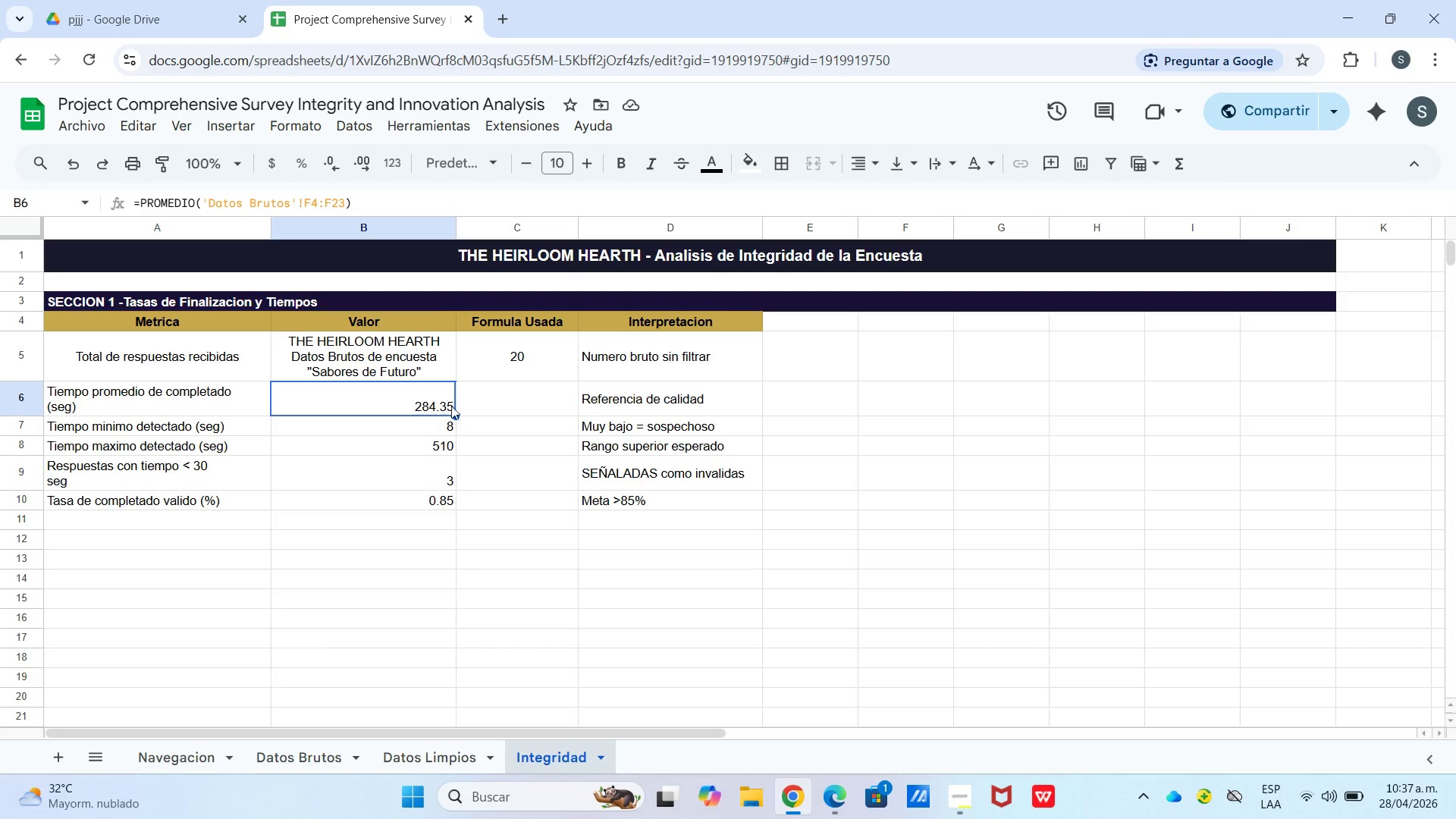 
wait(5.52)
 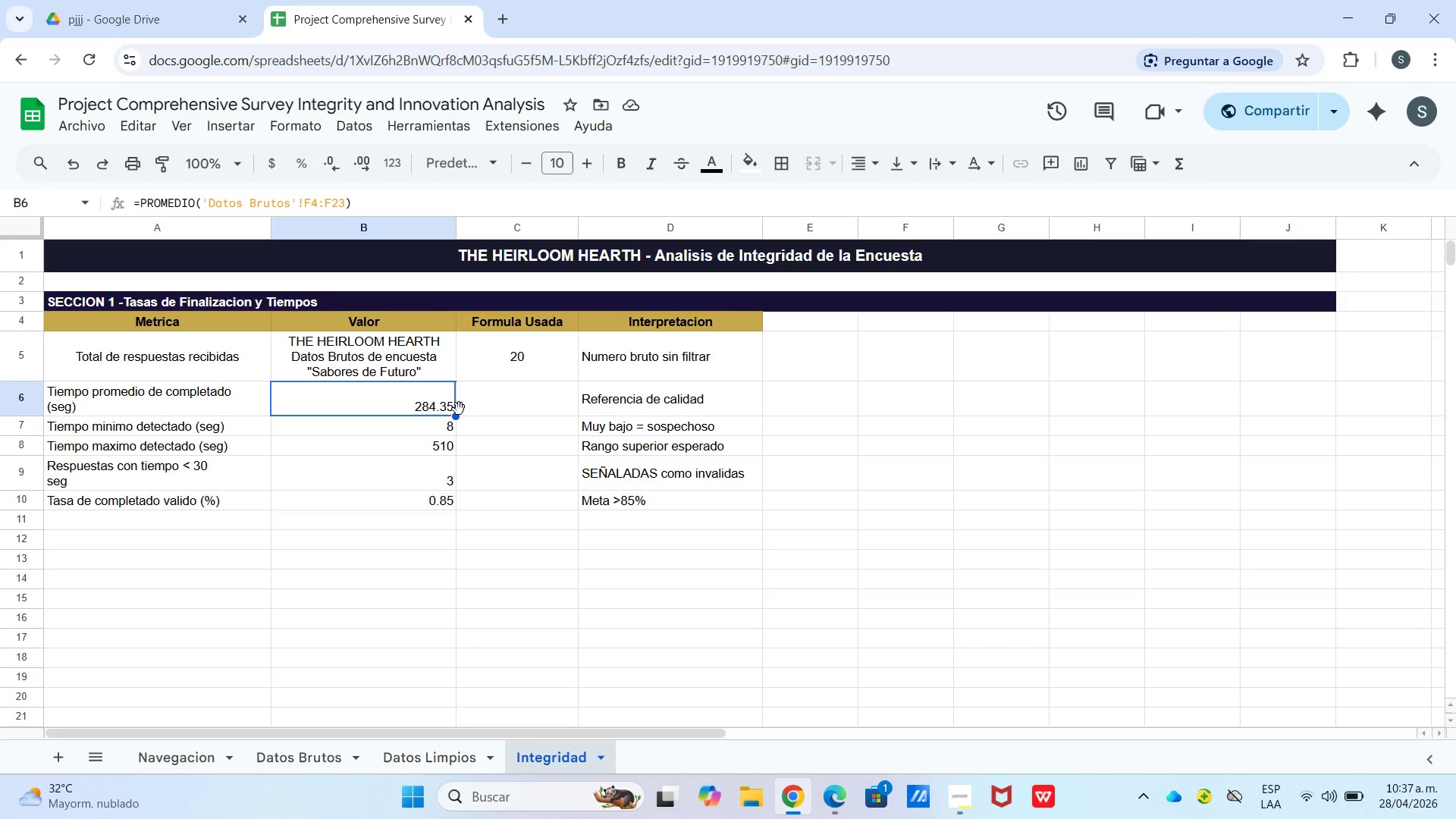 
left_click_drag(start_coordinate=[452, 411], to_coordinate=[475, 411])
 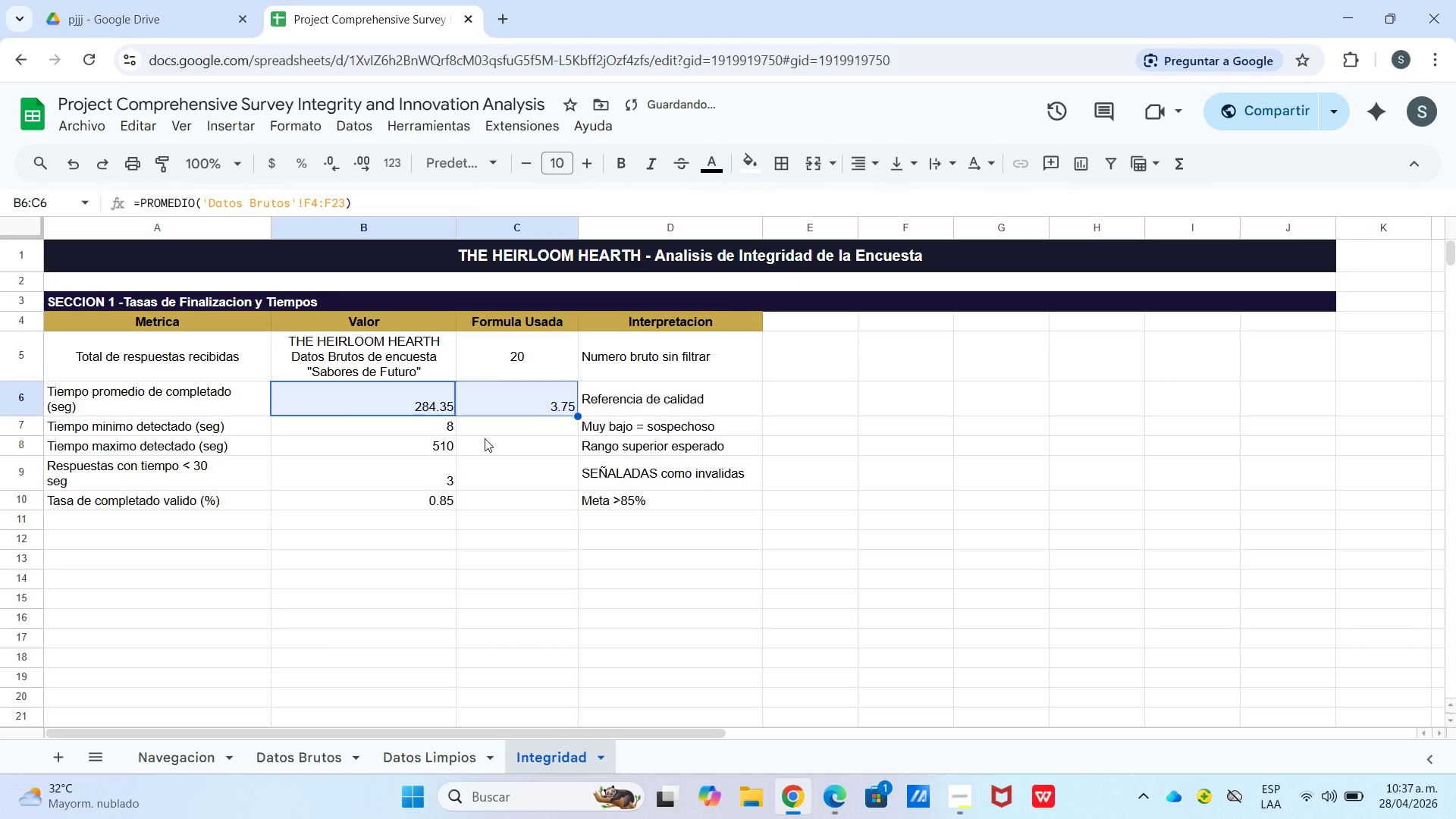 
left_click([485, 438])
 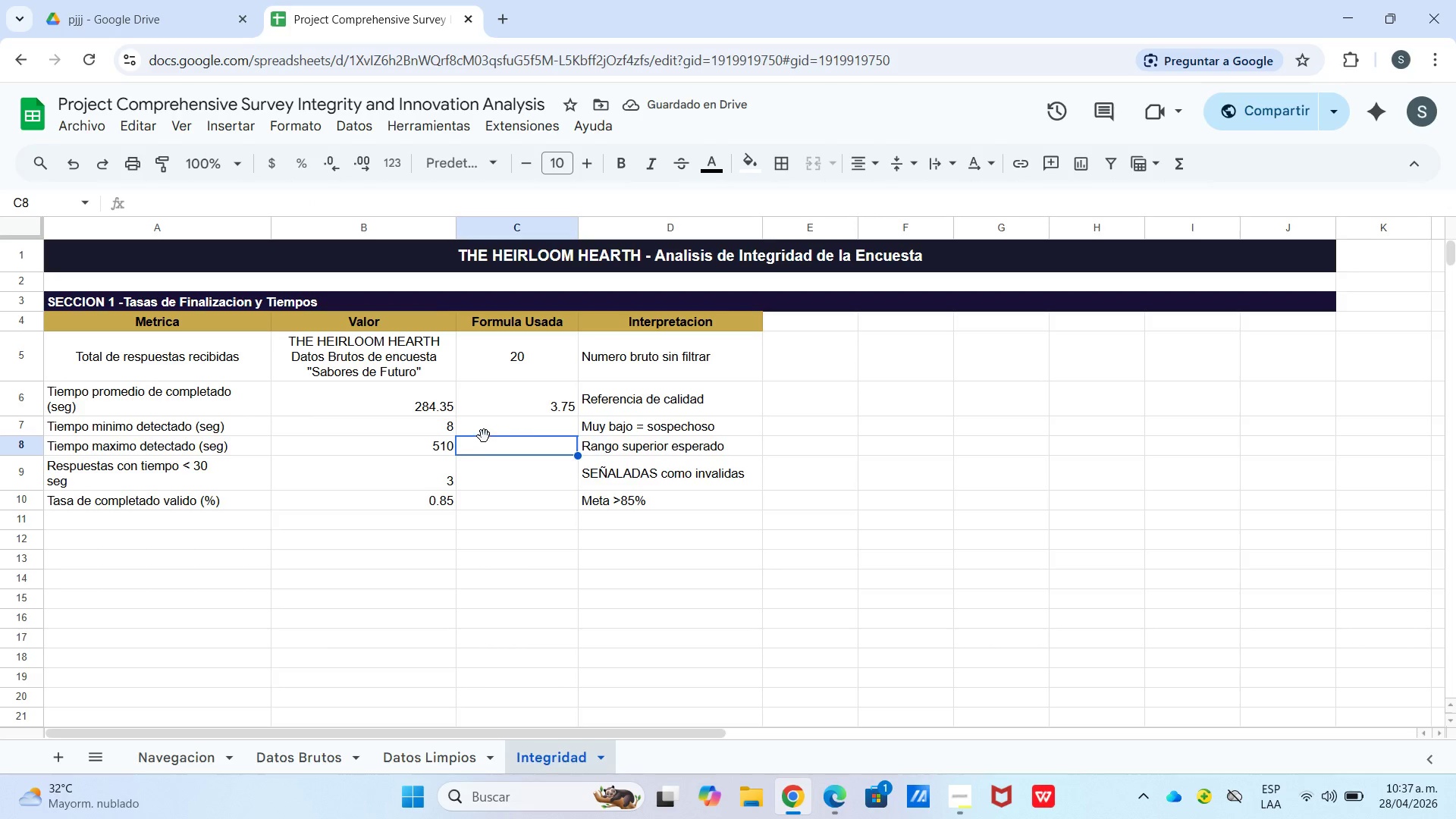 
left_click([497, 408])
 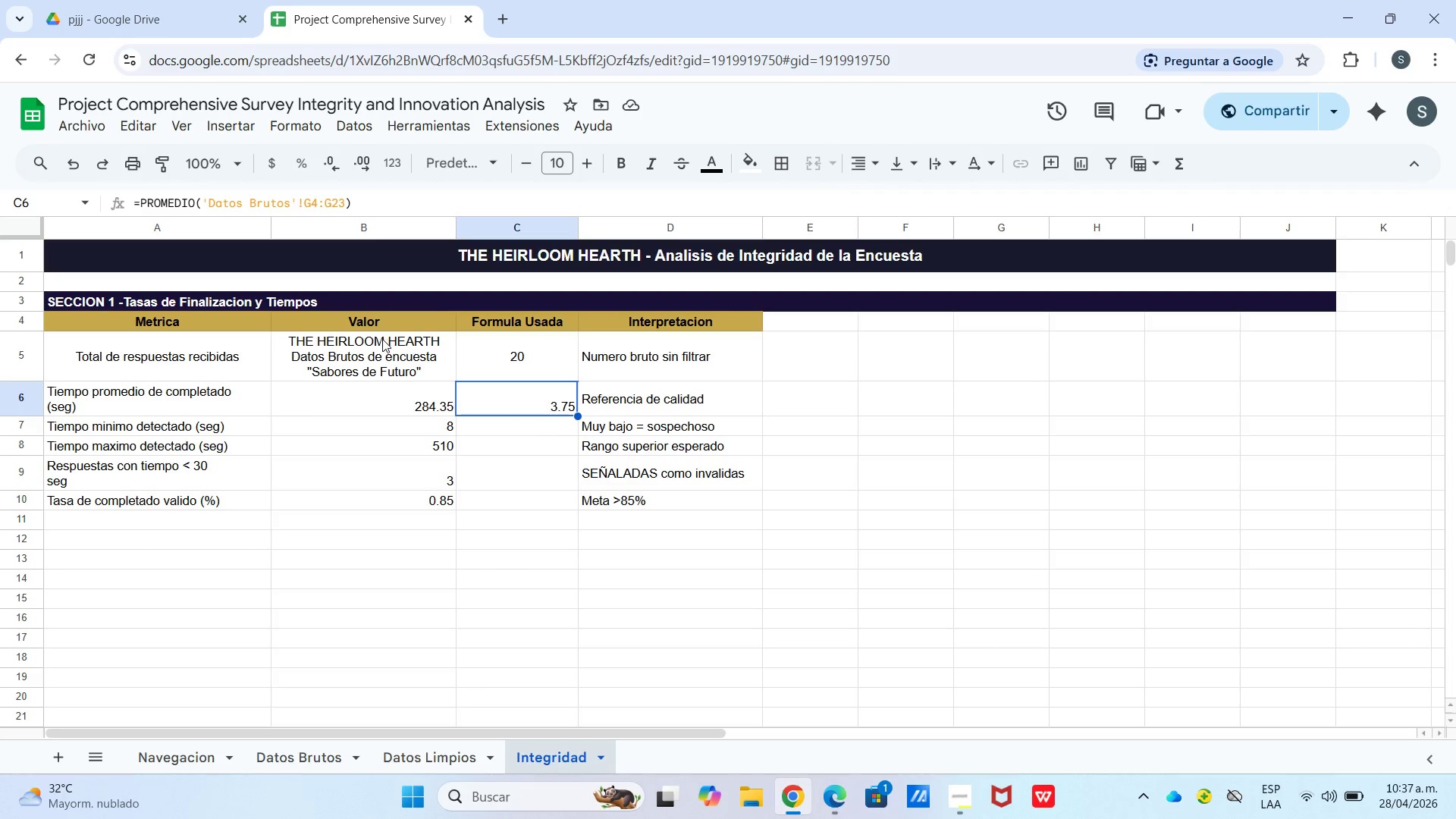 
key(Backspace)
 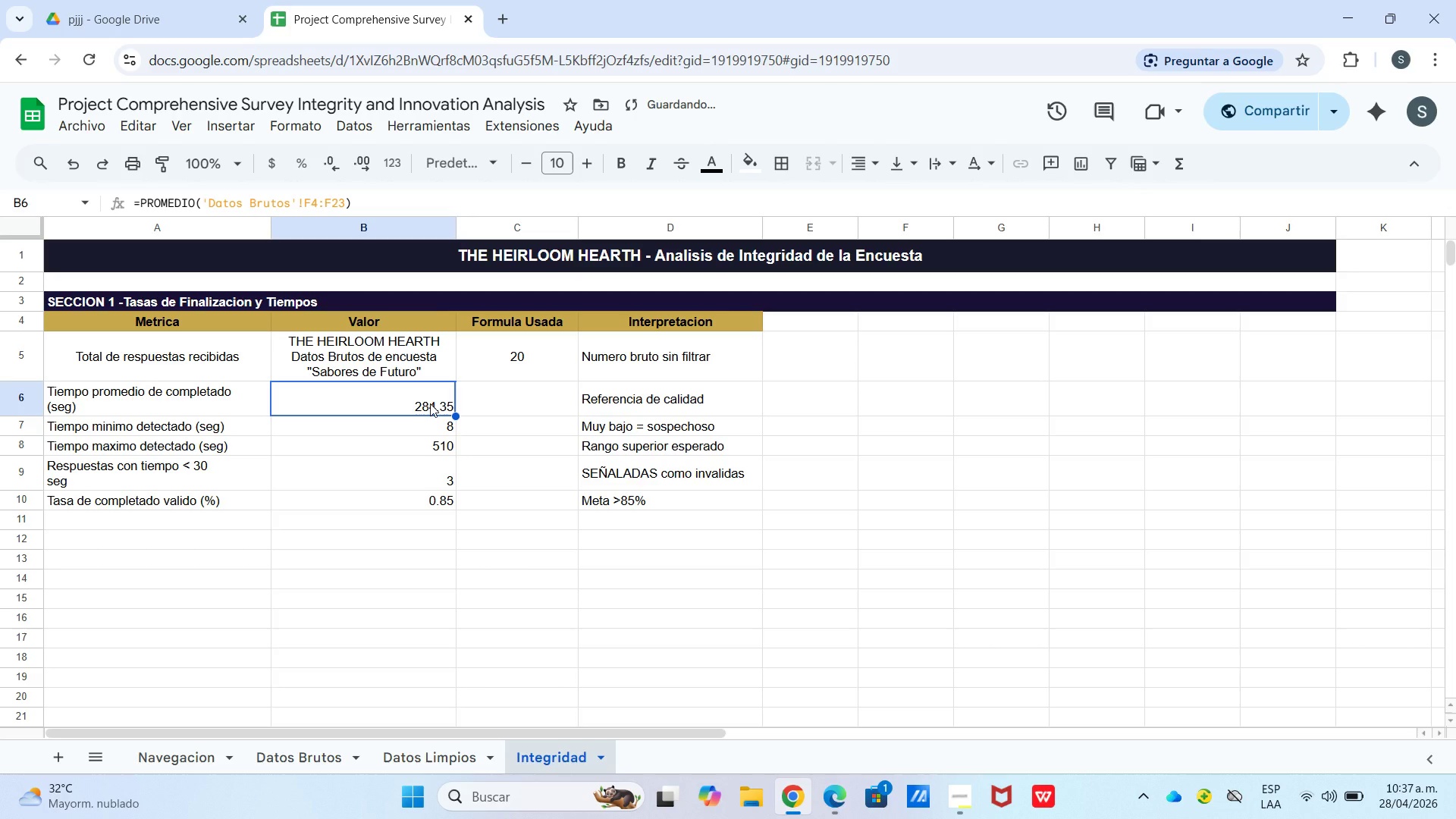 
key(Control+C)
 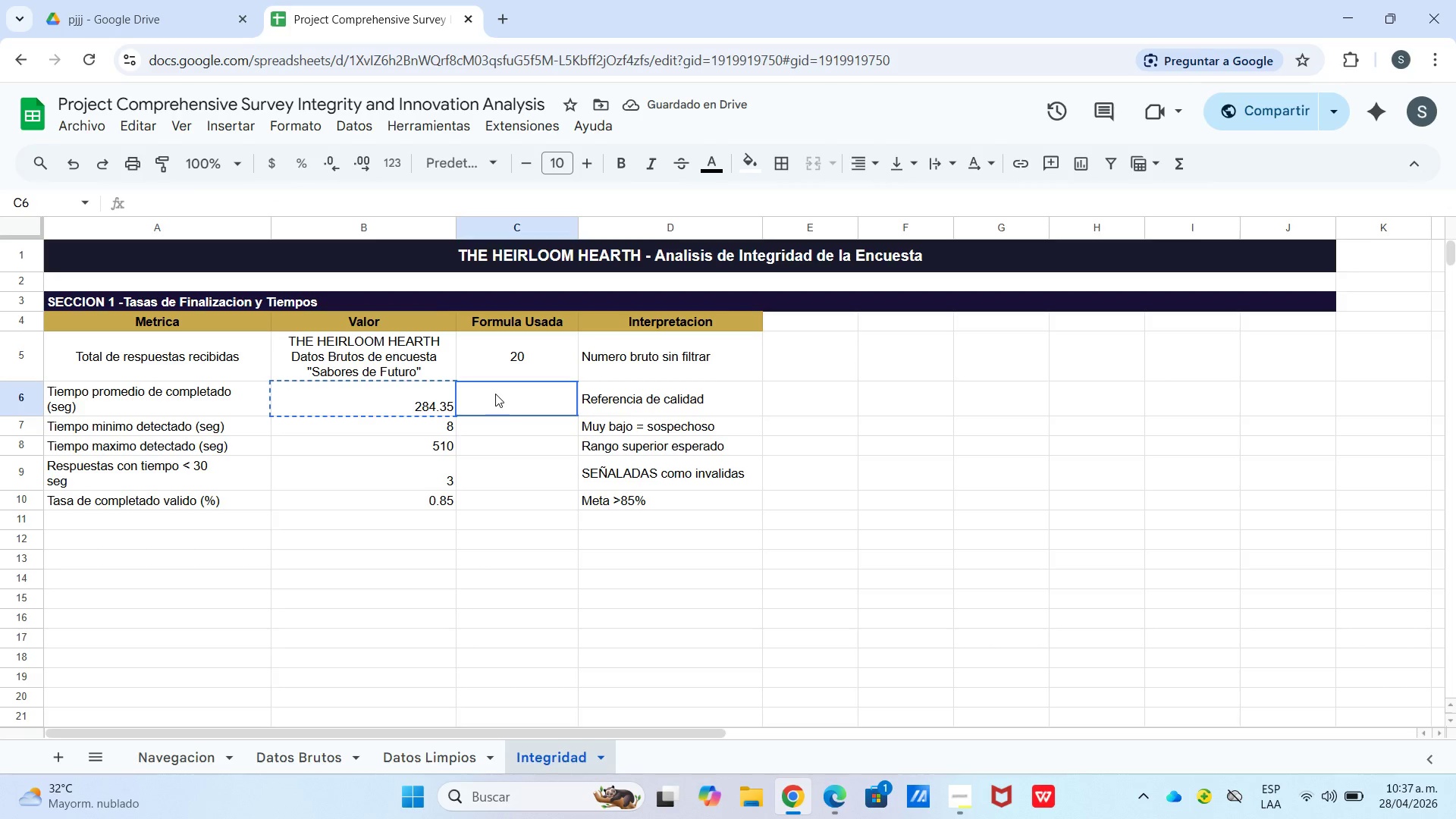 
key(Control+V)
 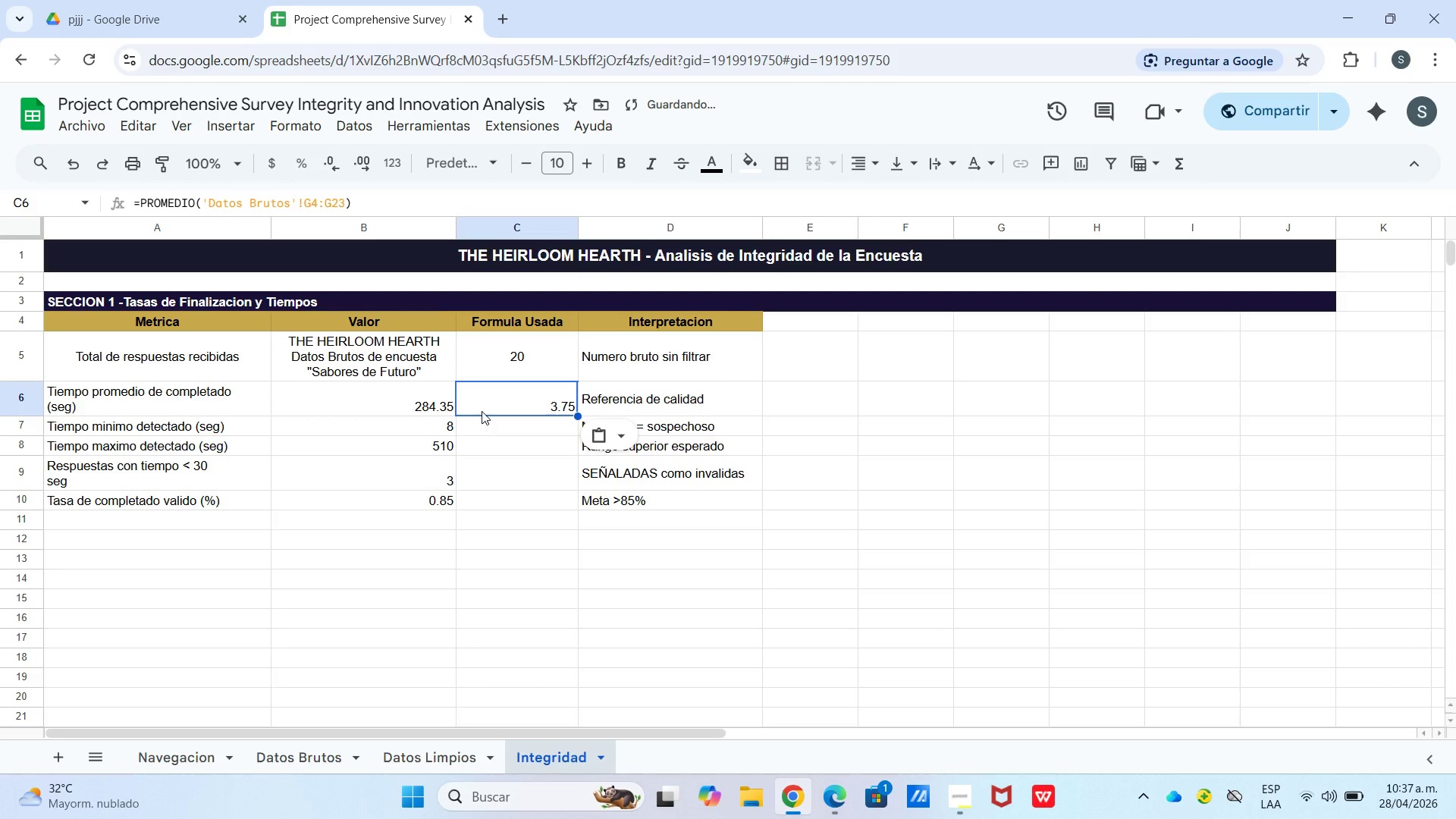 
key(Backspace)
 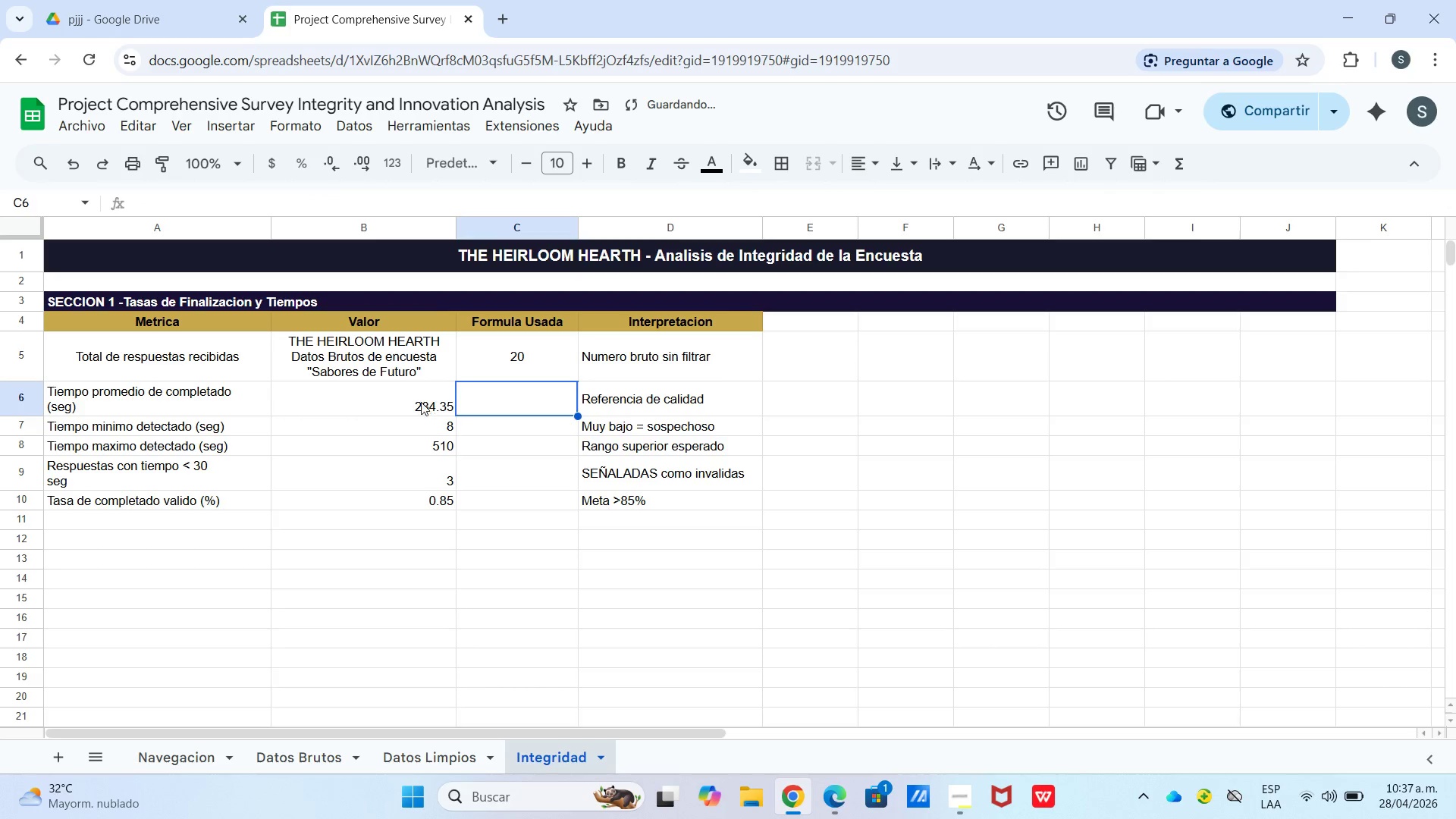 
double_click([415, 405])
 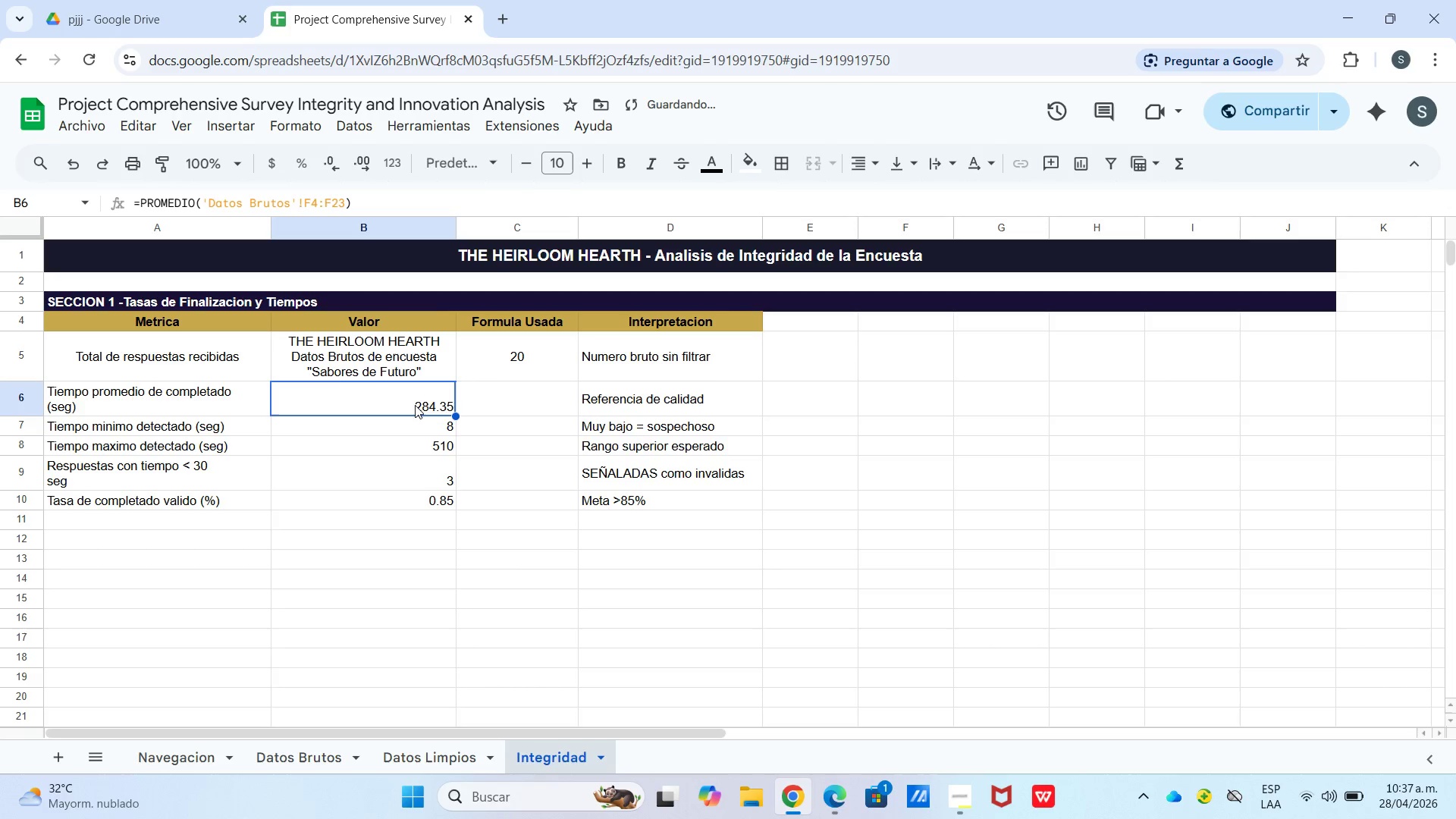 
triple_click([415, 405])
 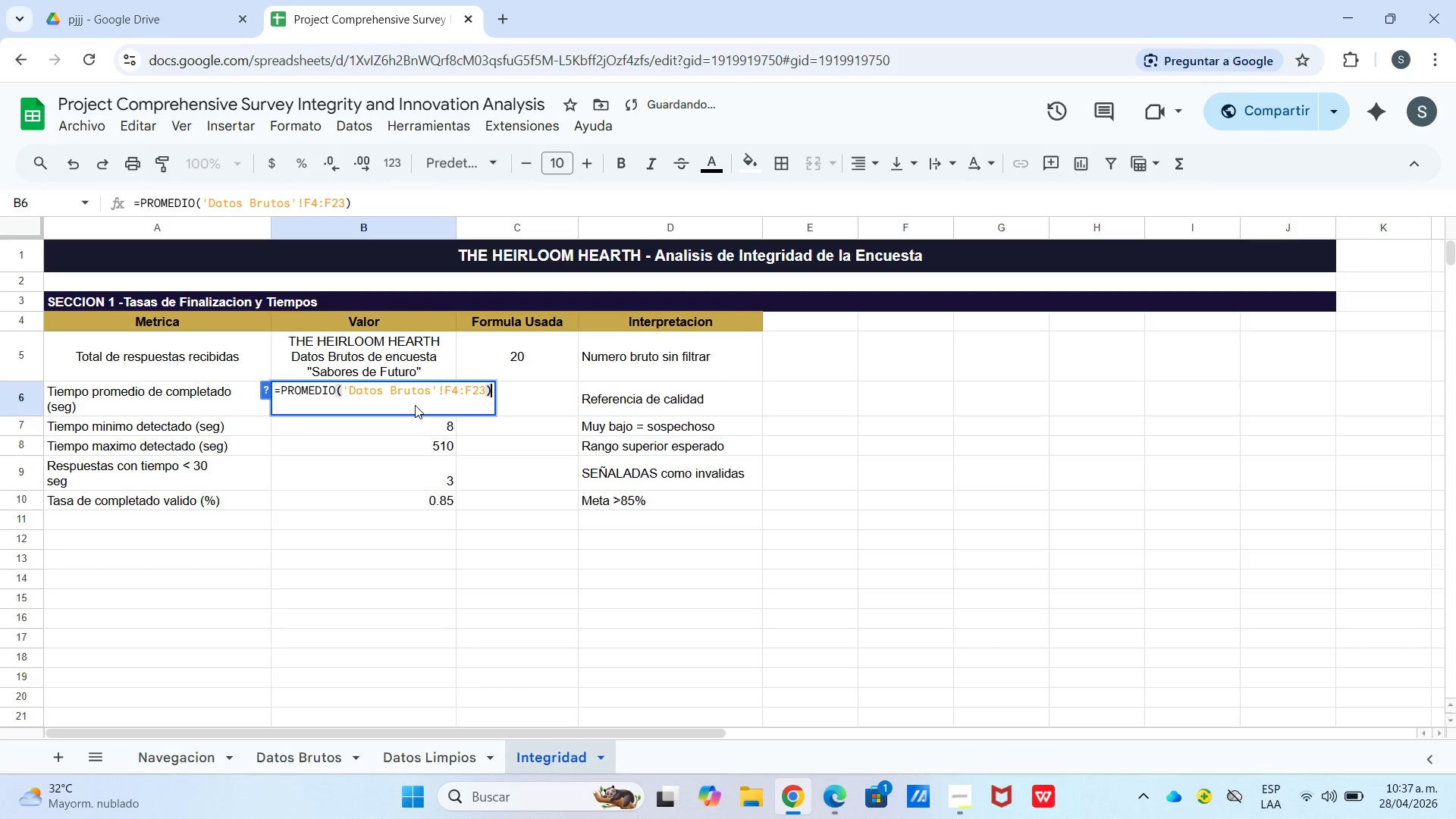 
triple_click([415, 405])
 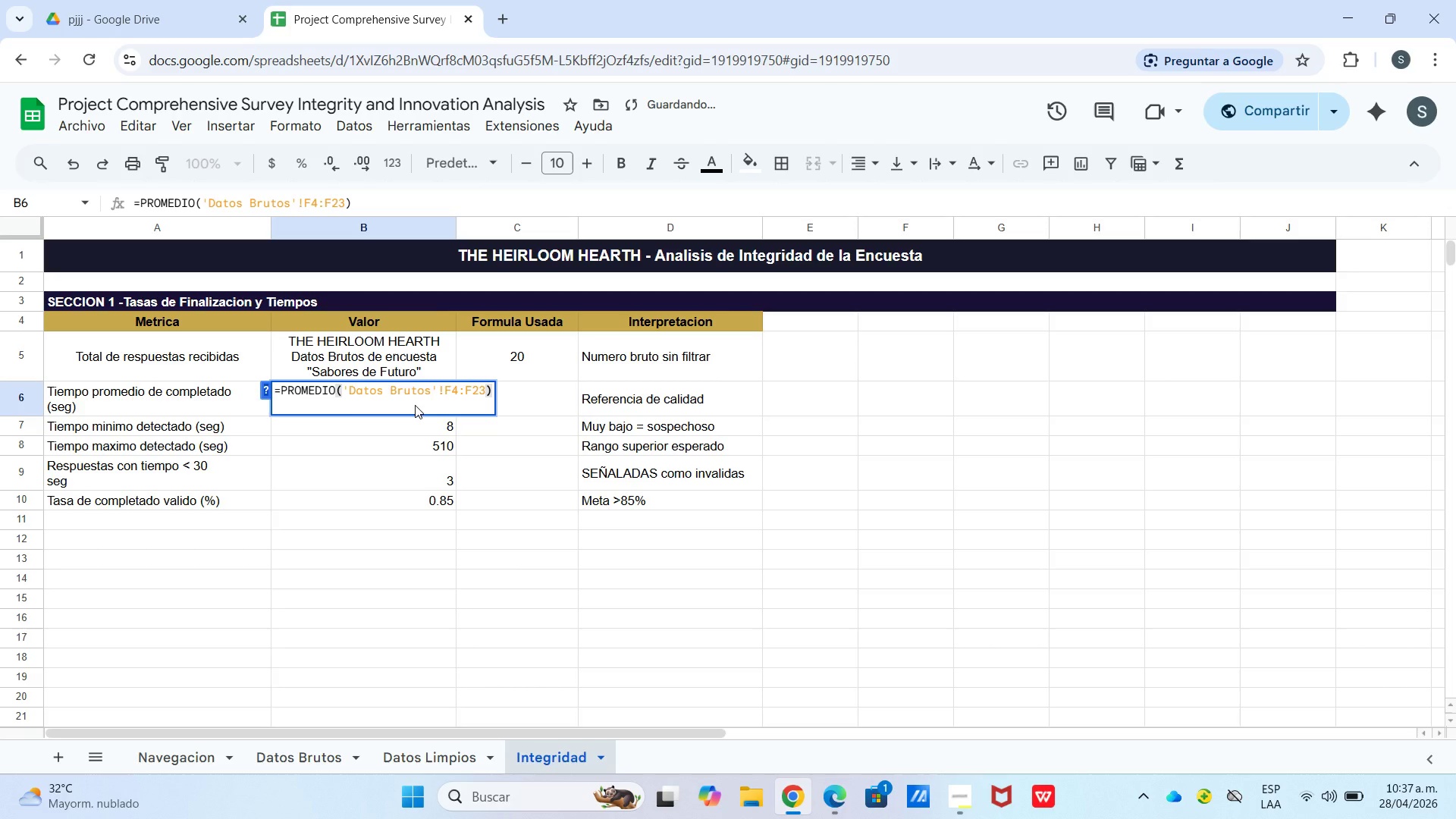 
triple_click([415, 405])
 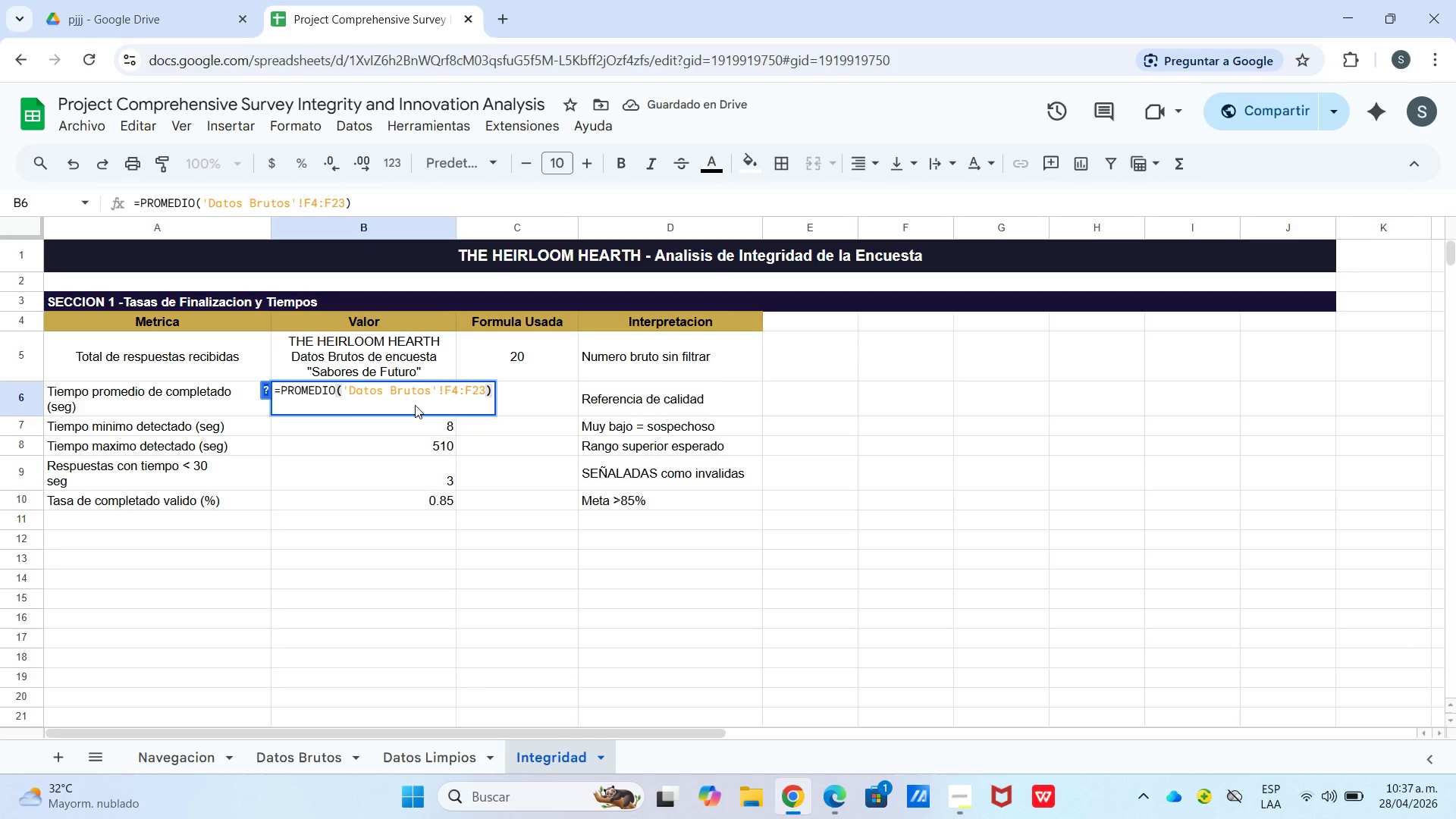 
triple_click([415, 405])
 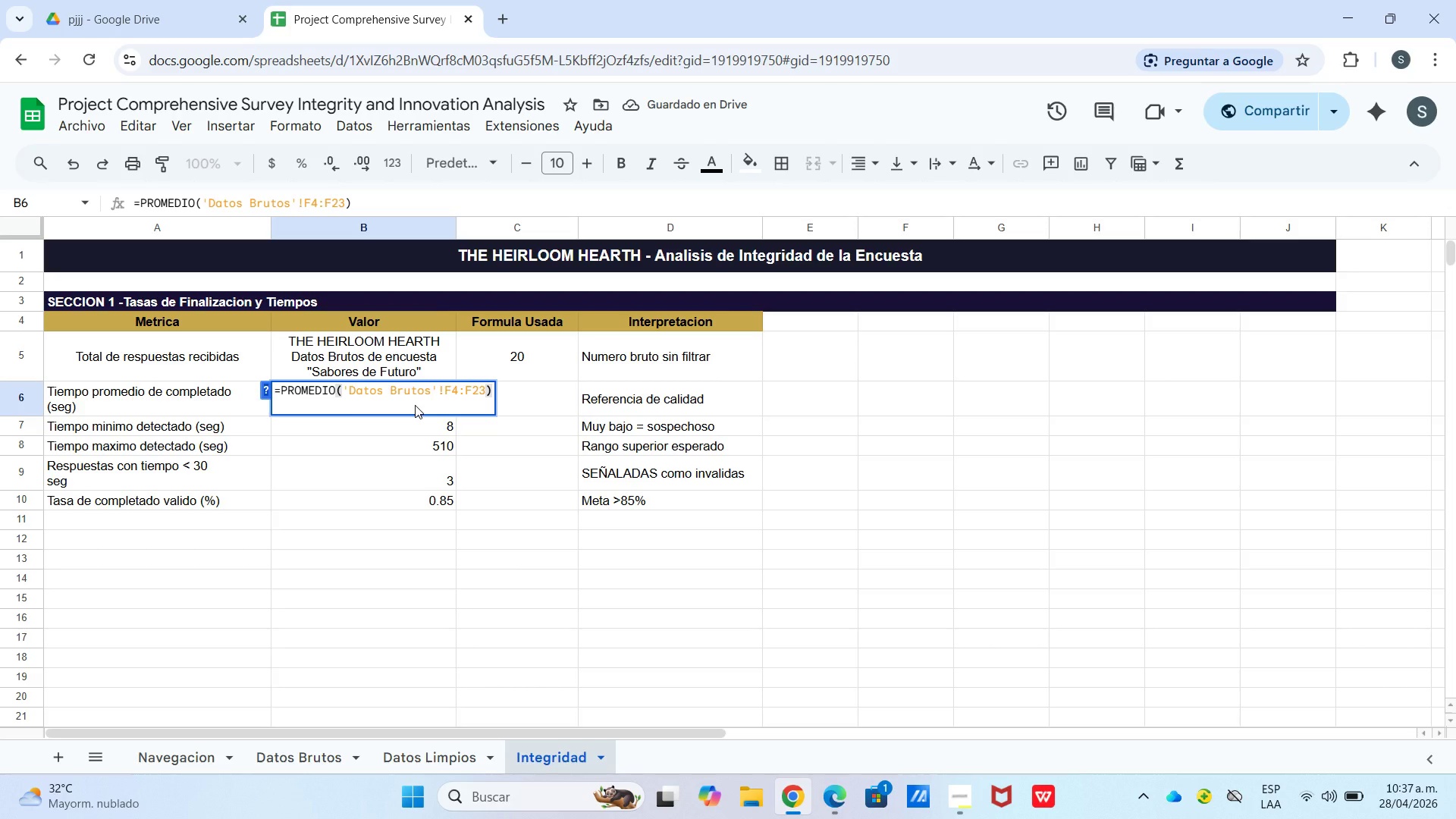 
triple_click([415, 405])
 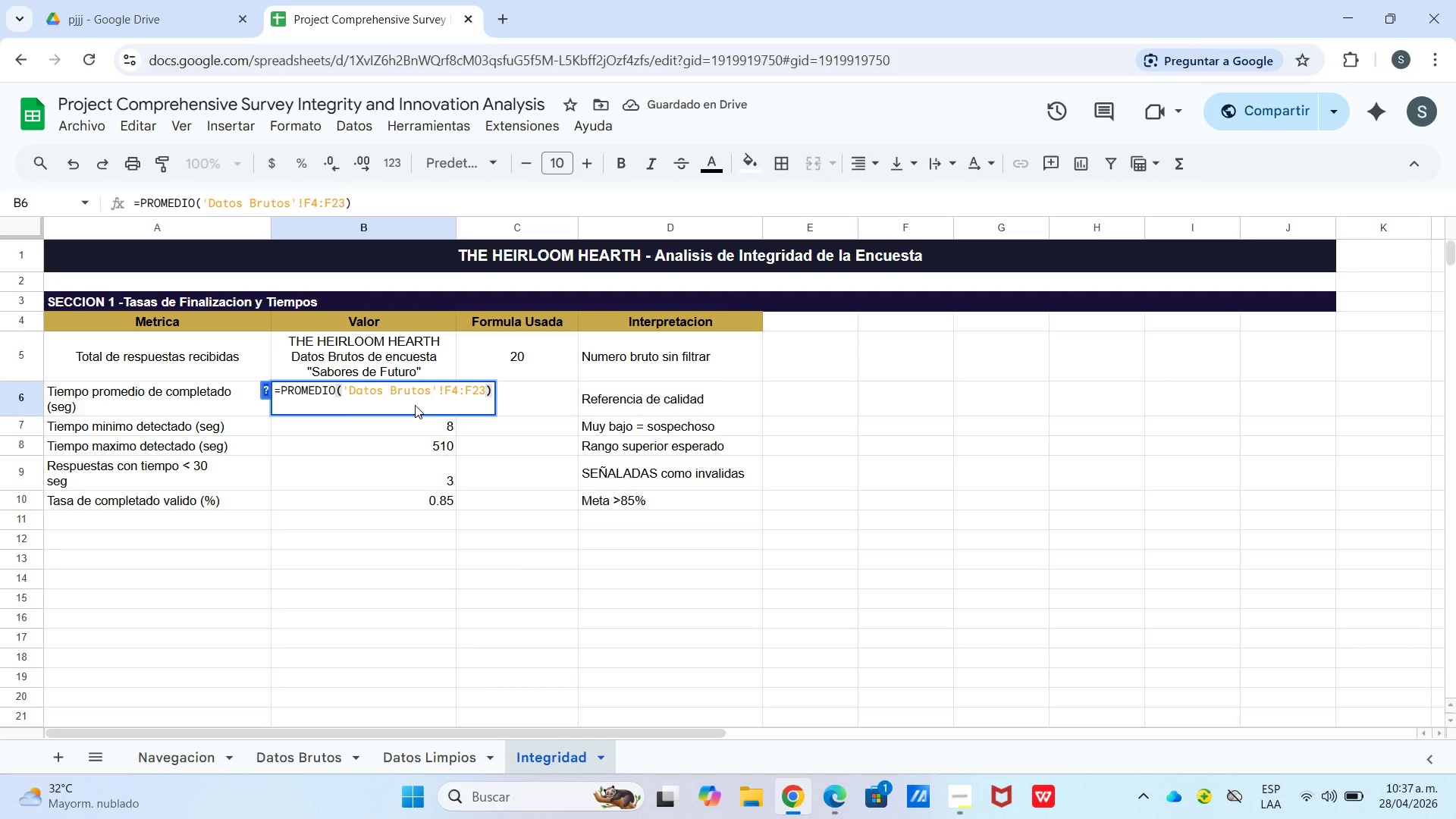 
triple_click([415, 405])
 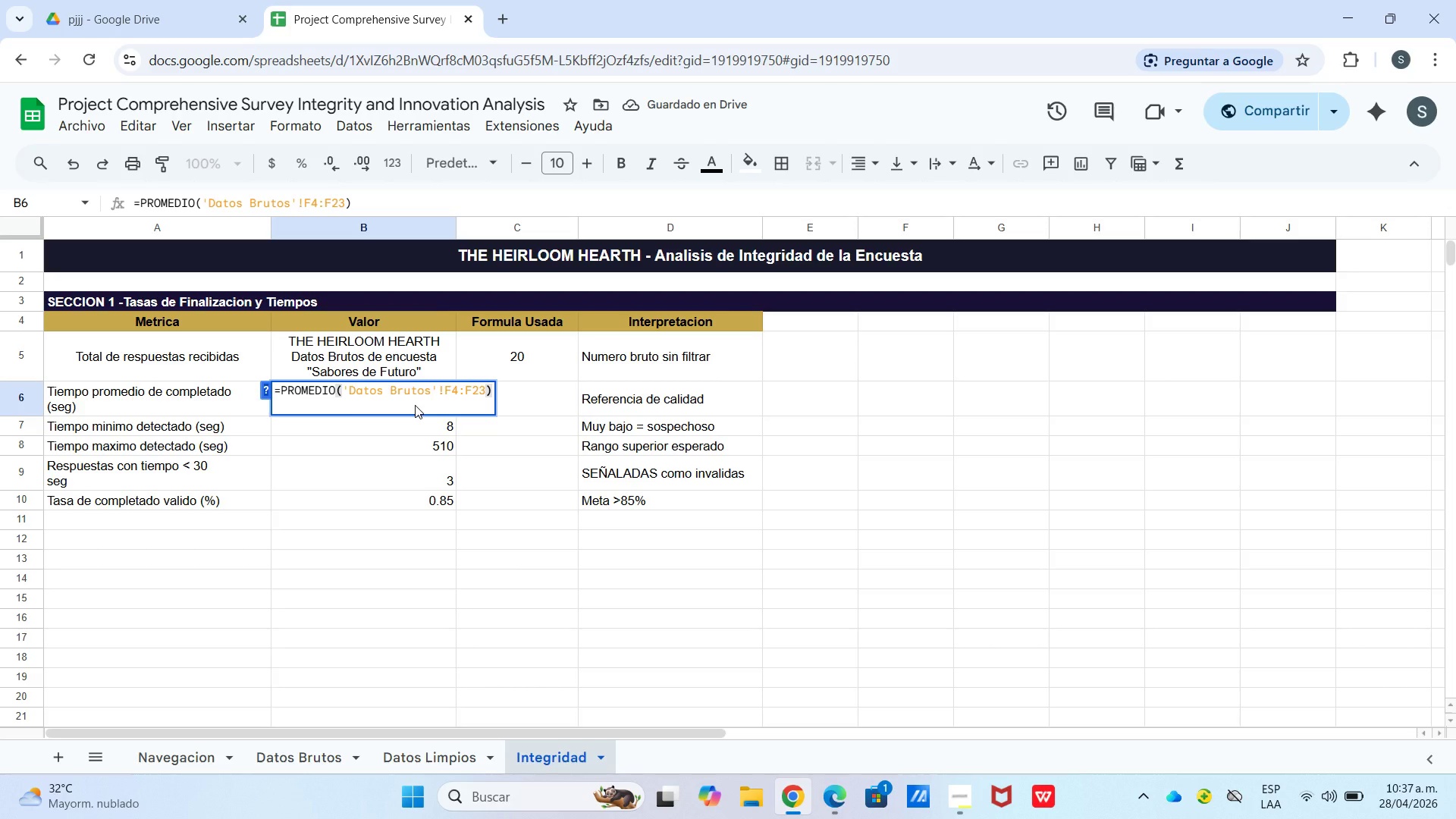 
triple_click([415, 405])
 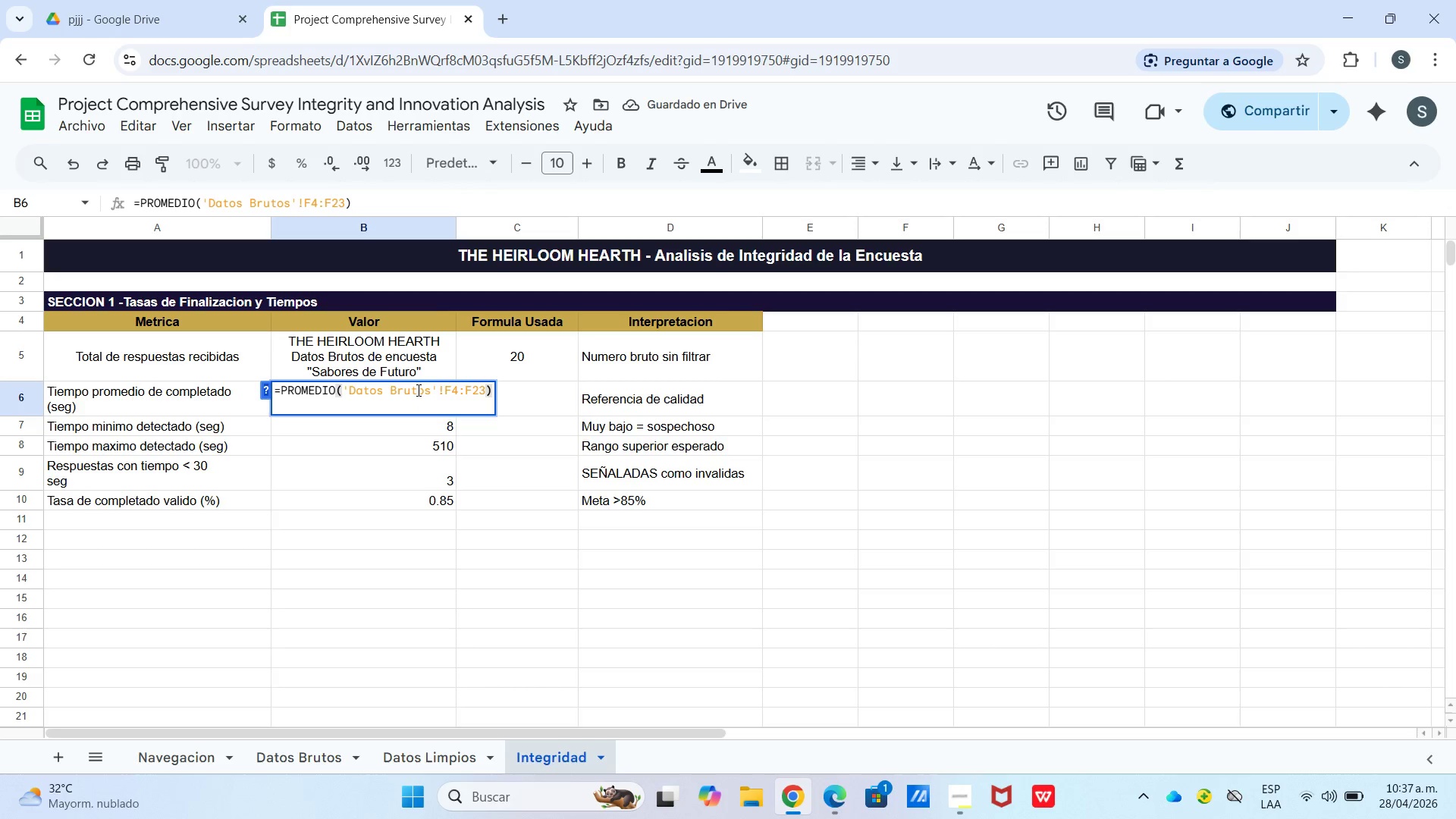 
double_click([417, 390])
 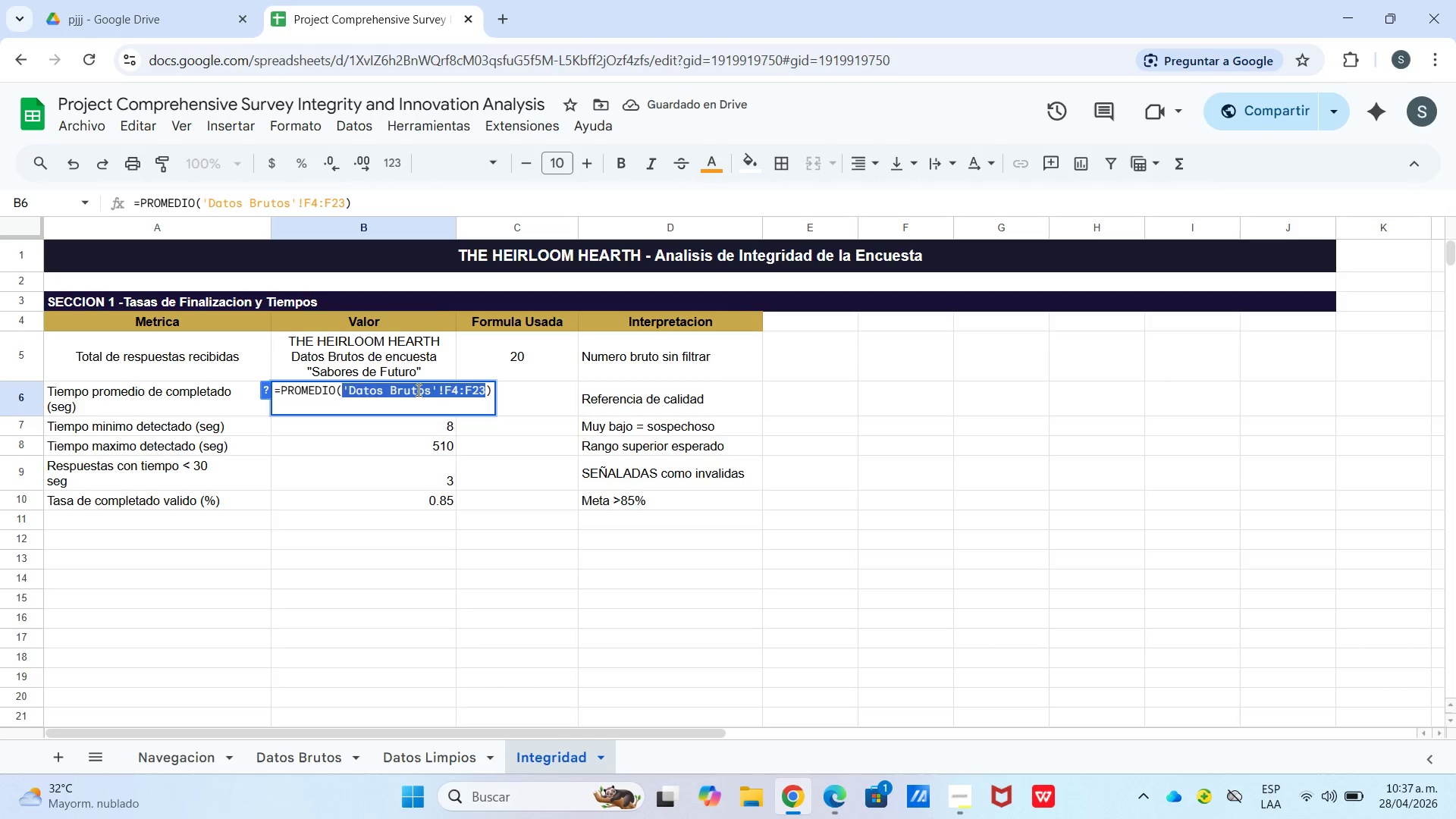 
triple_click([417, 390])
 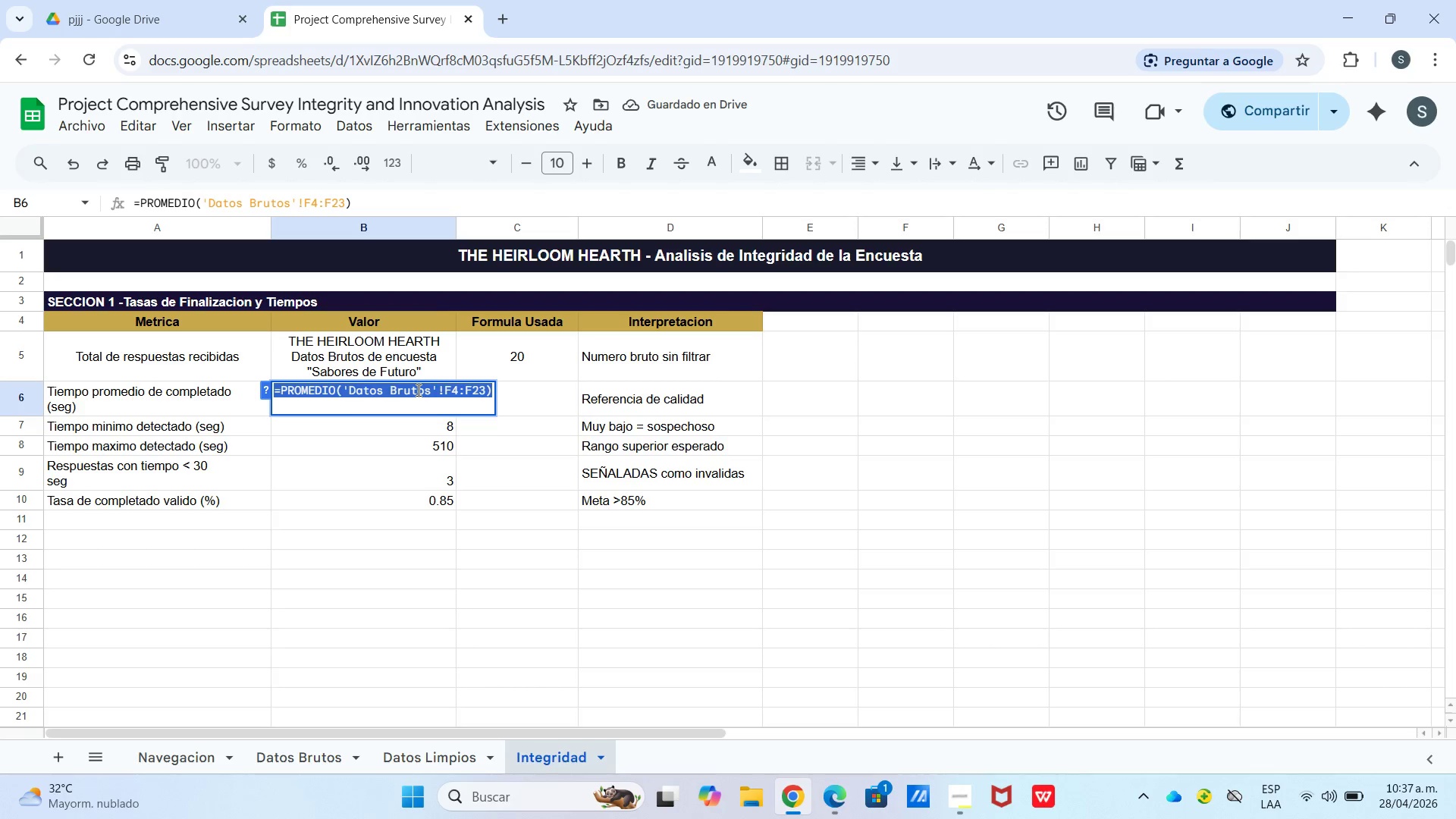 
key(Control+C)
 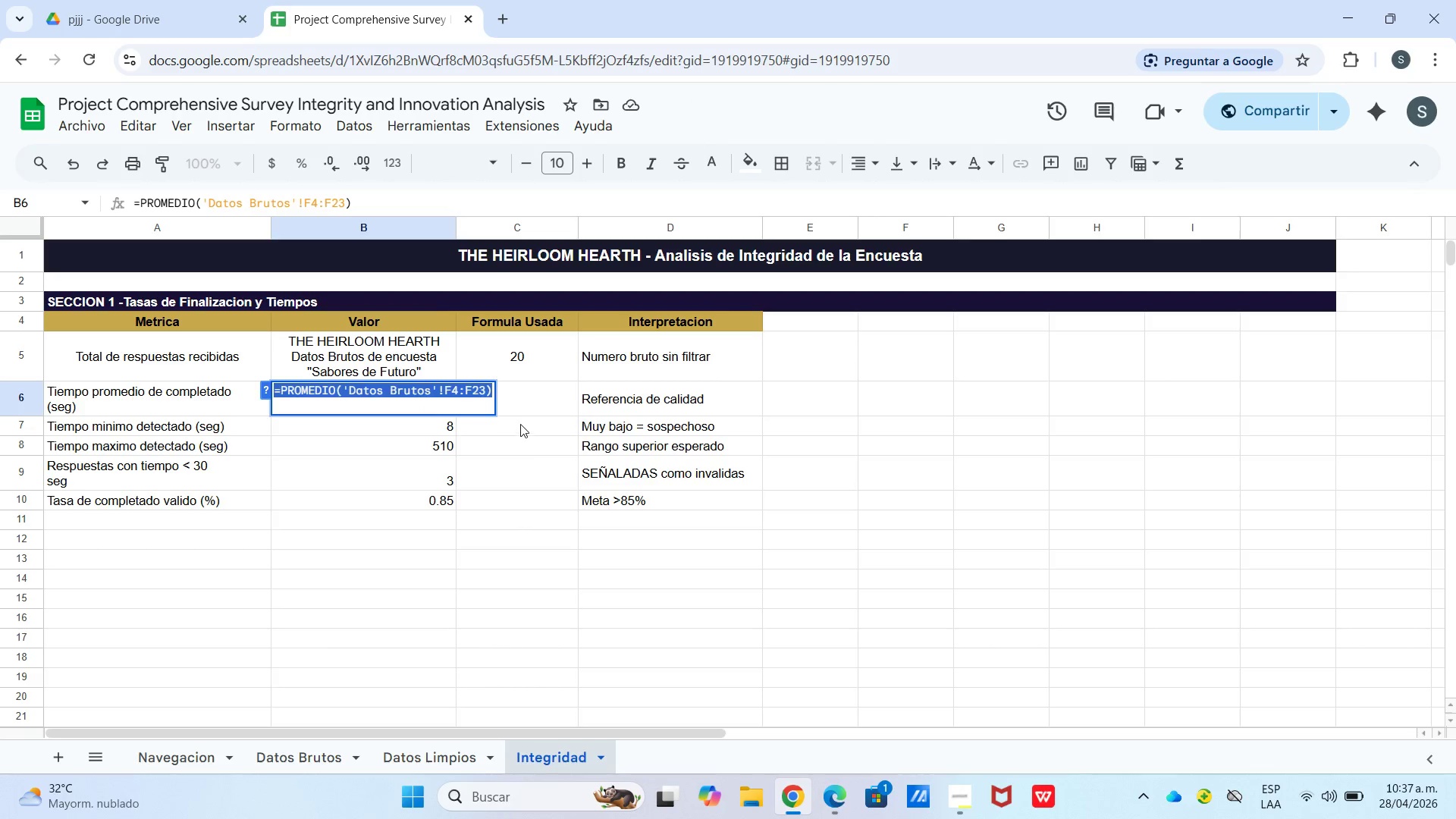 
left_click([522, 417])
 